 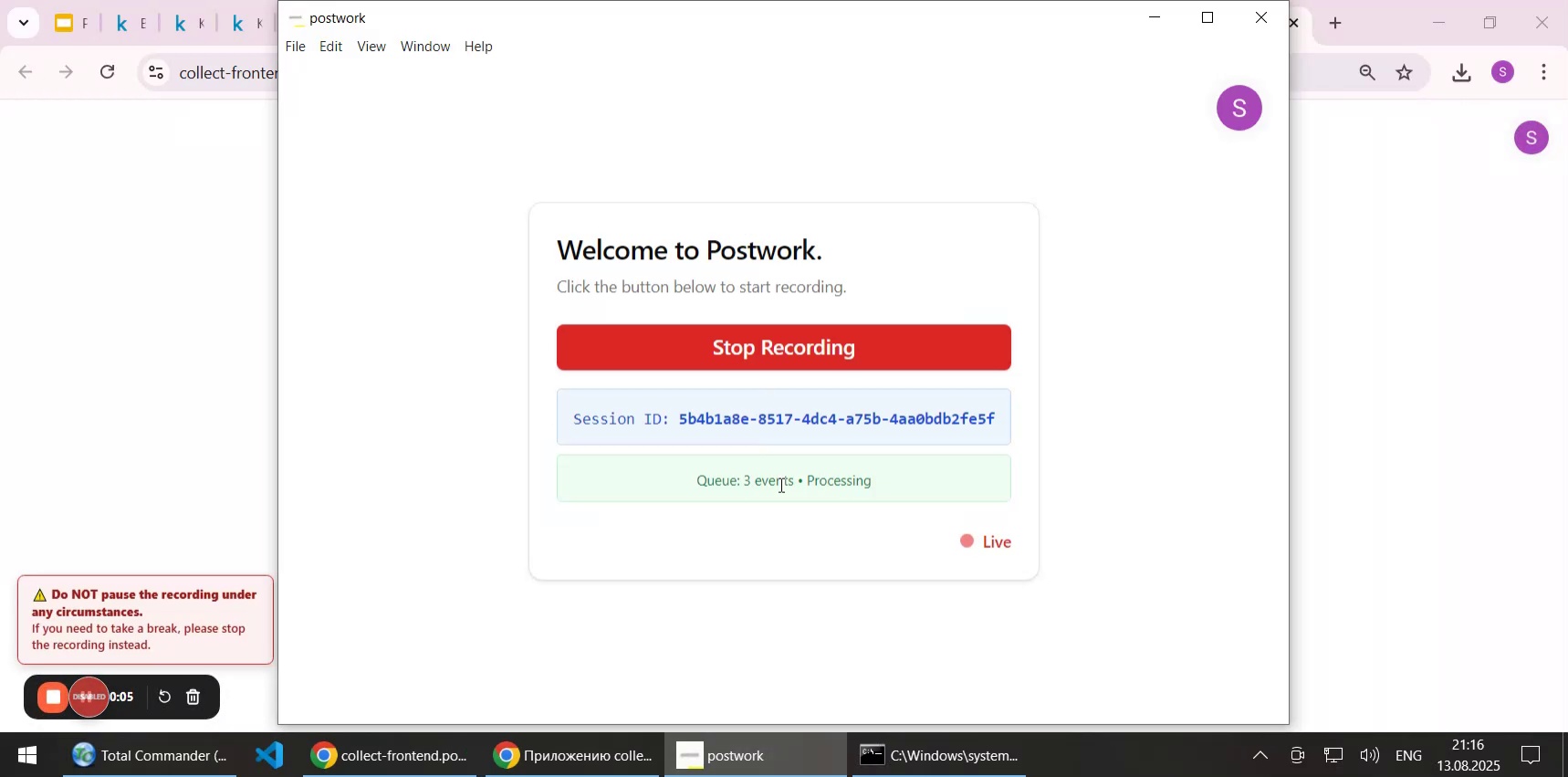 
left_click_drag(start_coordinate=[680, 415], to_coordinate=[996, 415])
 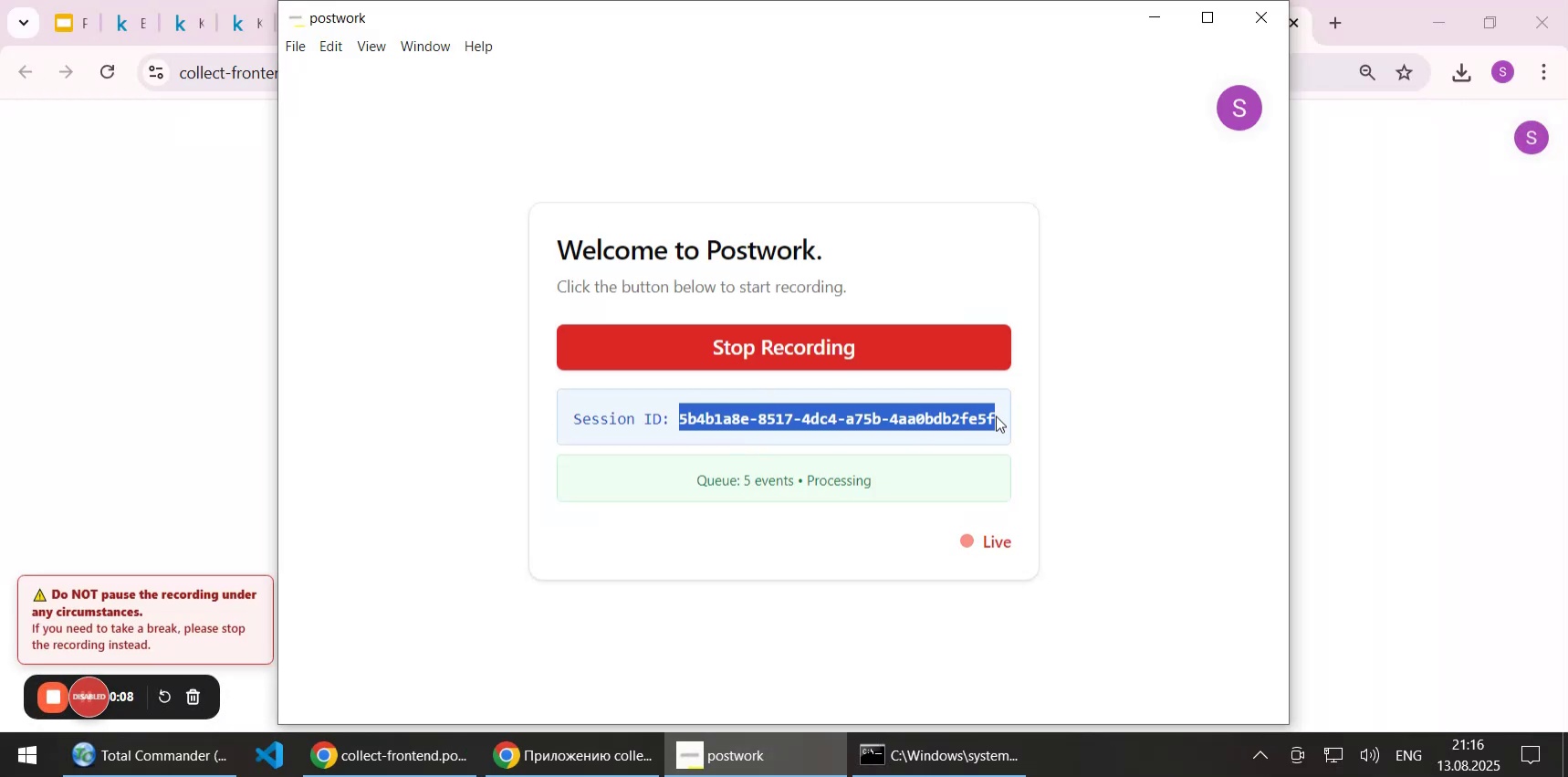 
key(Control+C)
 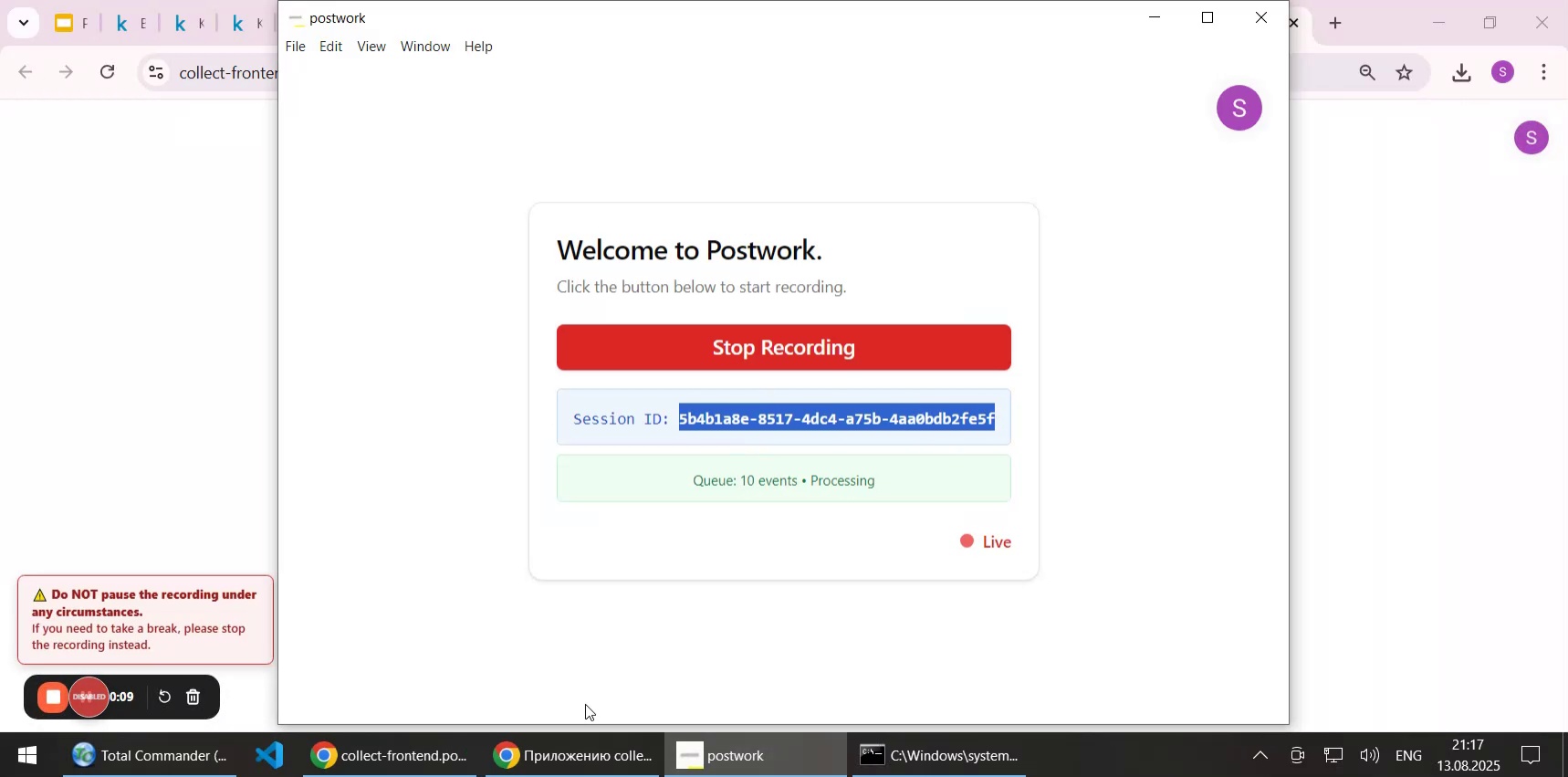 
mouse_move([469, 776])
 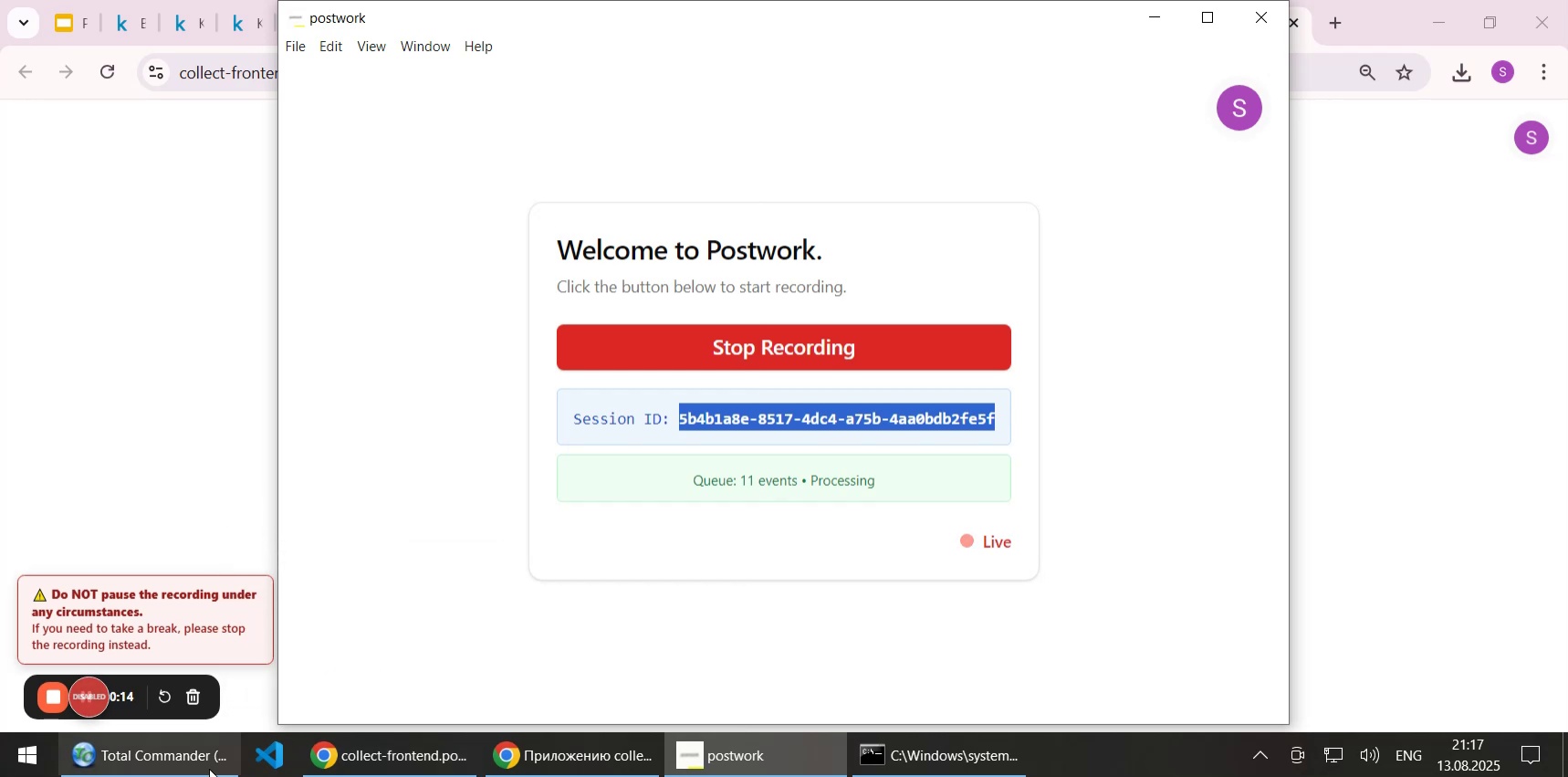 
left_click([183, 756])
 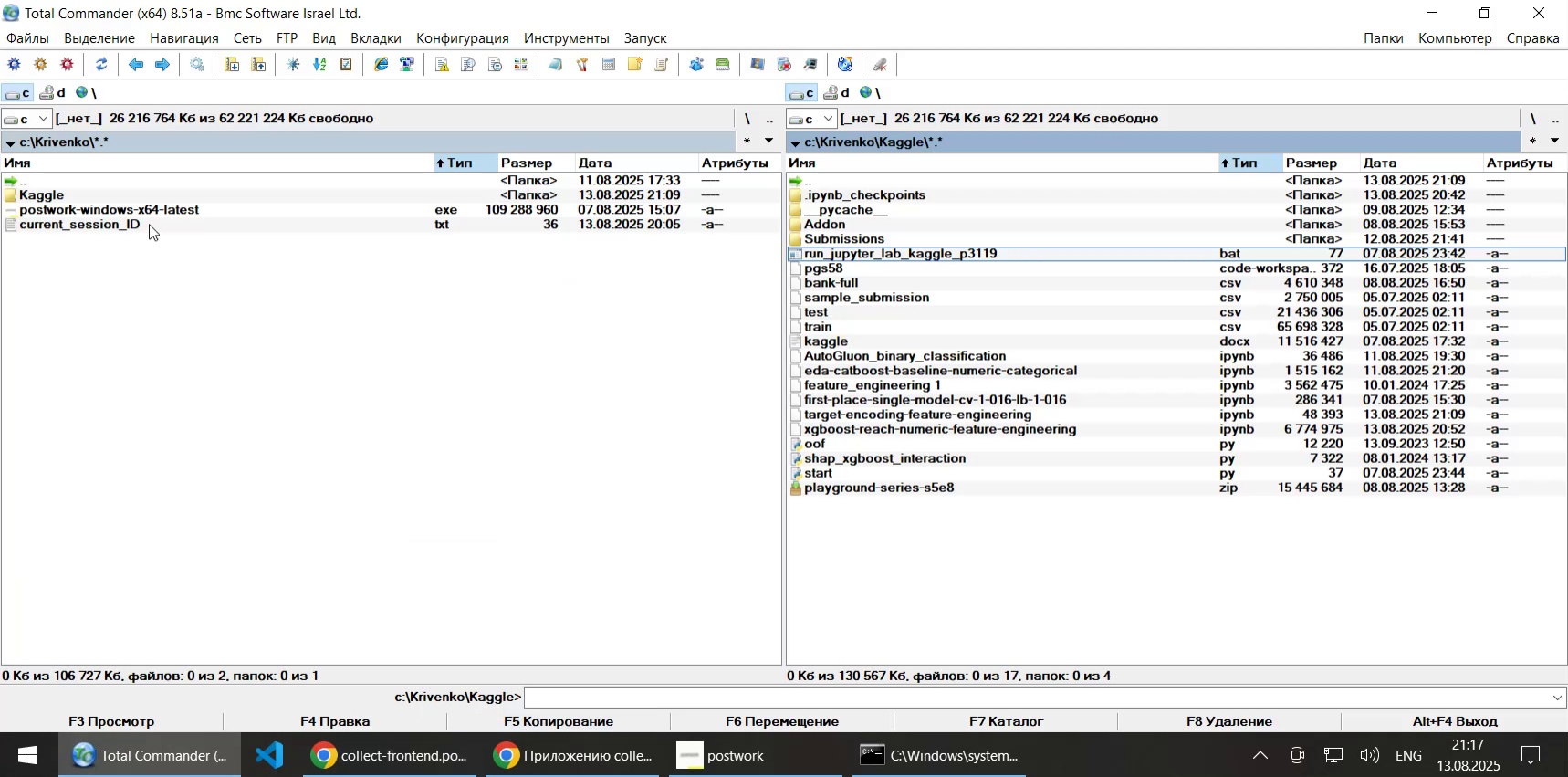 
left_click([145, 217])
 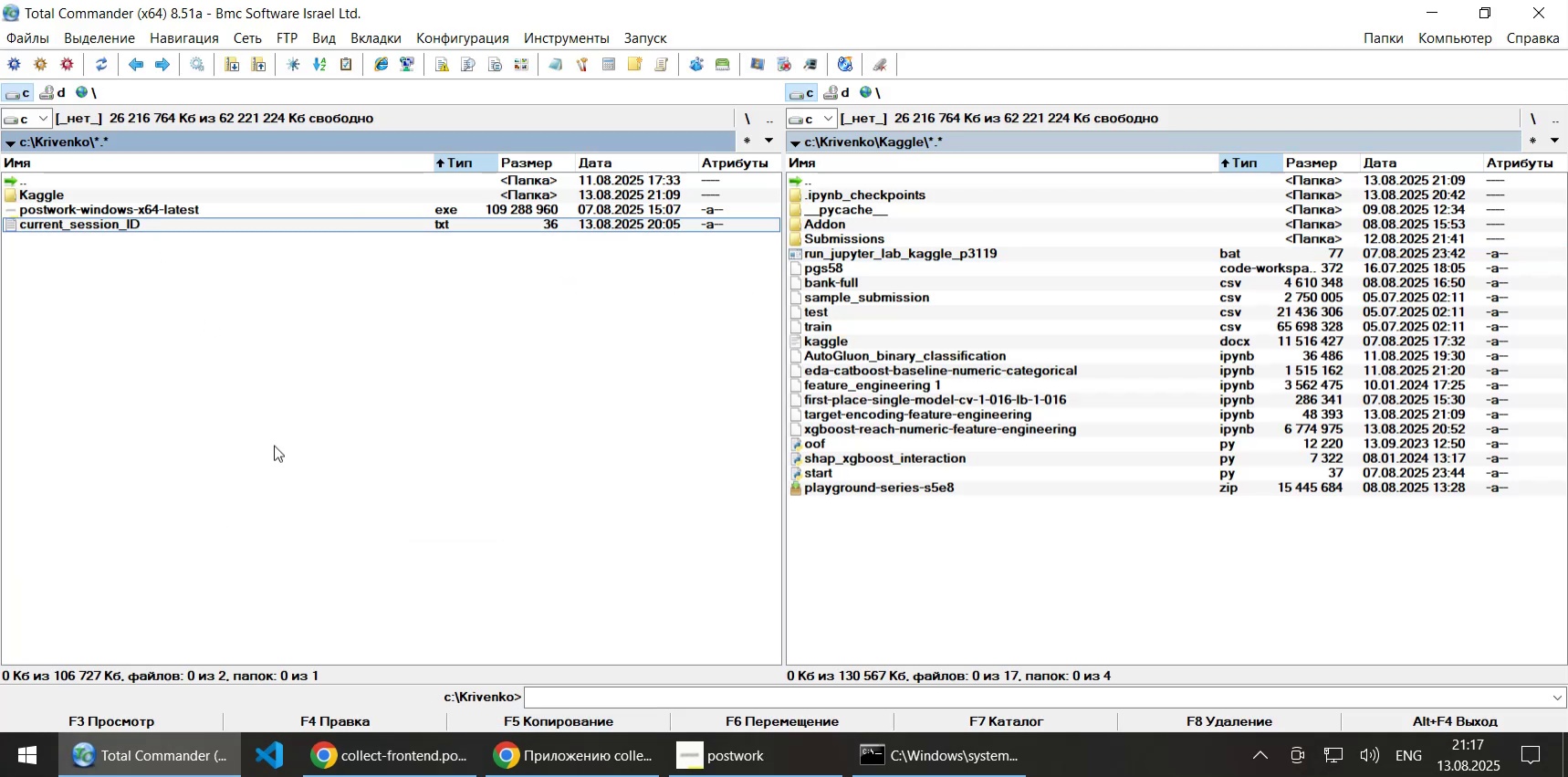 
key(F4)
 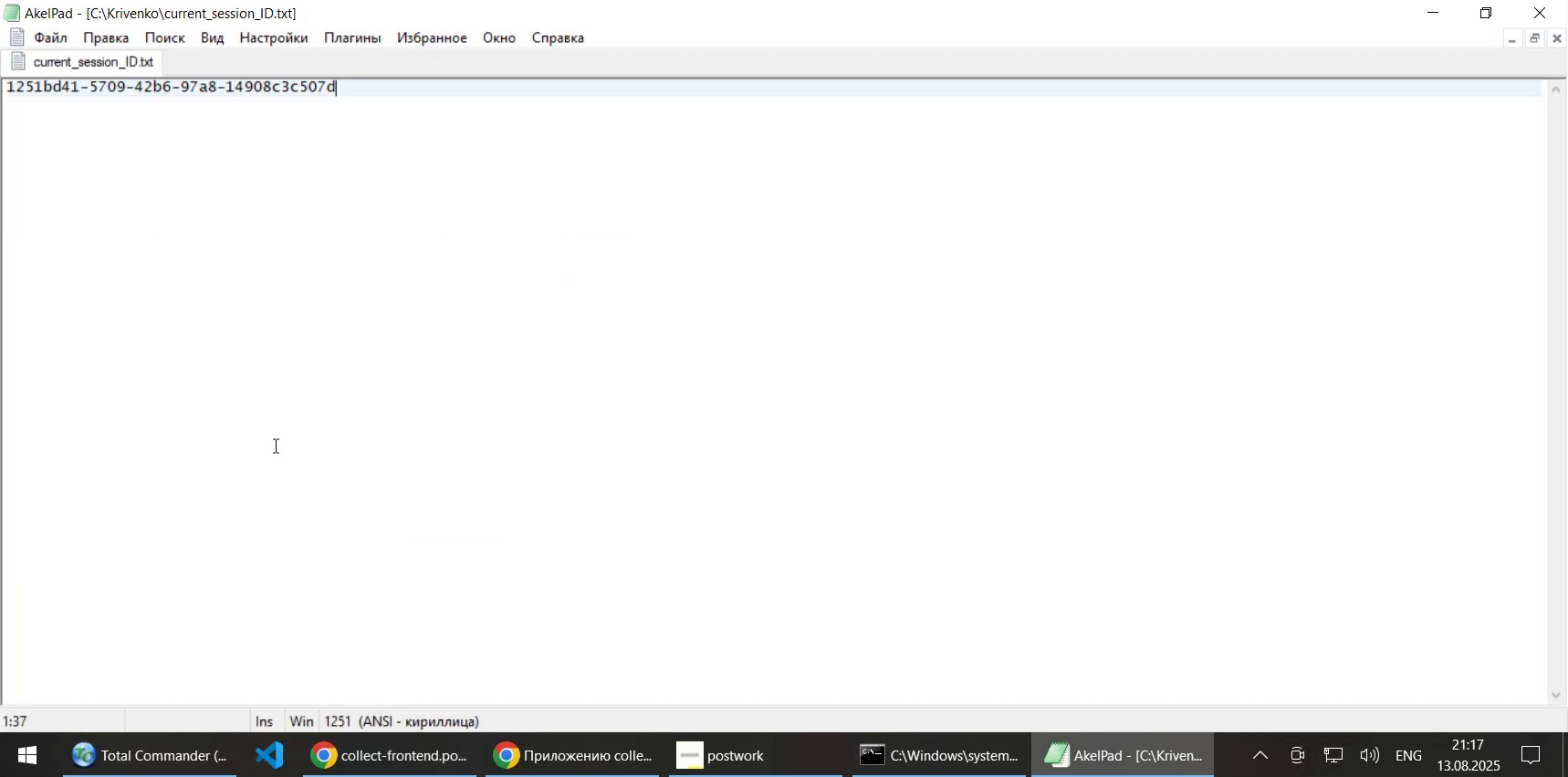 
key(Control+A)
 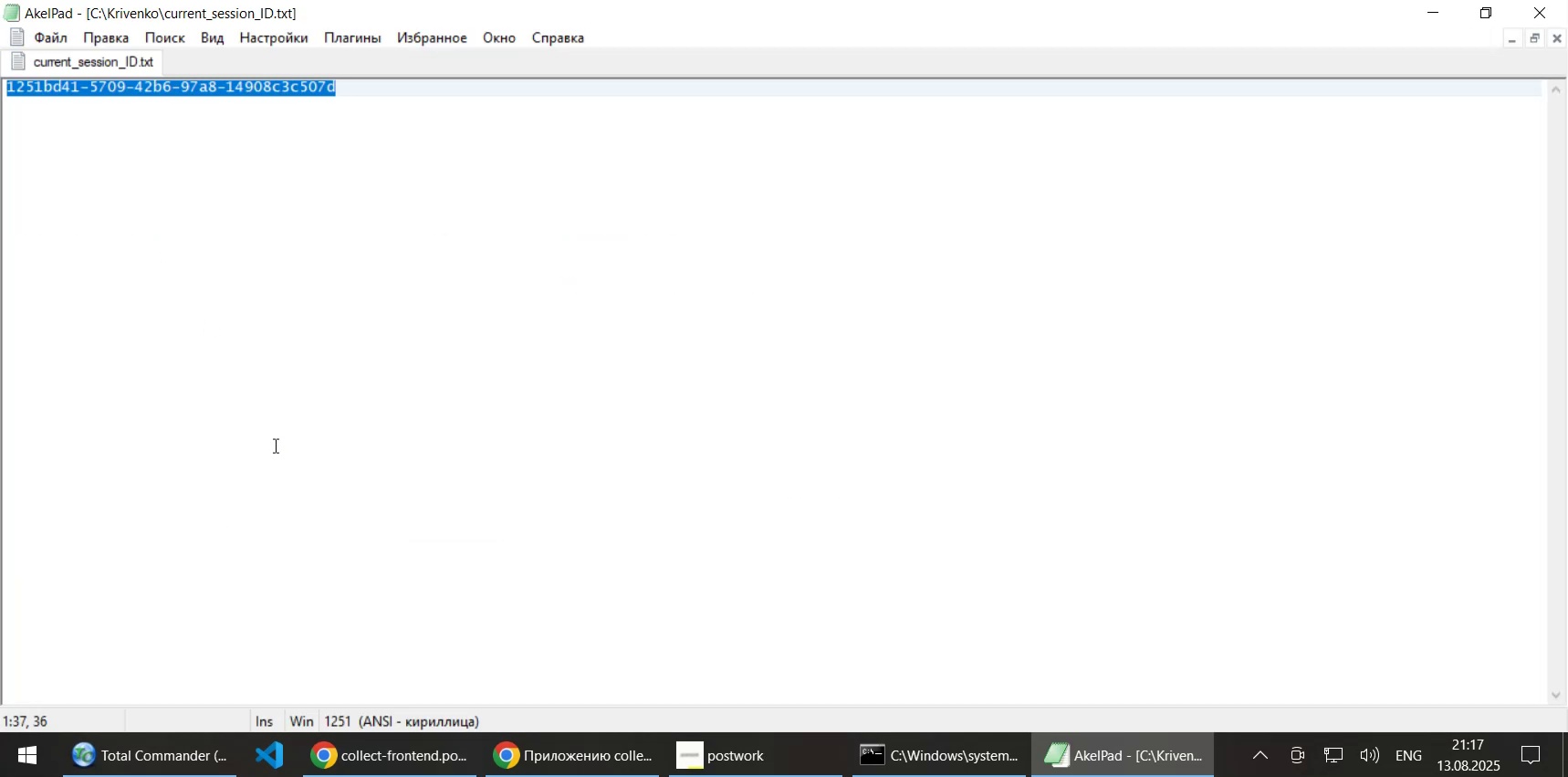 
key(Control+V)
 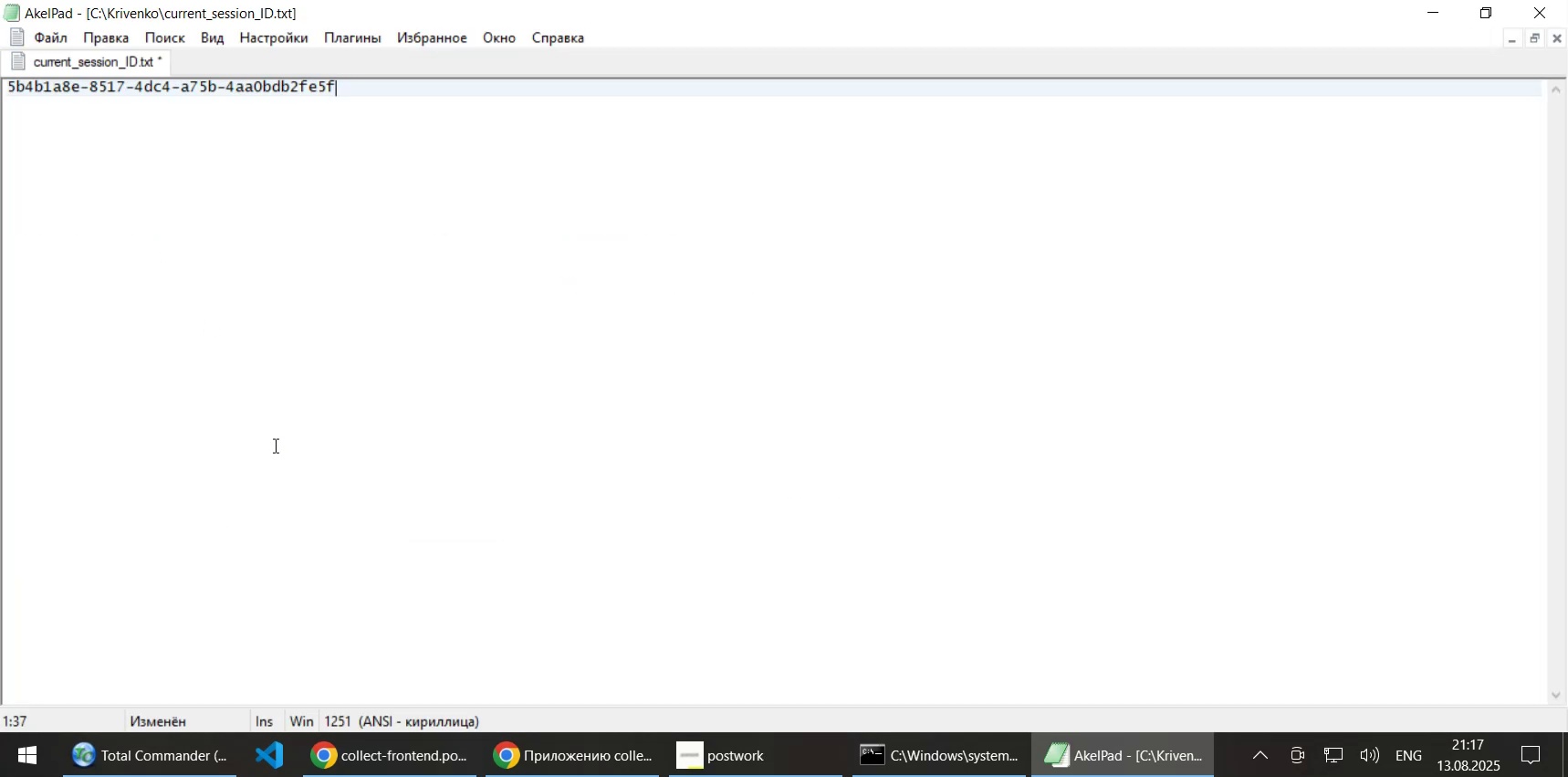 
key(Control+S)
 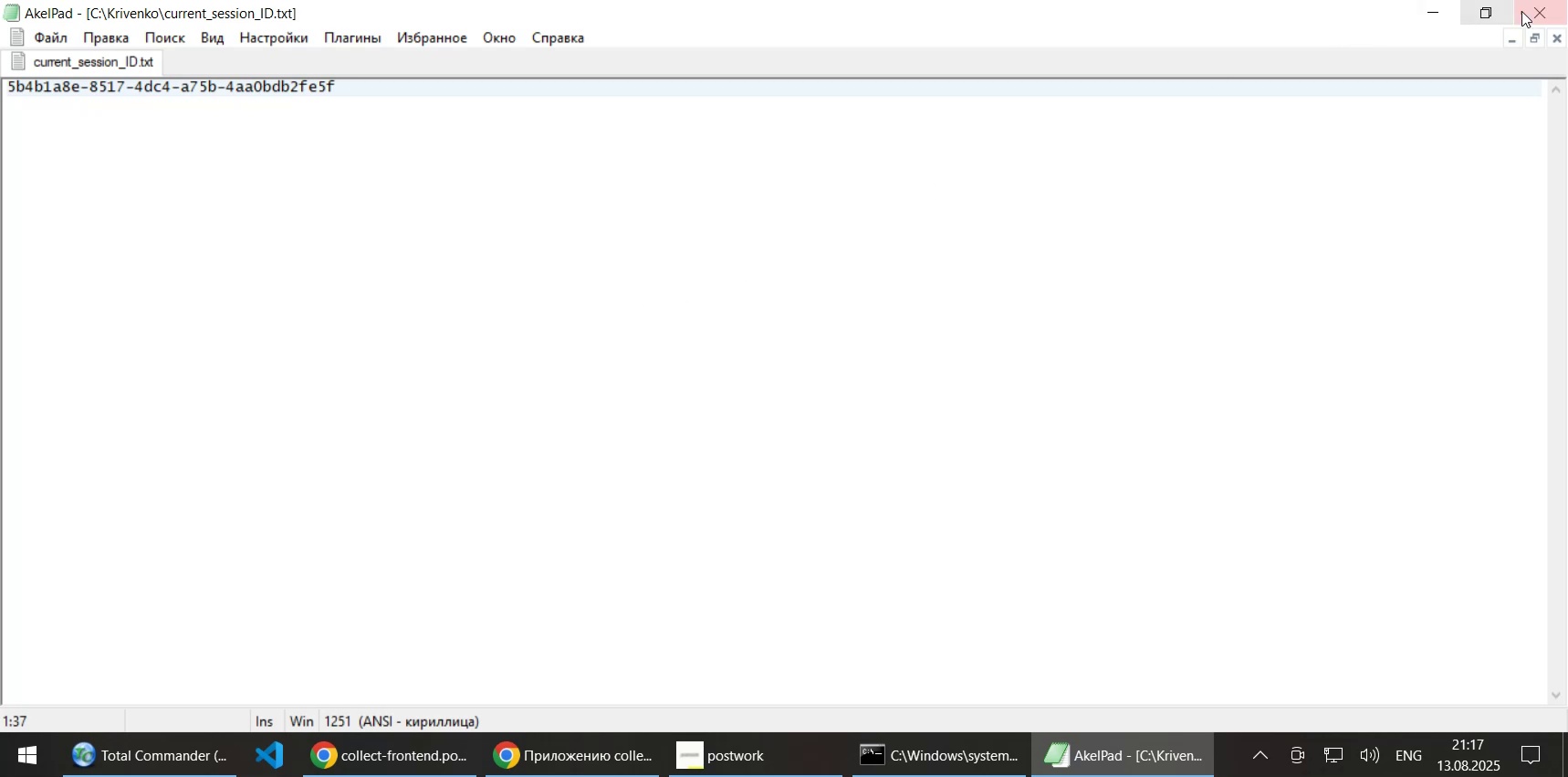 
left_click([1532, 13])
 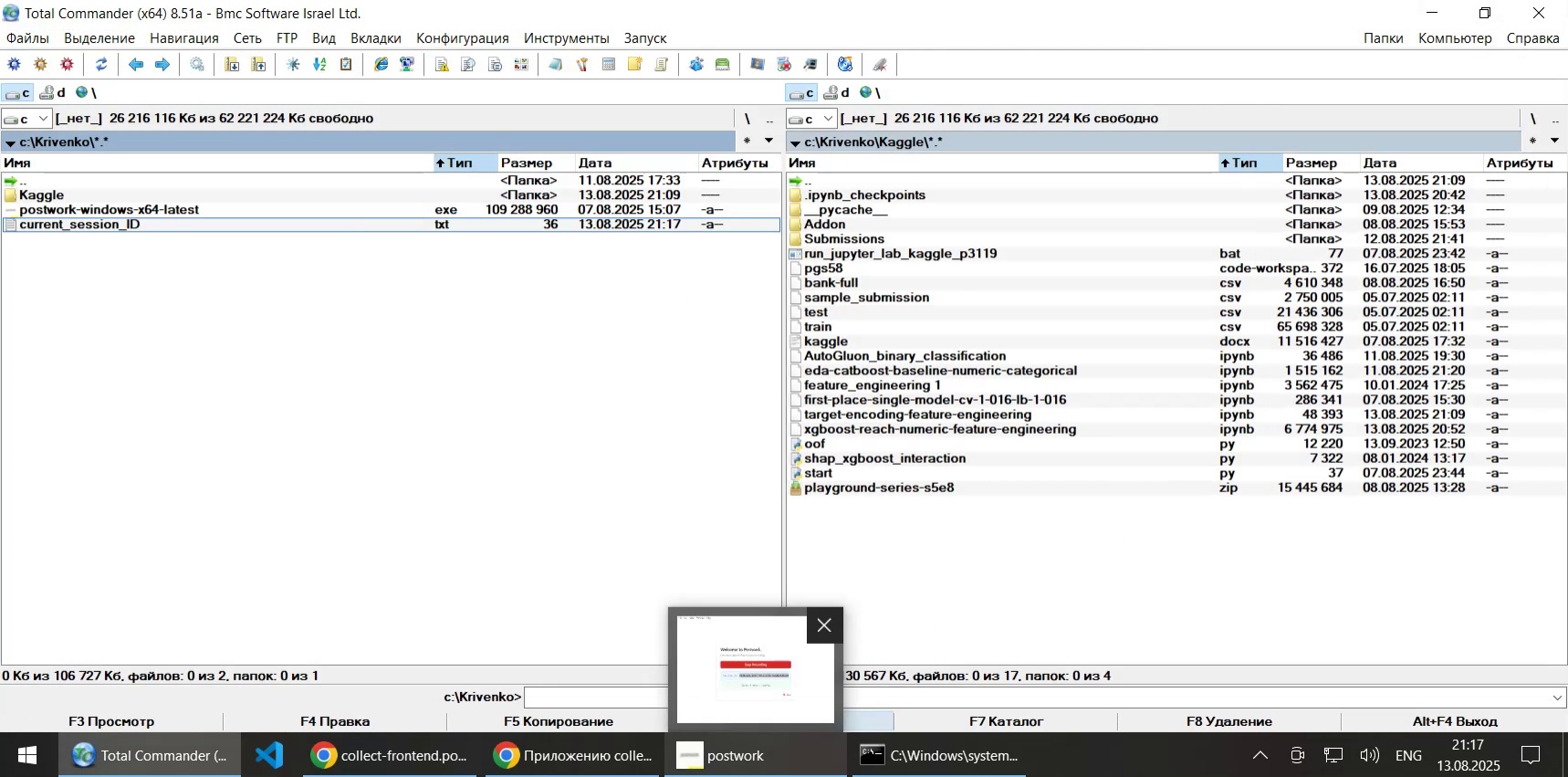 
wait(7.92)
 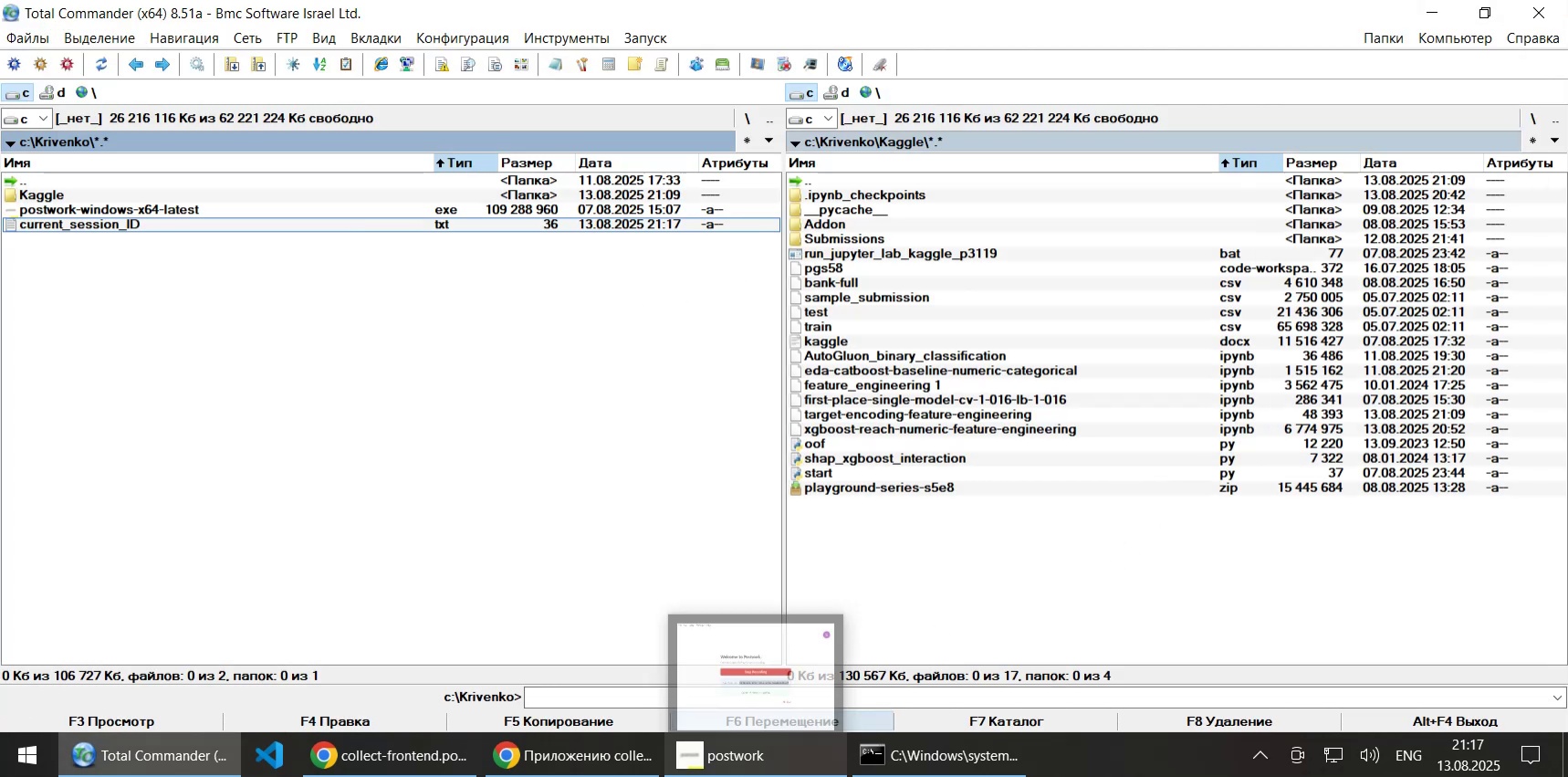 
left_click([455, 509])
 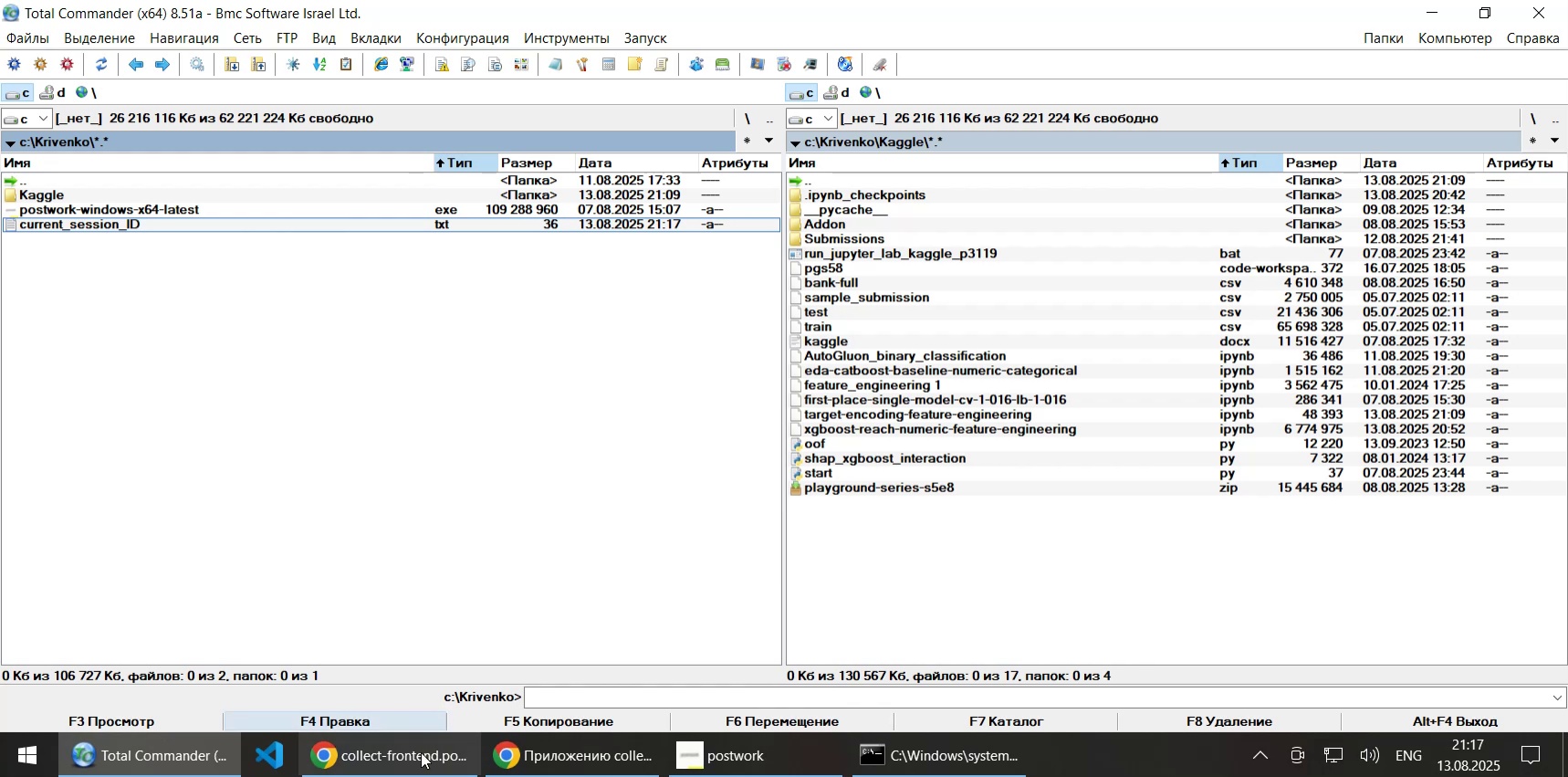 
left_click([405, 767])
 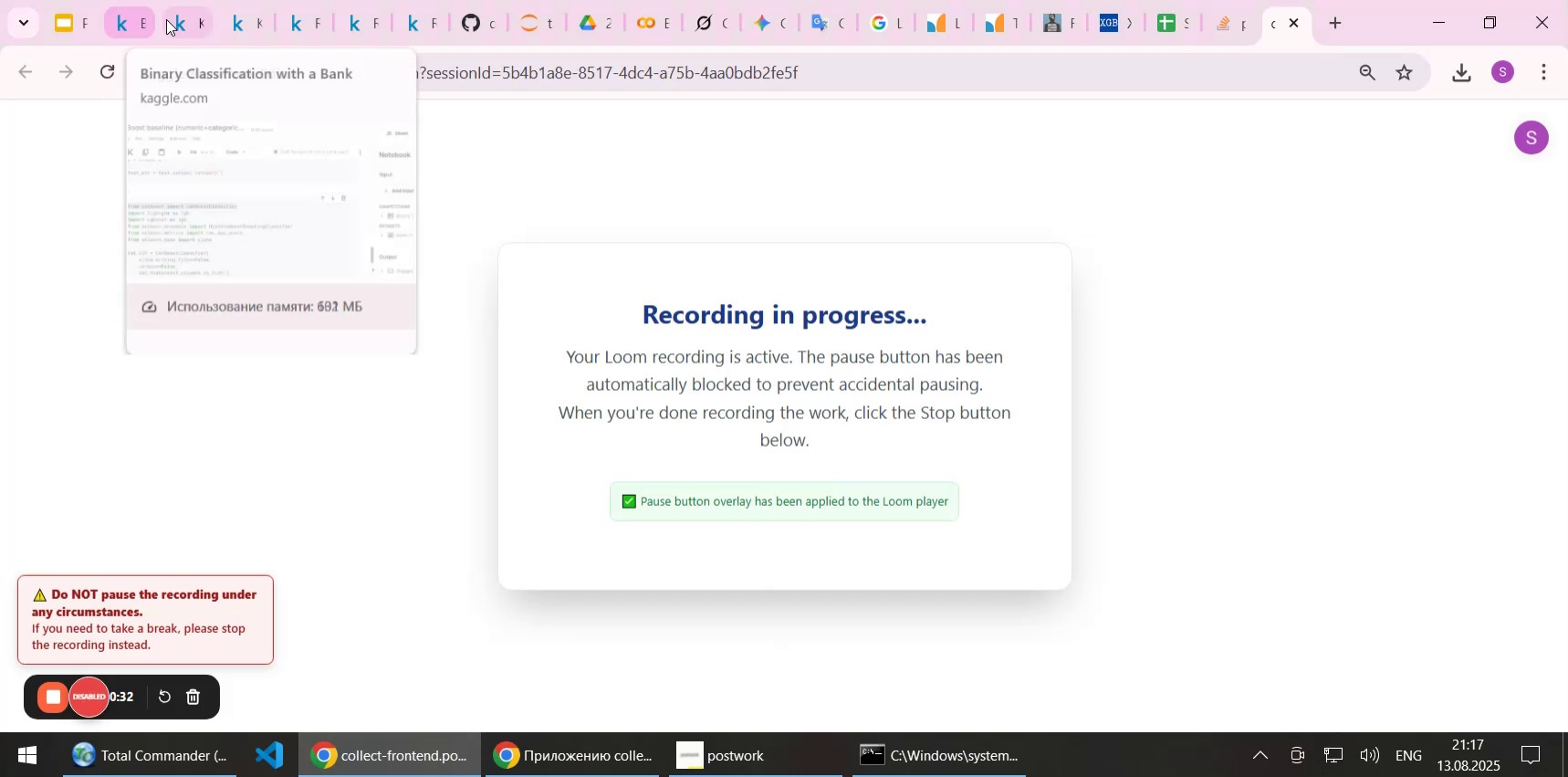 
left_click([183, 27])
 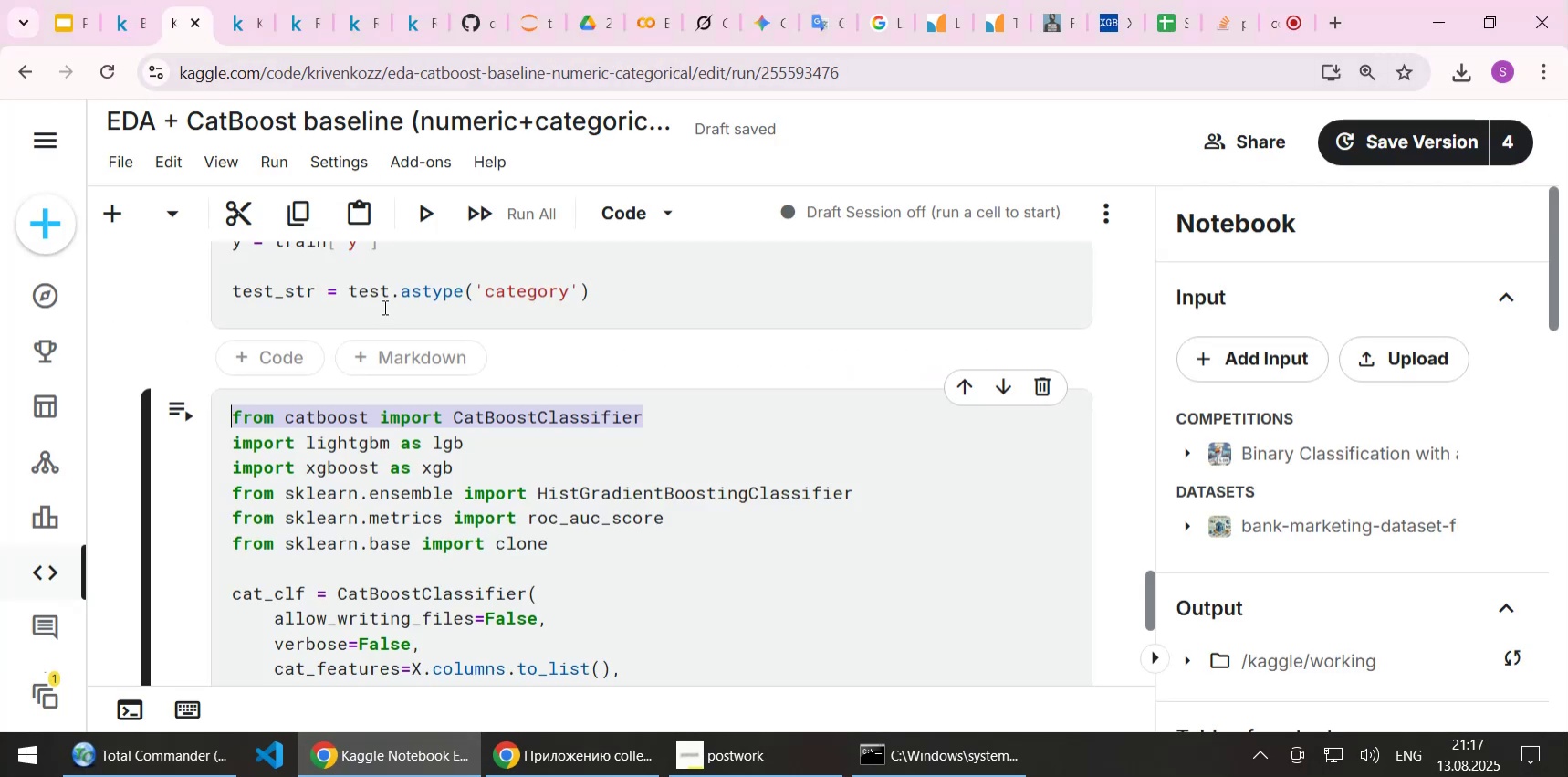 
scroll: coordinate [403, 406], scroll_direction: down, amount: 7.0
 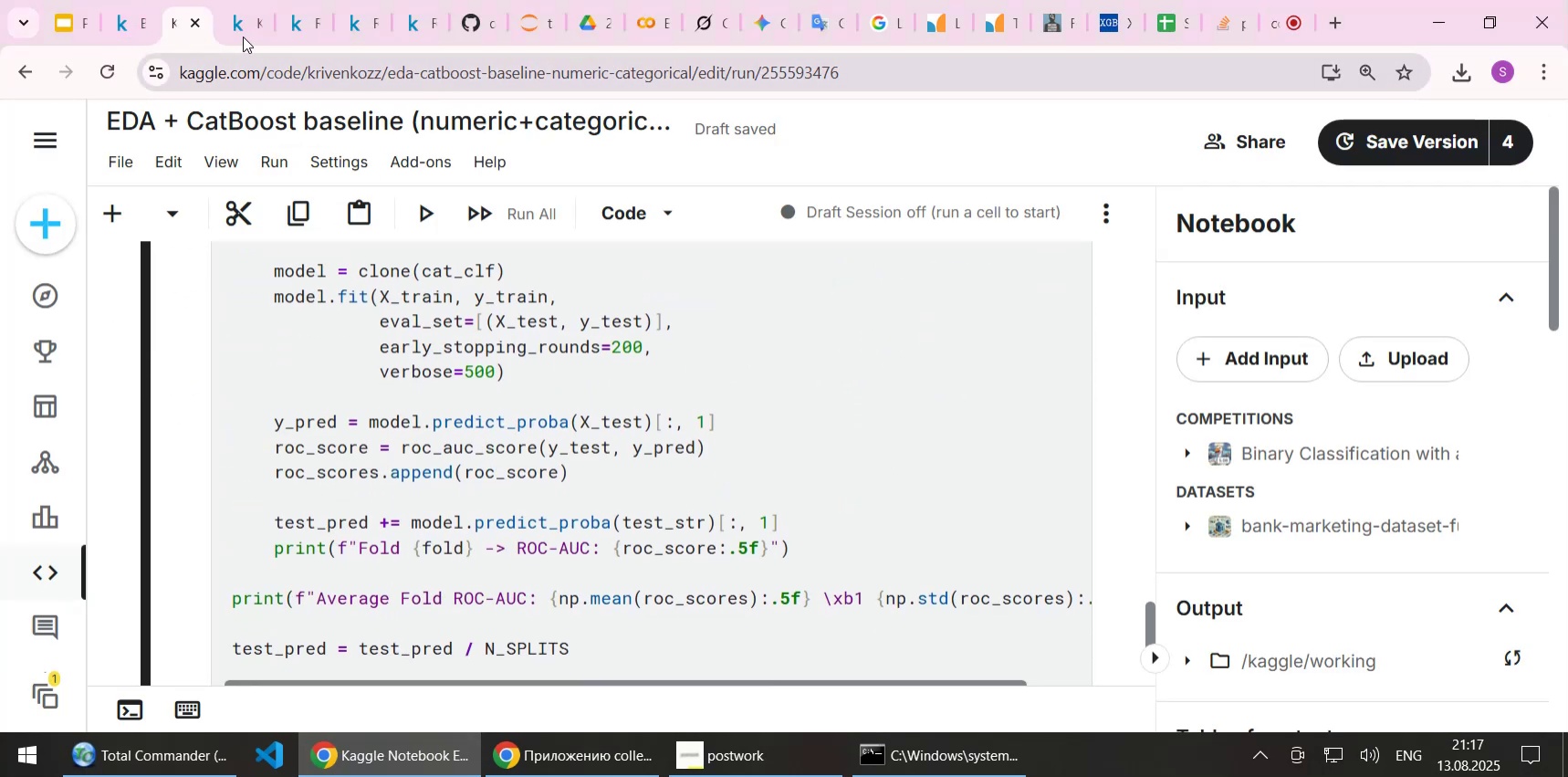 
left_click([243, 29])
 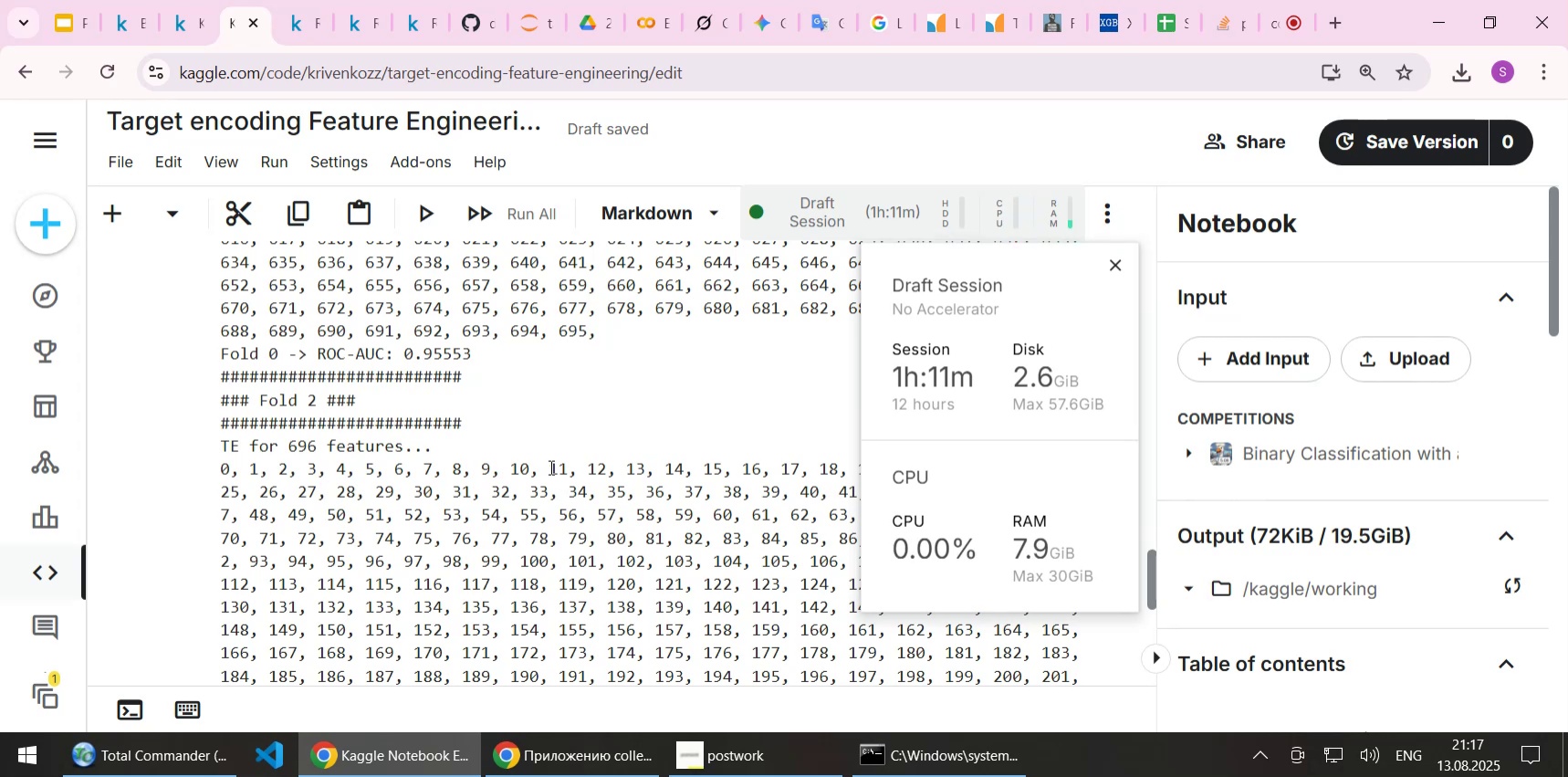 
wait(6.08)
 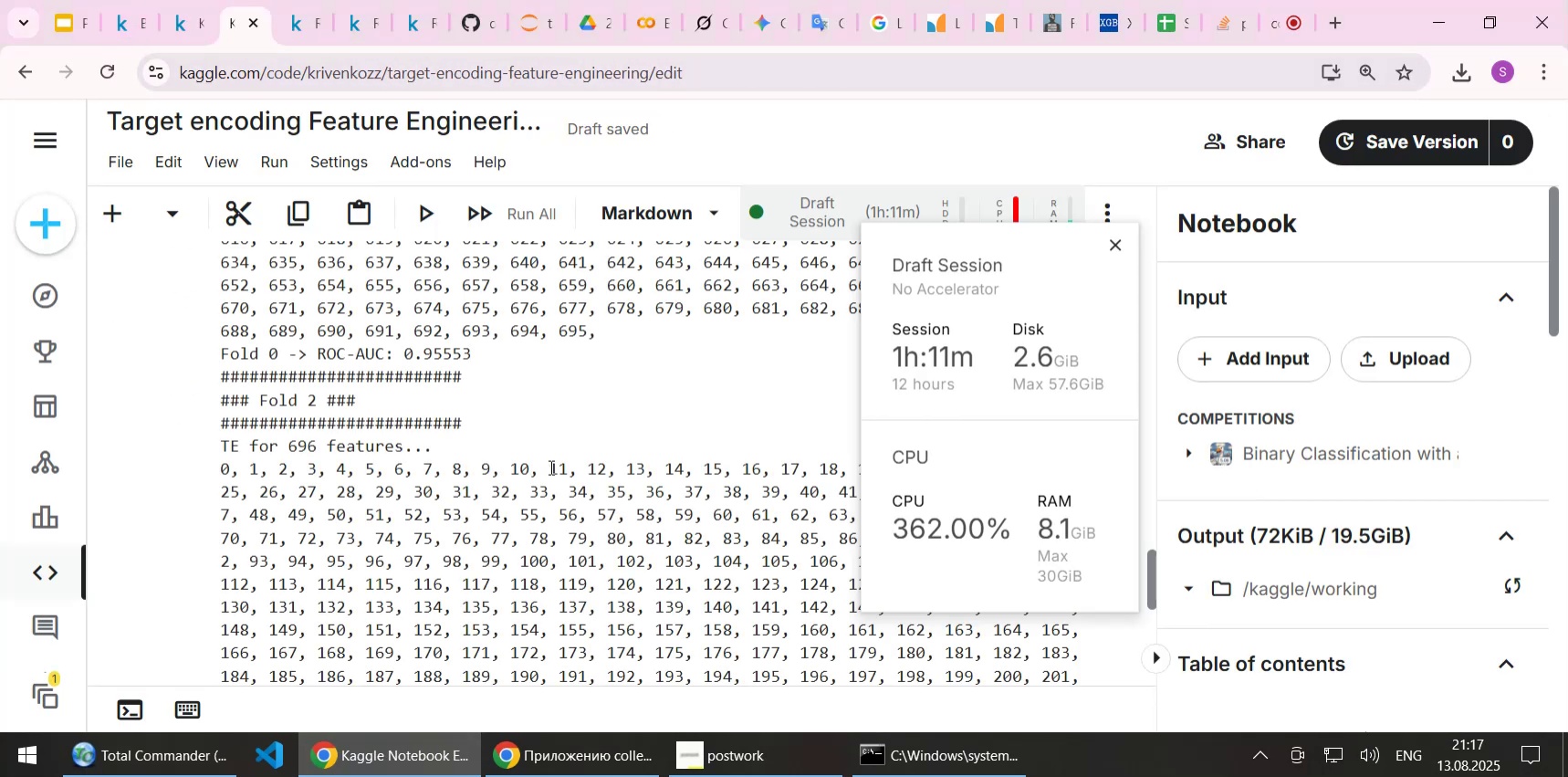 
scroll: coordinate [555, 421], scroll_direction: down, amount: 8.0
 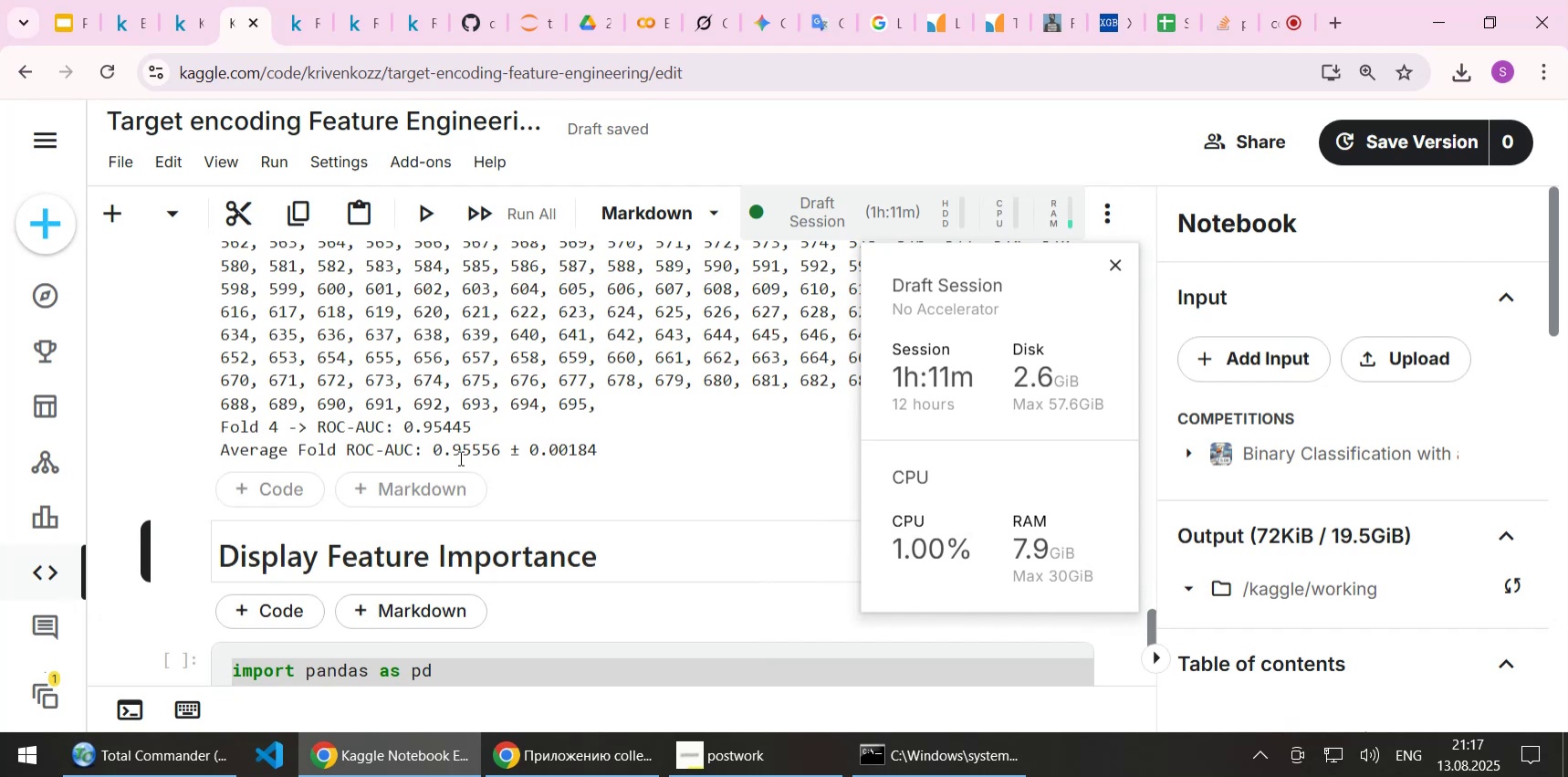 
left_click_drag(start_coordinate=[433, 445], to_coordinate=[601, 450])
 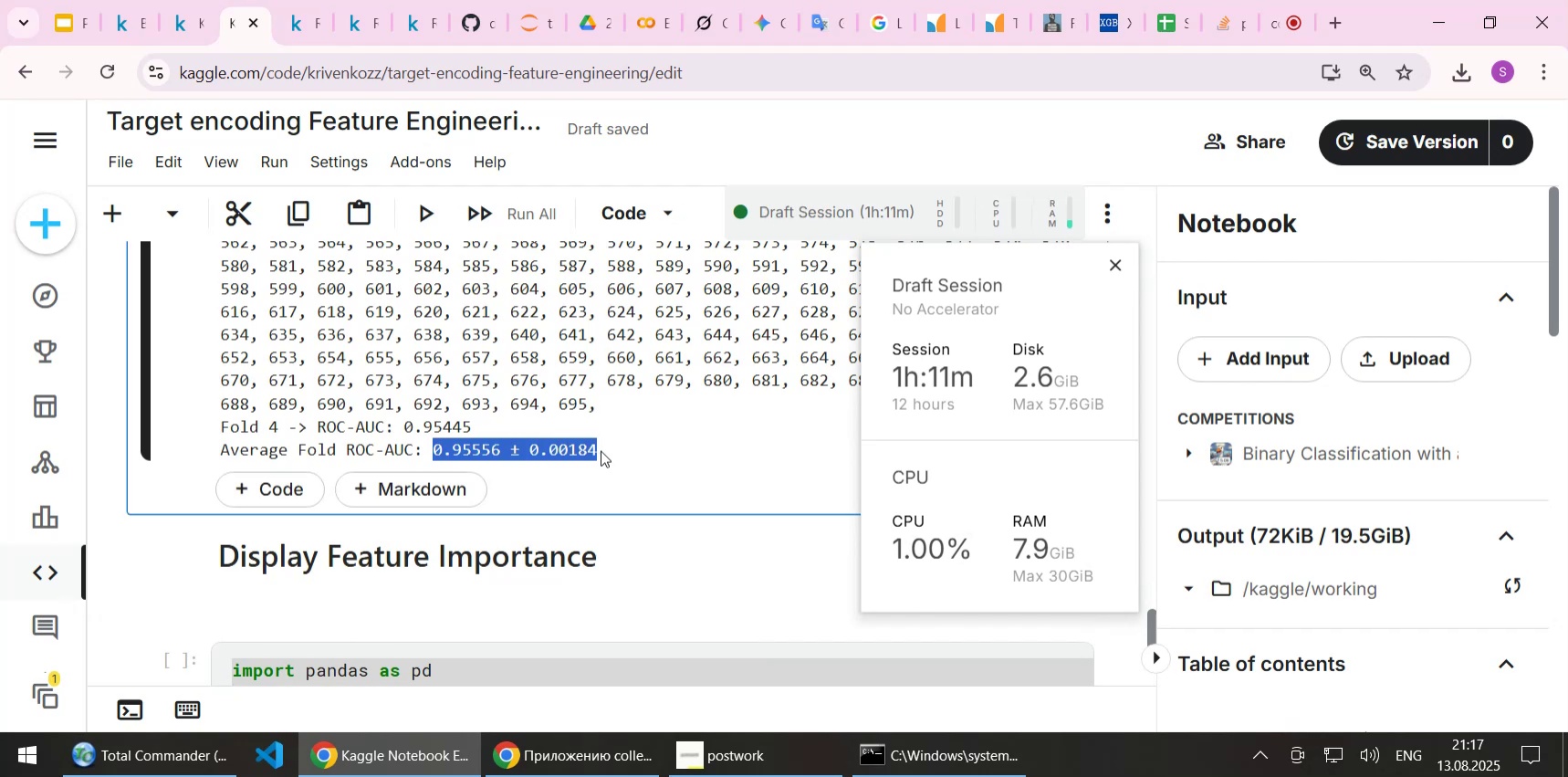 
key(Control+C)
 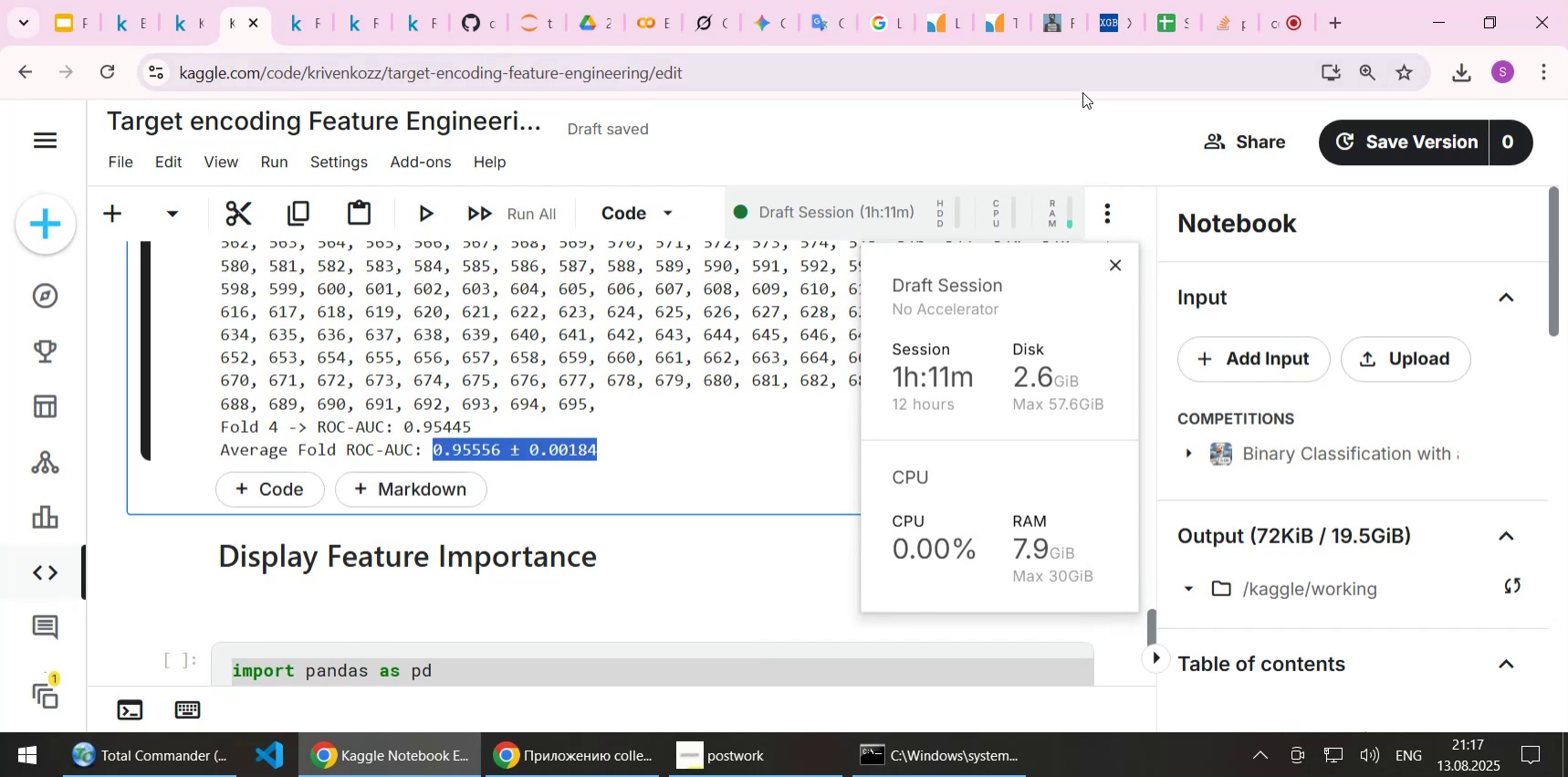 
mouse_move([1058, 39])
 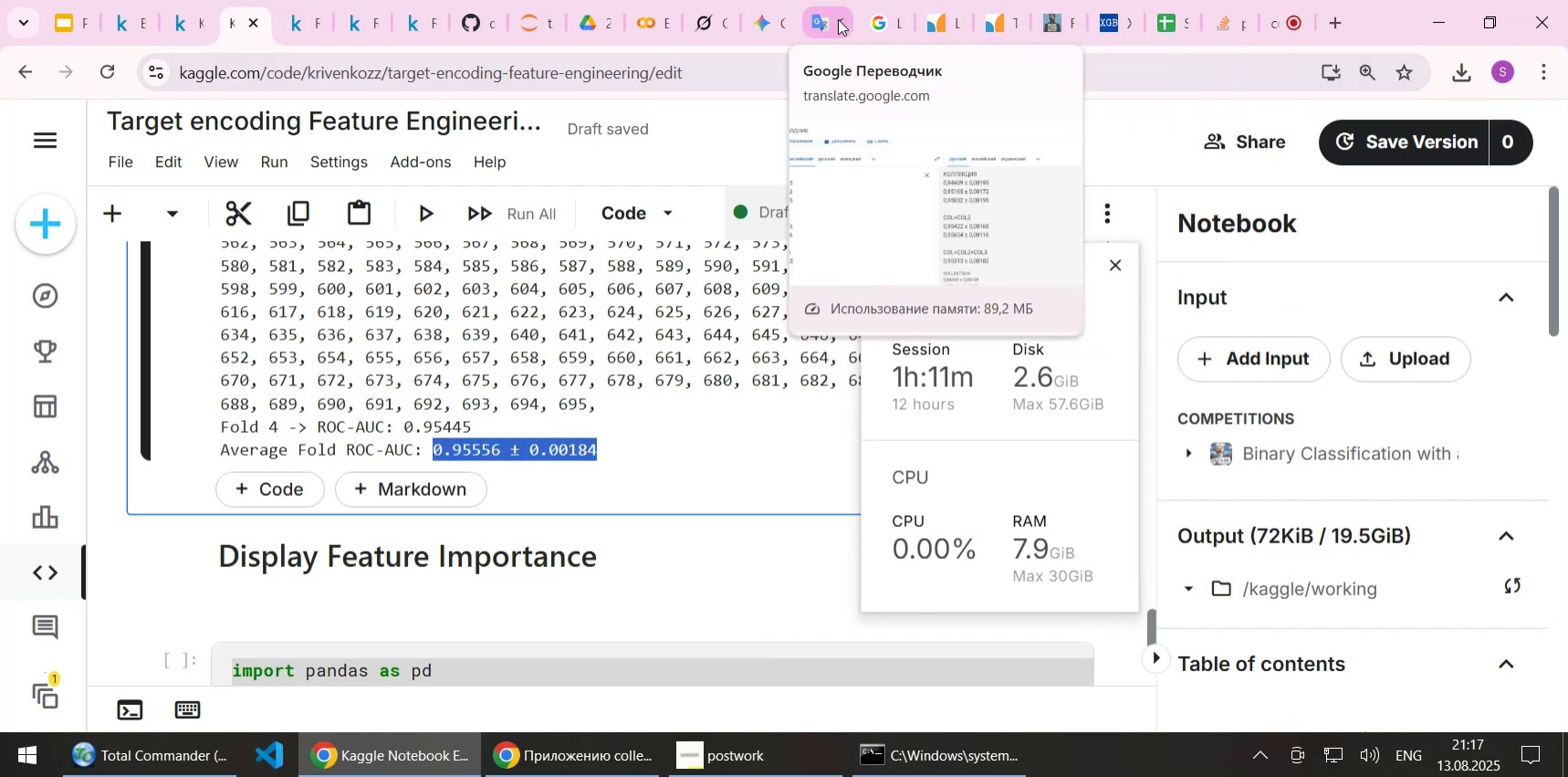 
left_click([834, 18])
 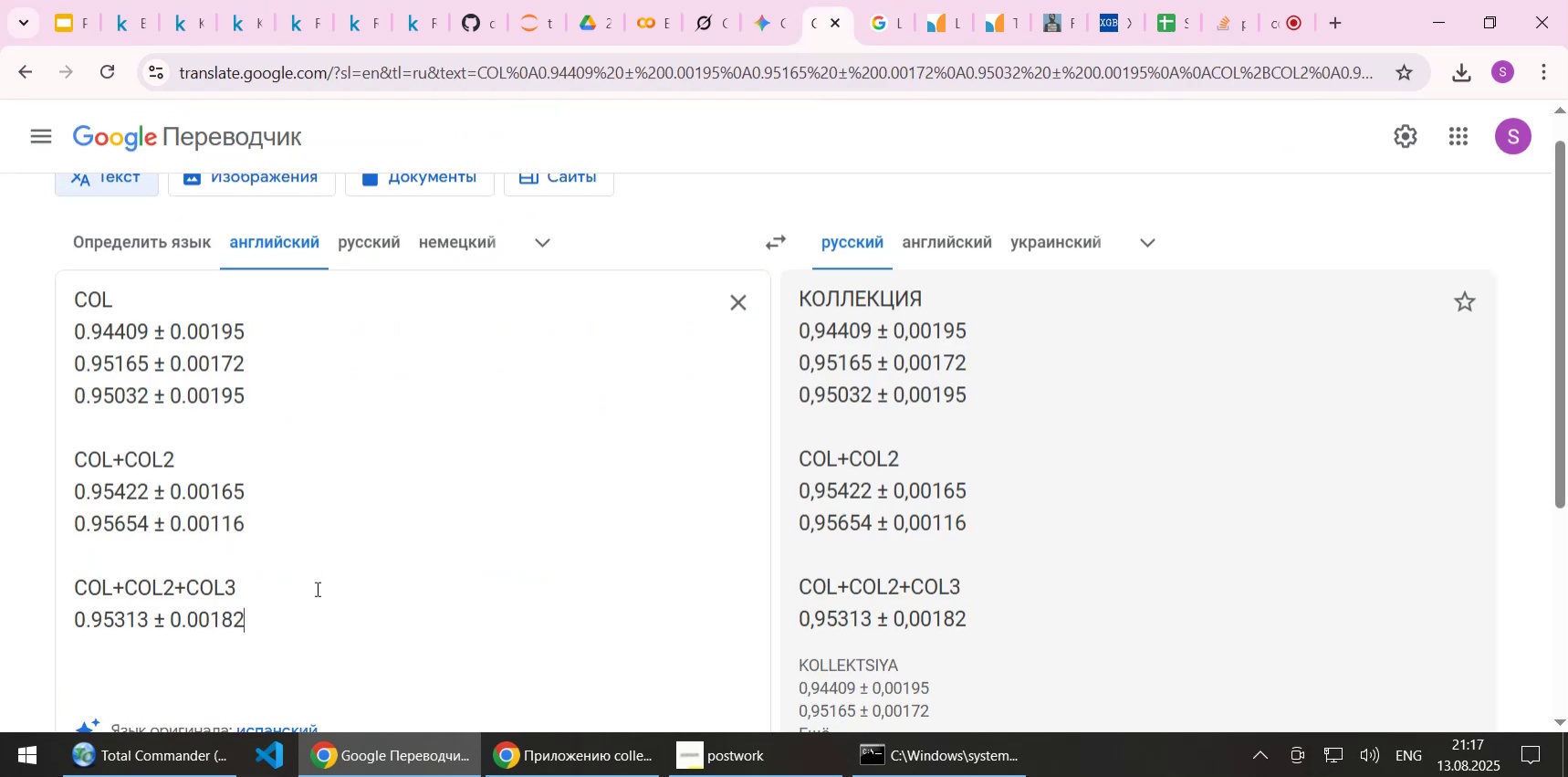 
key(NumpadEnter)
 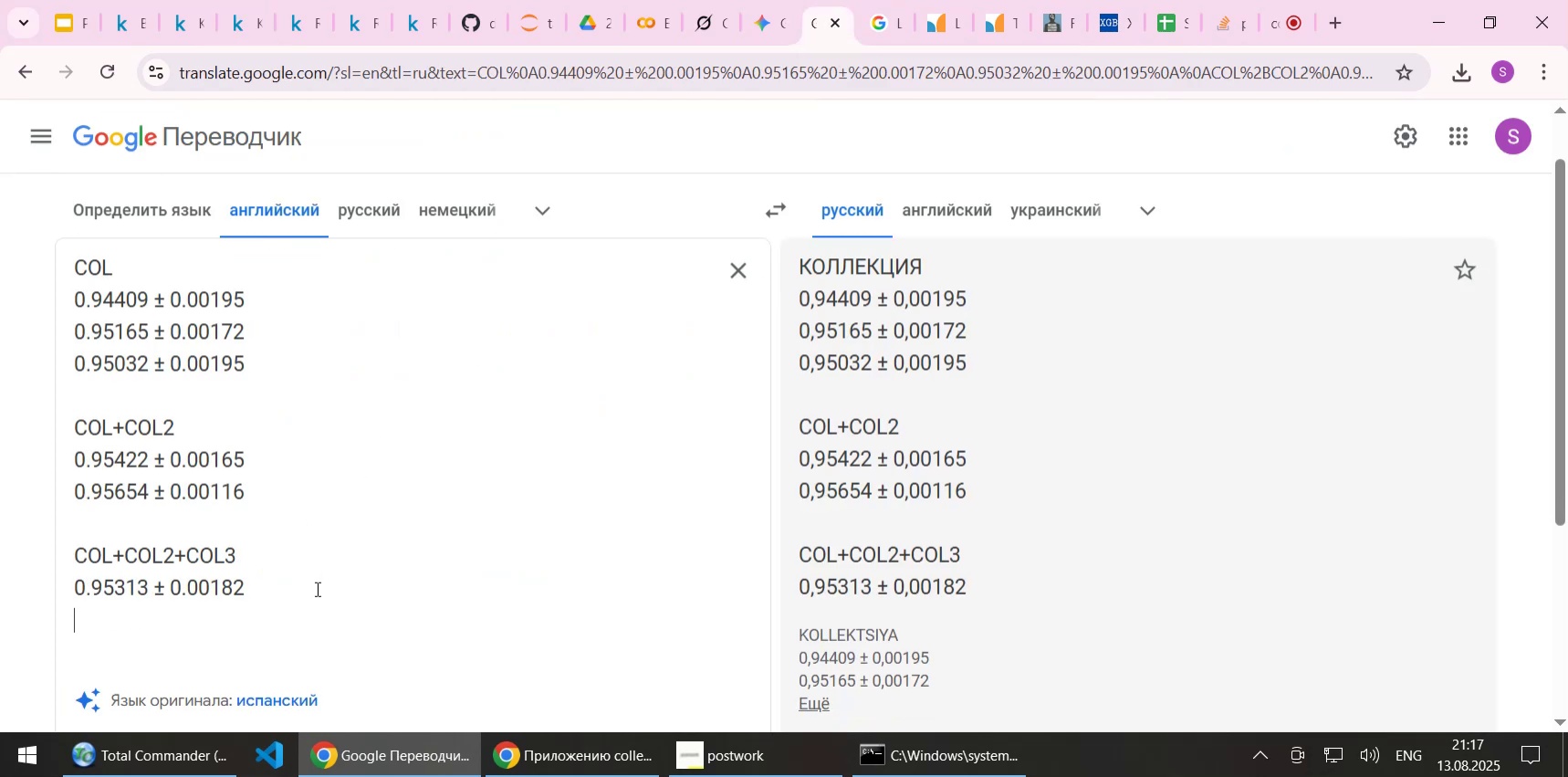 
key(Control+ControlLeft)
 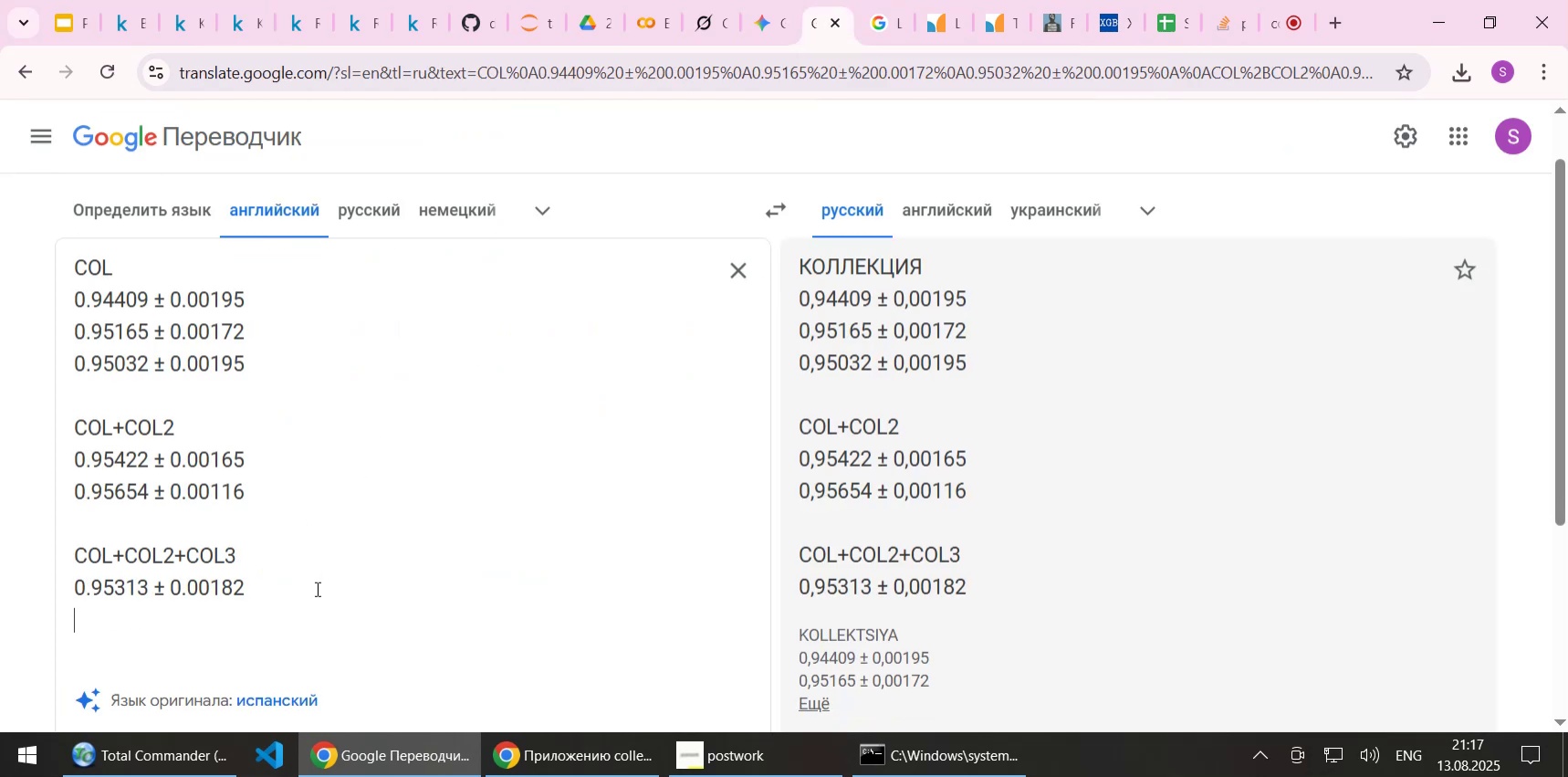 
key(Control+V)
 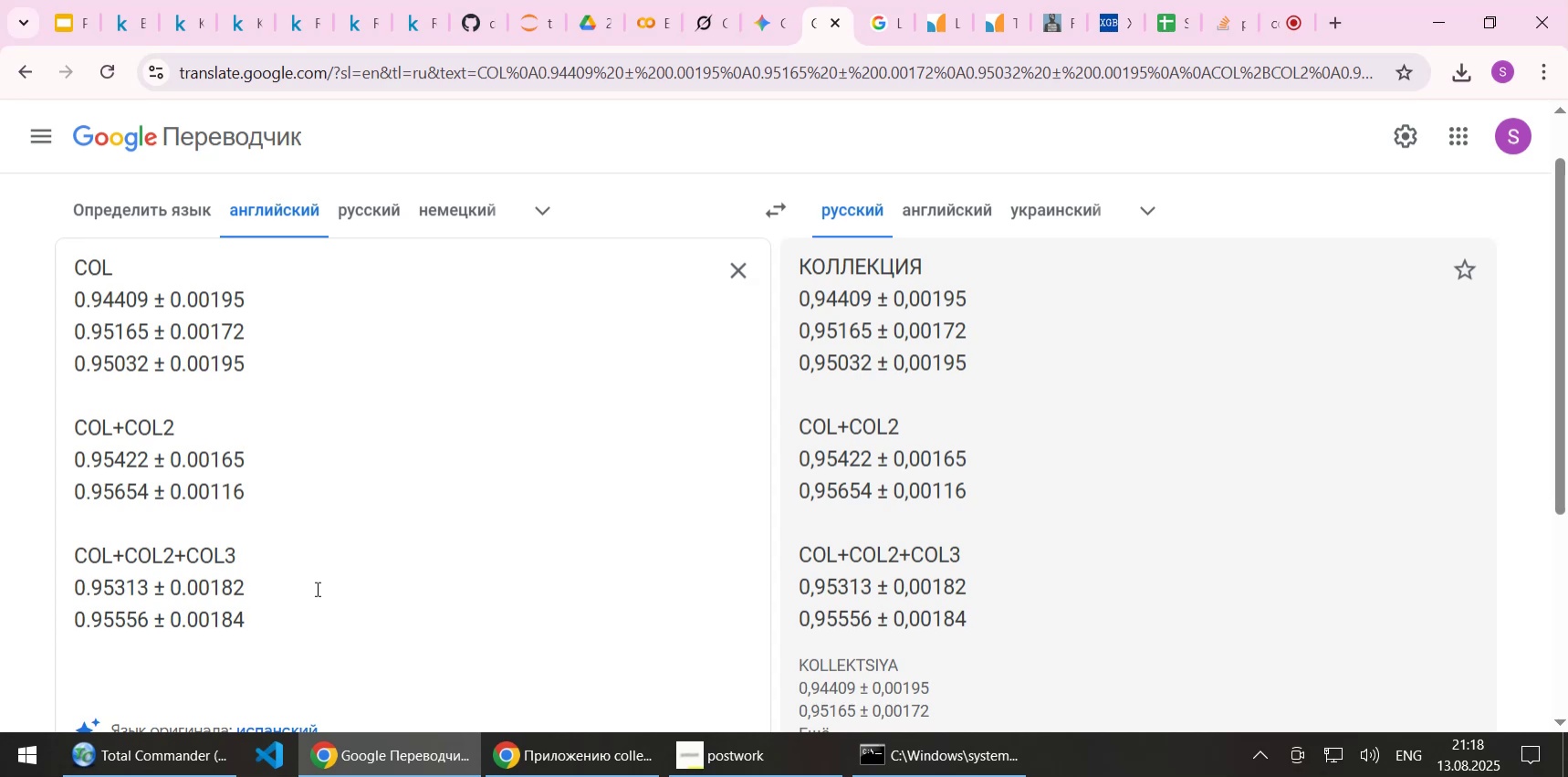 
wait(30.16)
 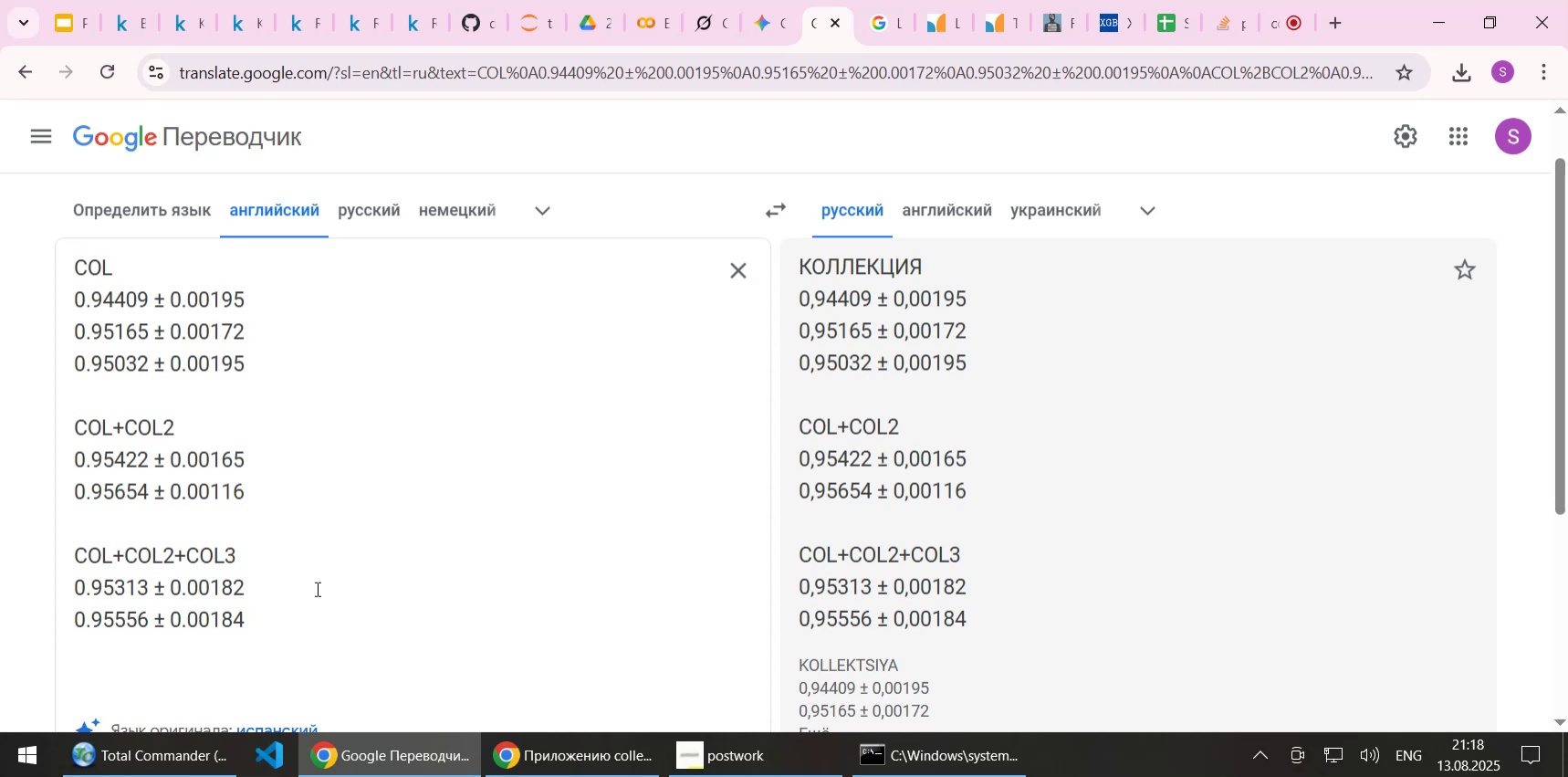 
left_click([238, 20])
 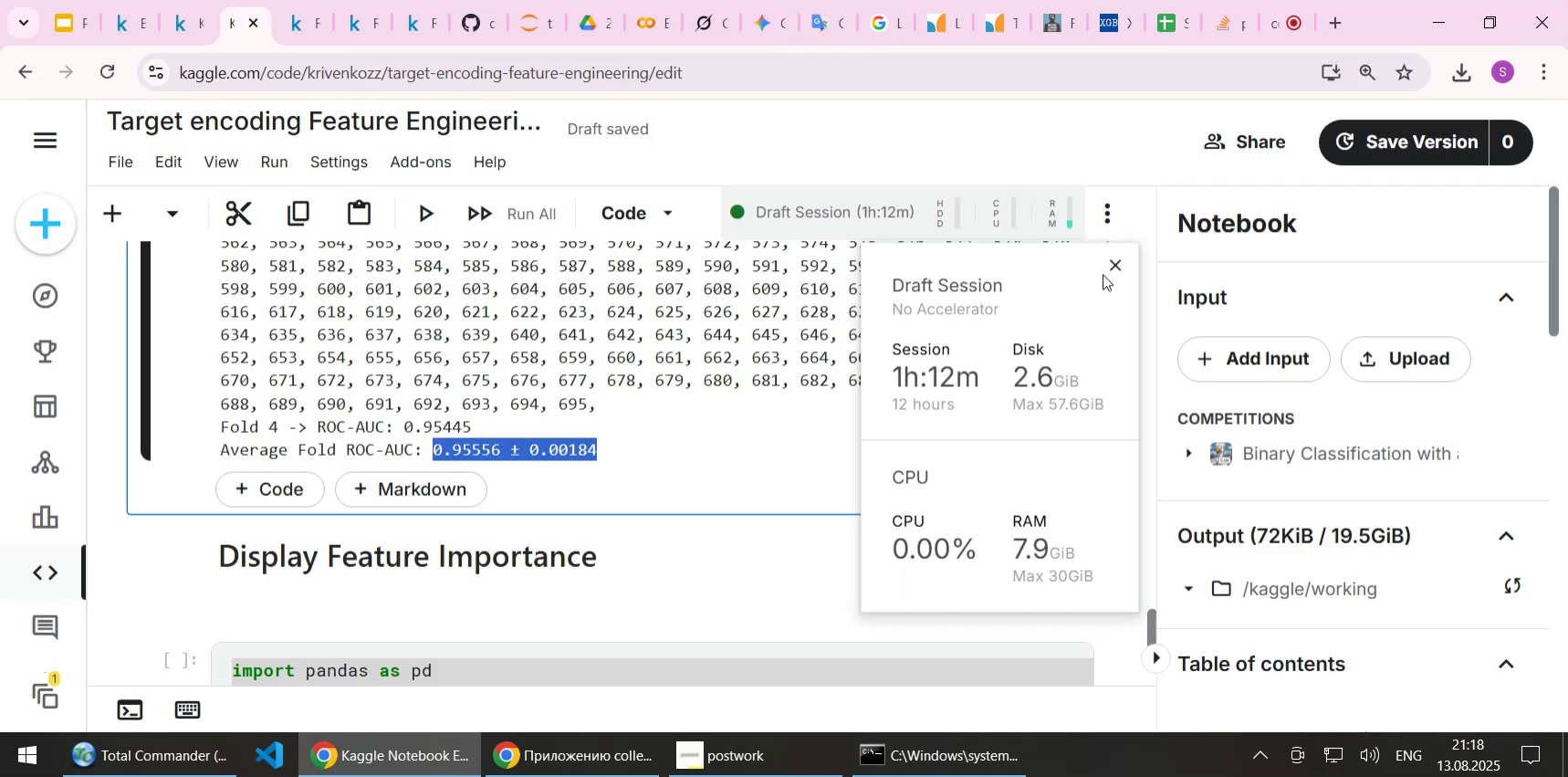 
left_click([1114, 264])
 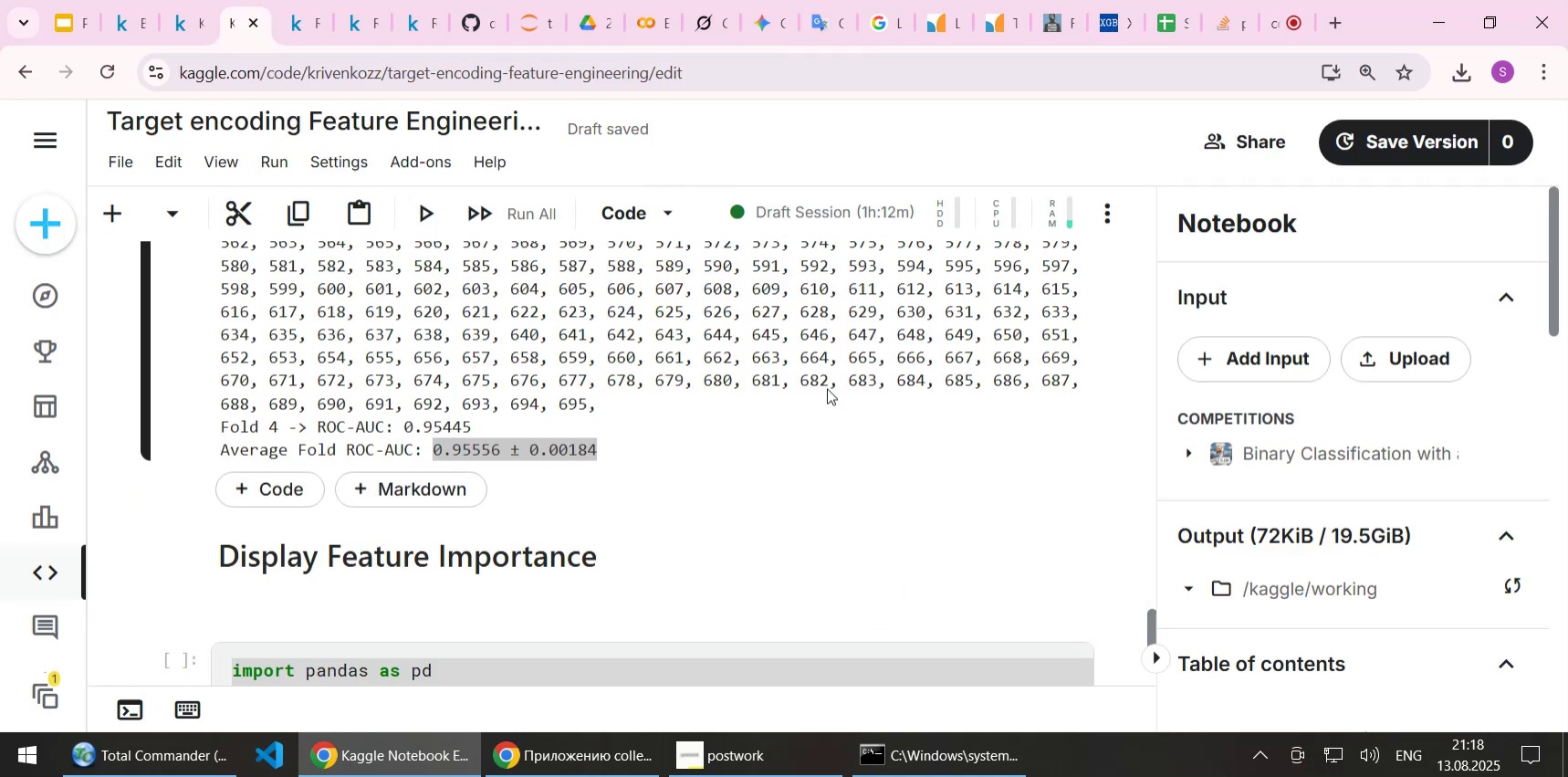 
scroll: coordinate [359, 493], scroll_direction: up, amount: 51.0
 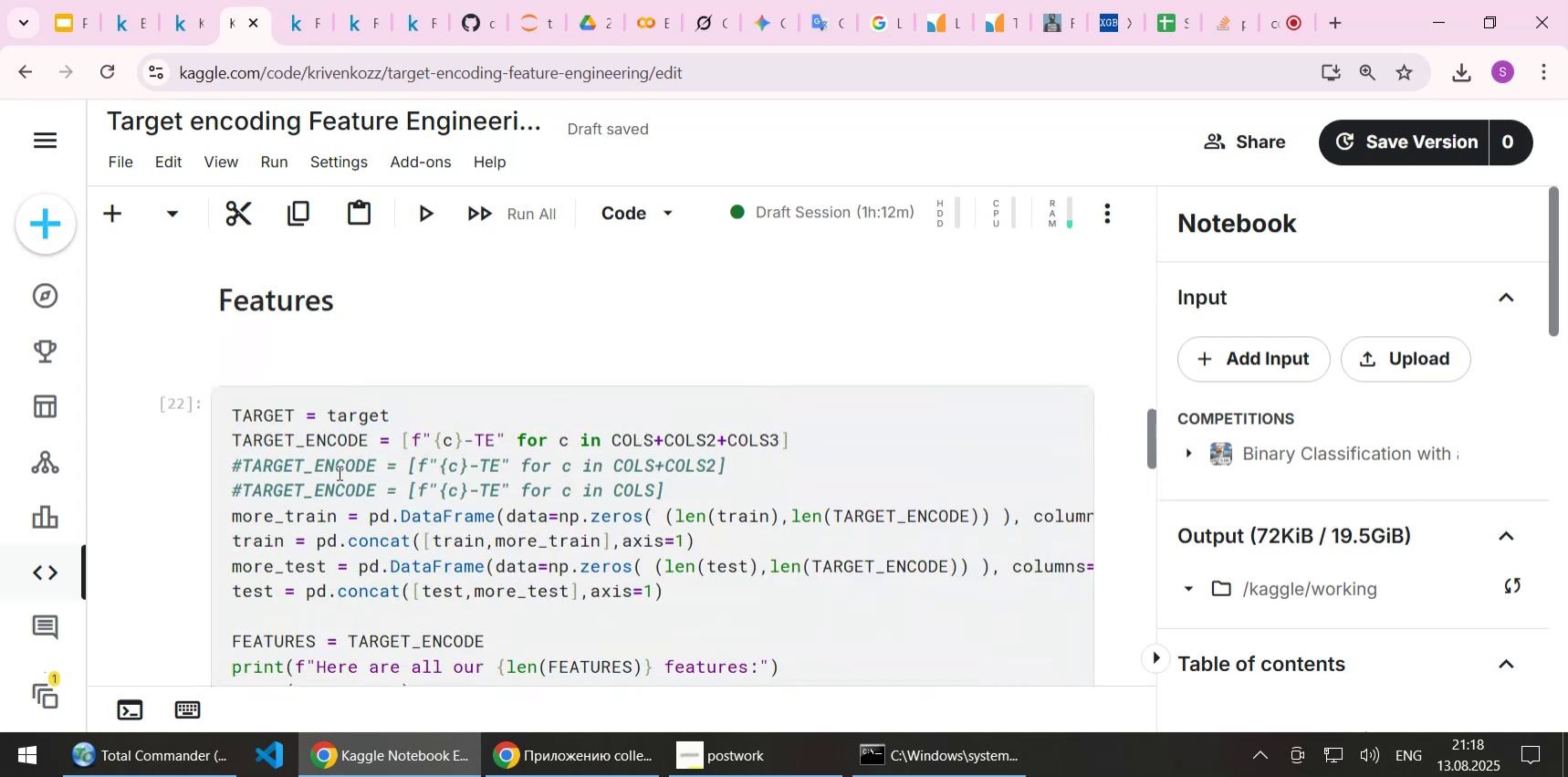 
scroll: coordinate [340, 490], scroll_direction: down, amount: 1.0
 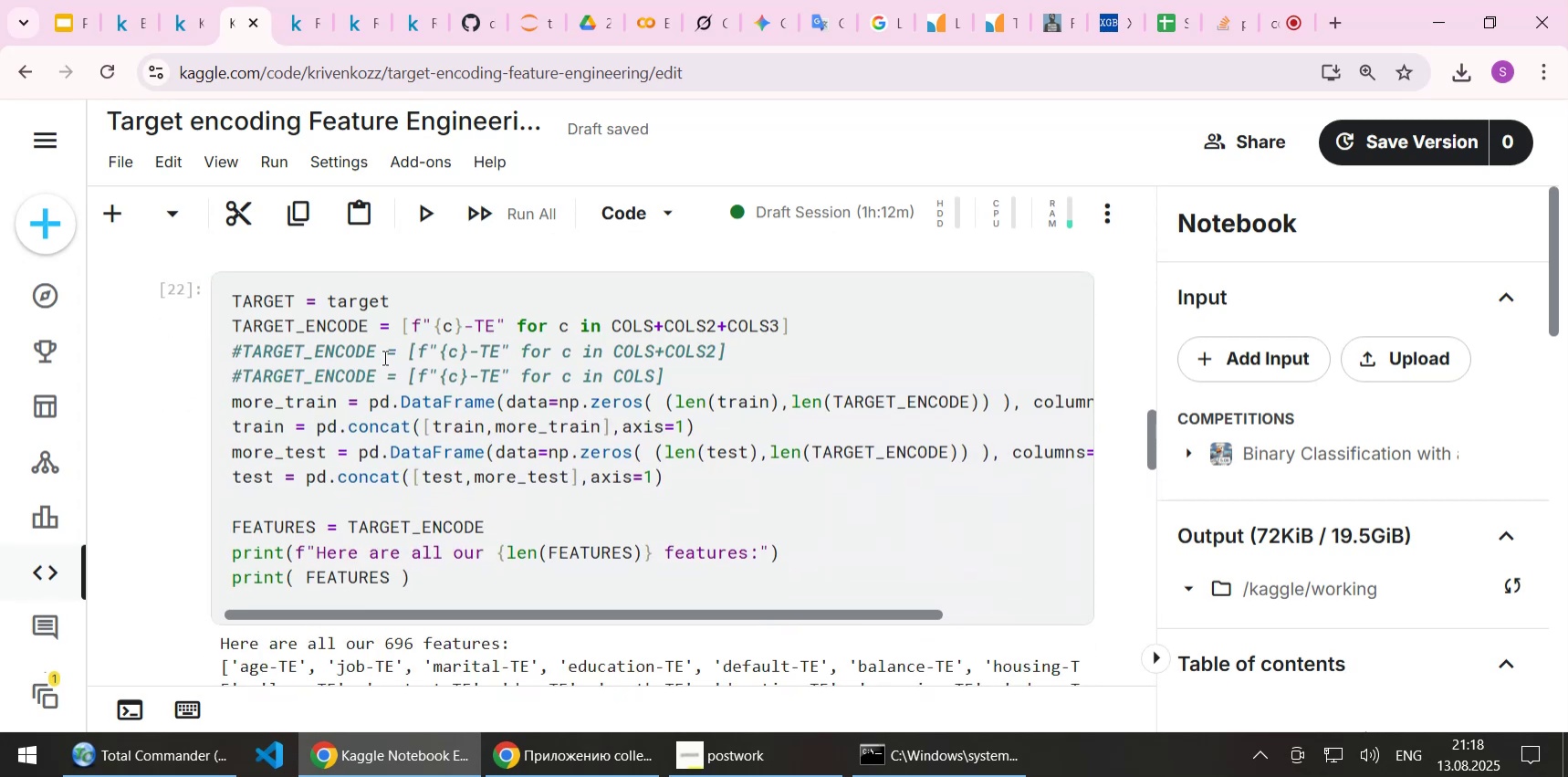 
left_click([385, 347])
 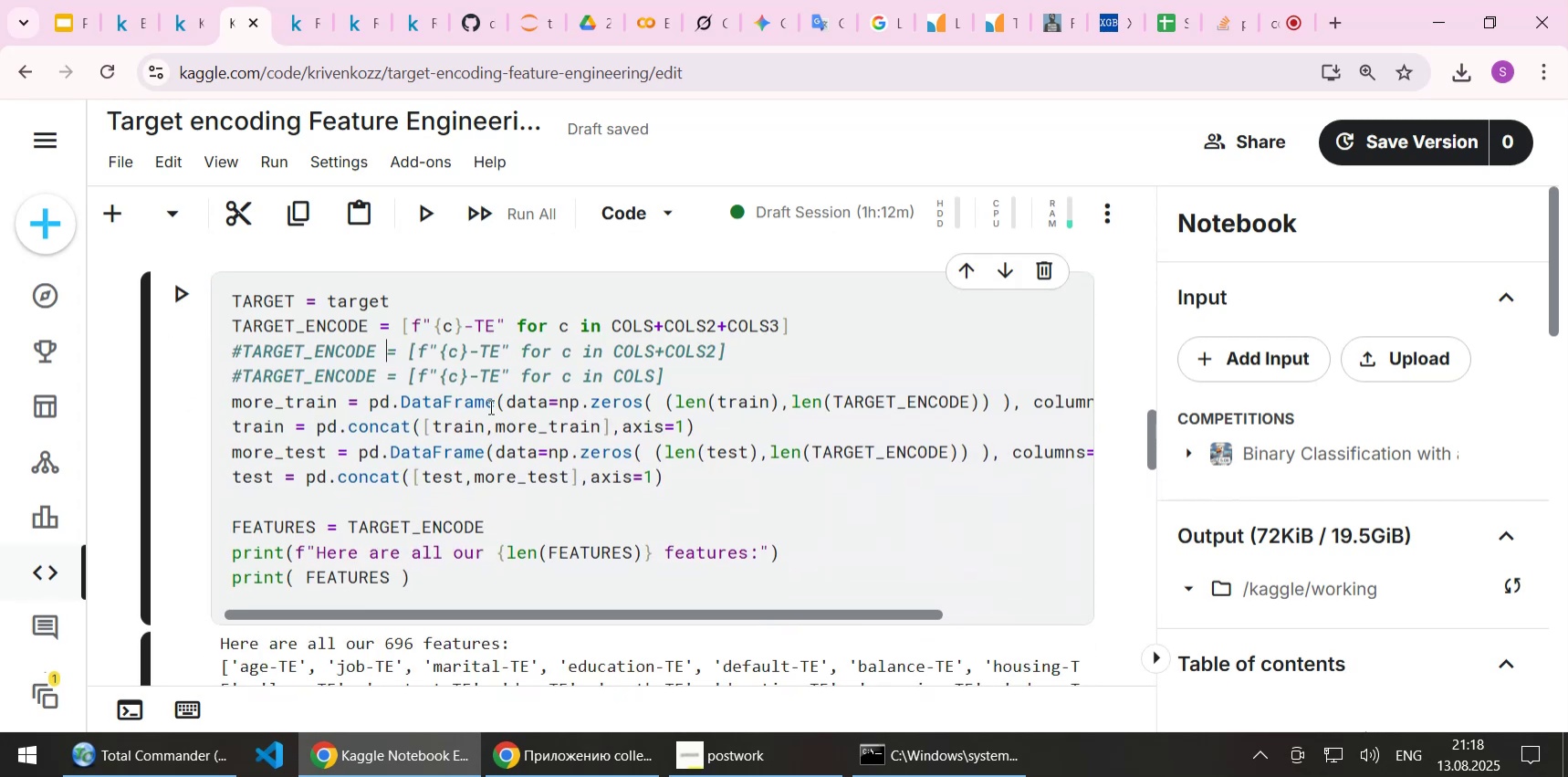 
key(Home)
 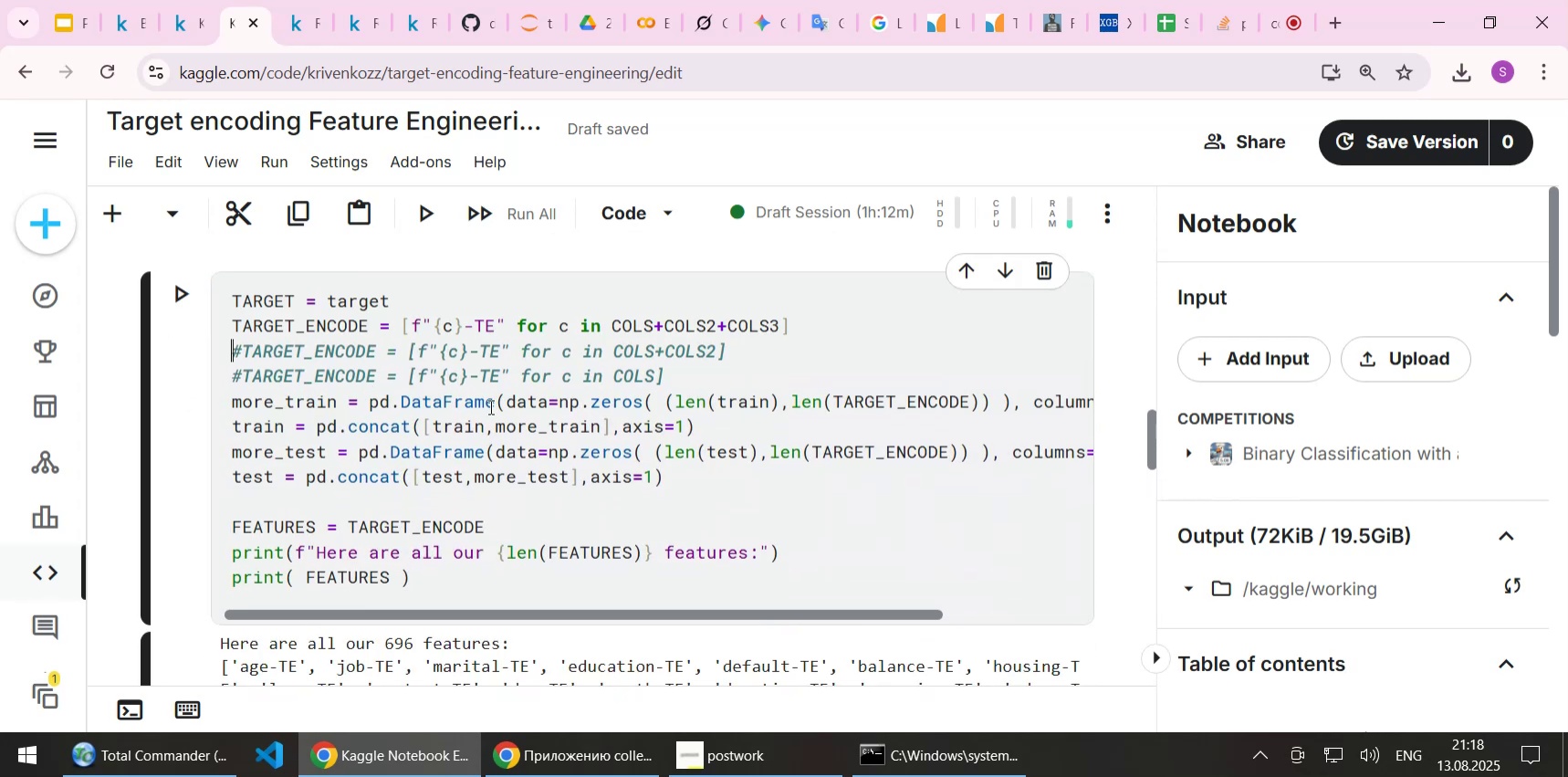 
key(Delete)
 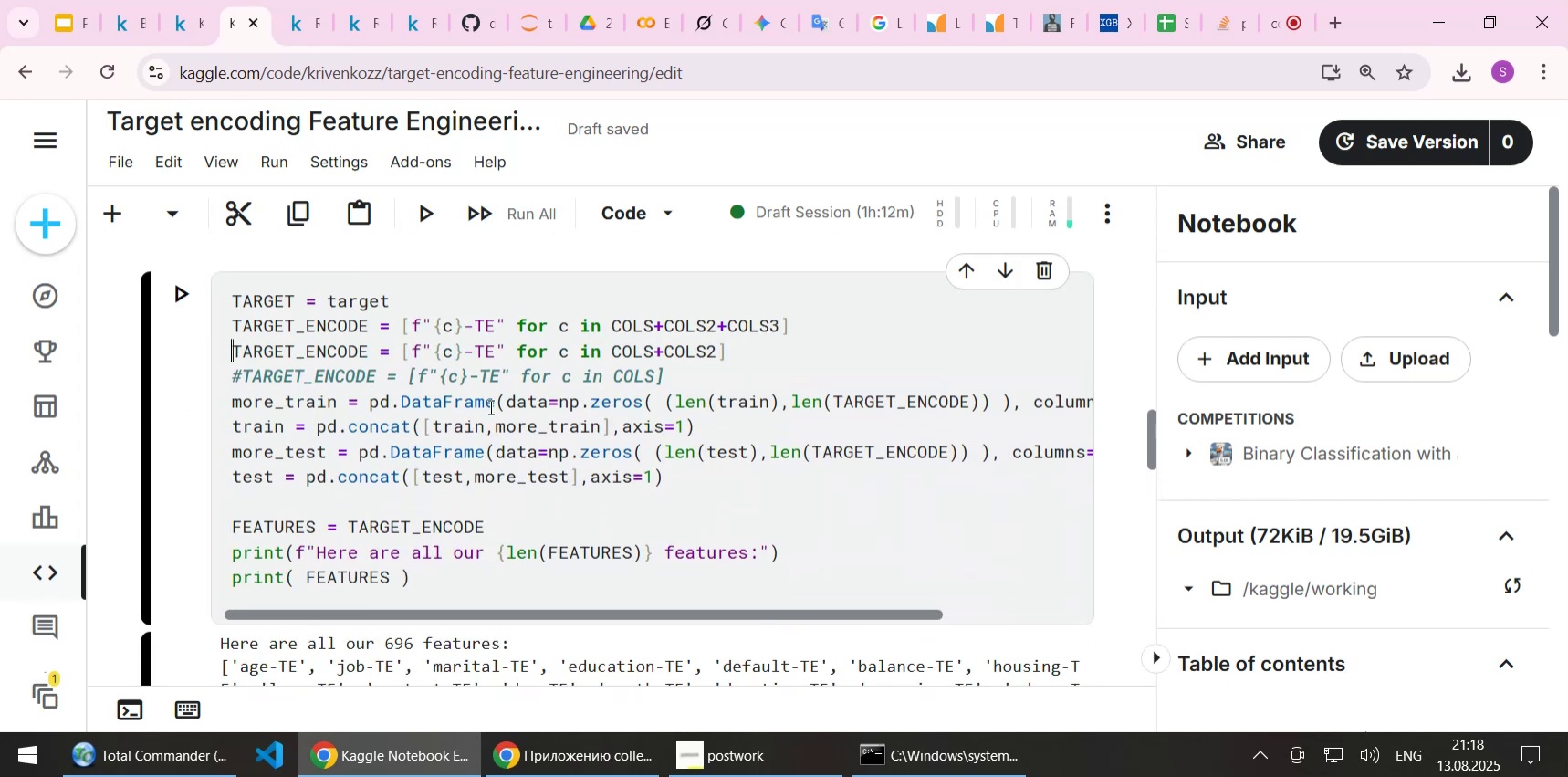 
key(ArrowUp)
 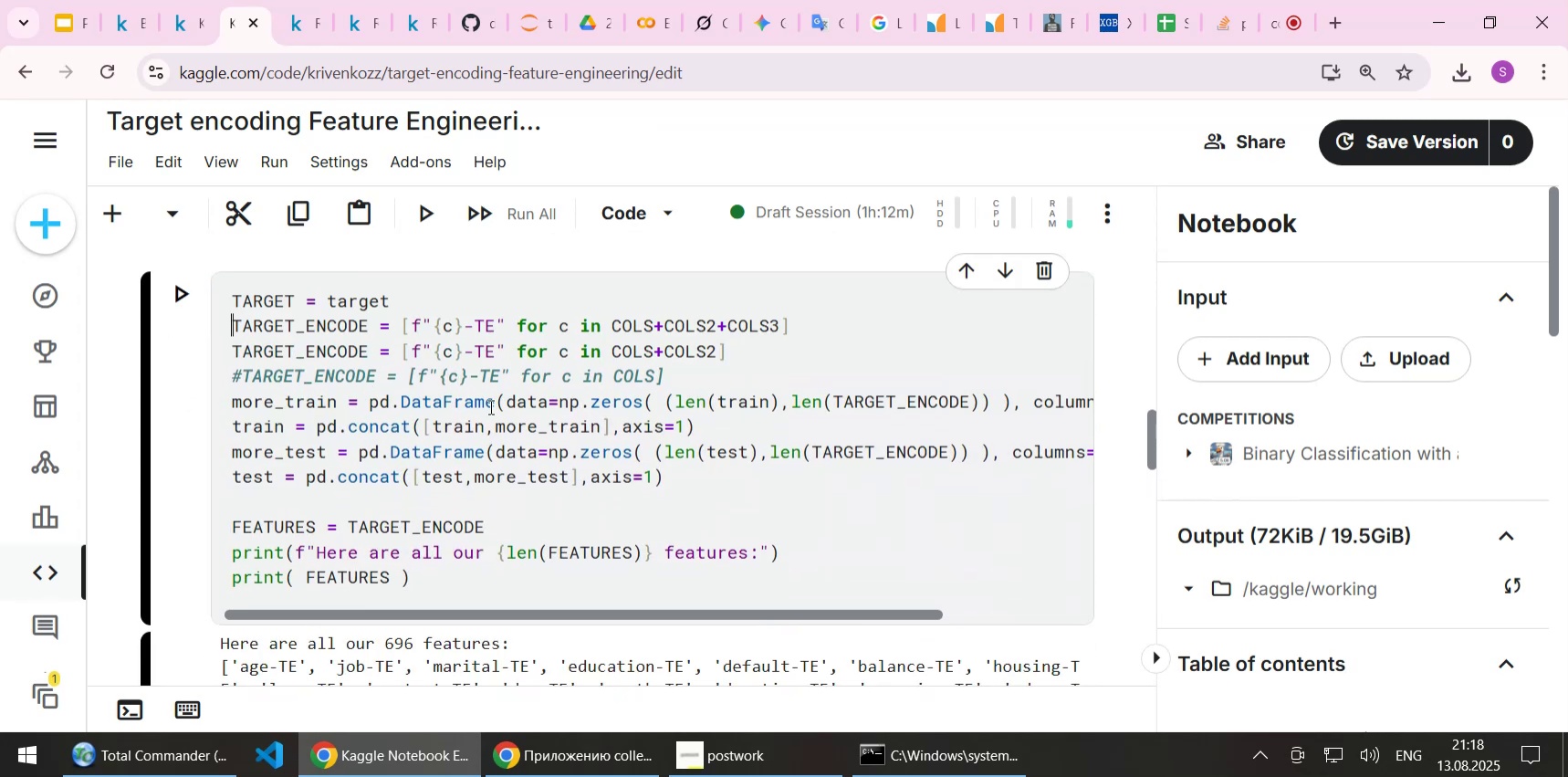 
key(Shift+3)
 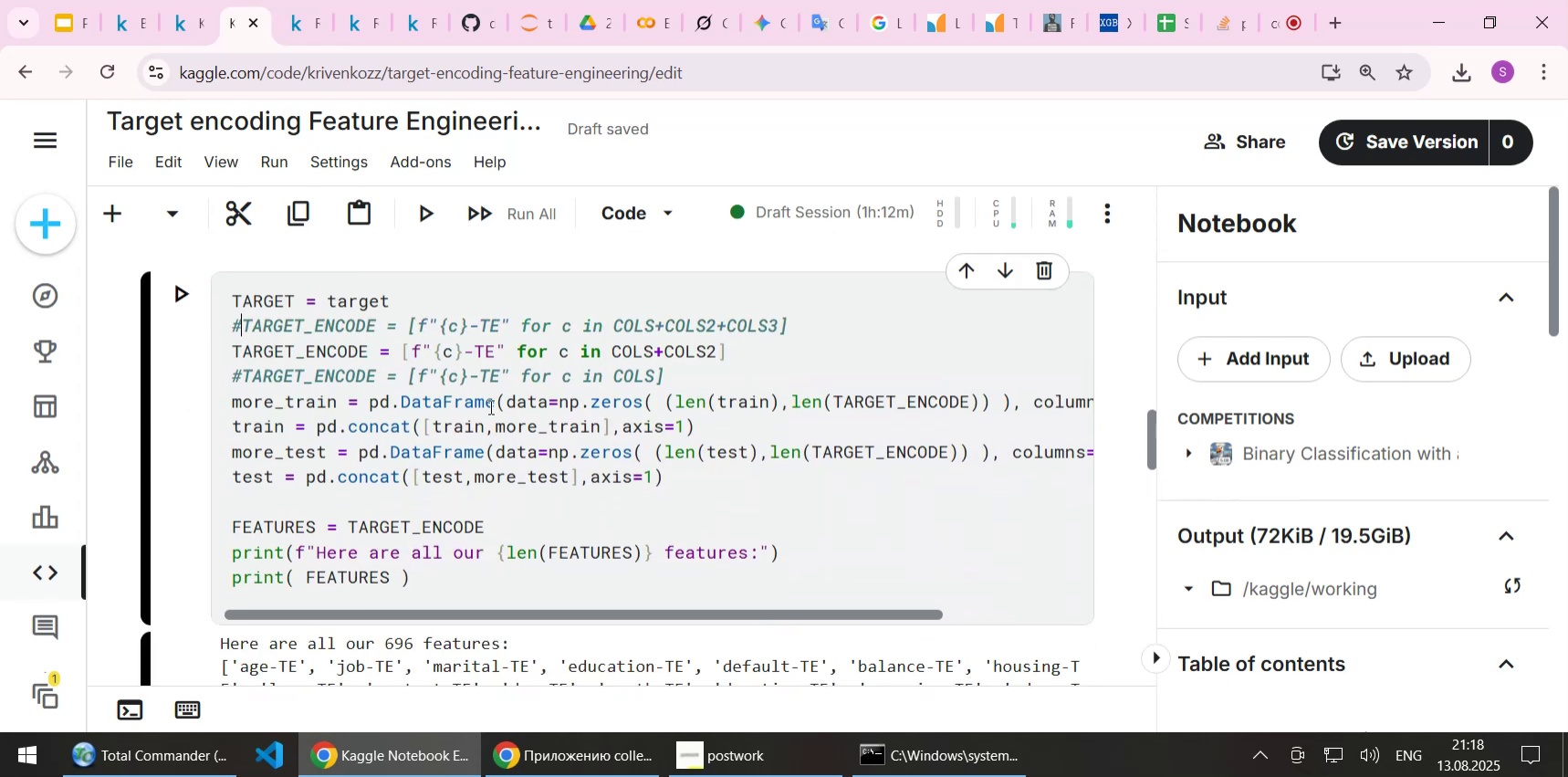 
key(Control+S)
 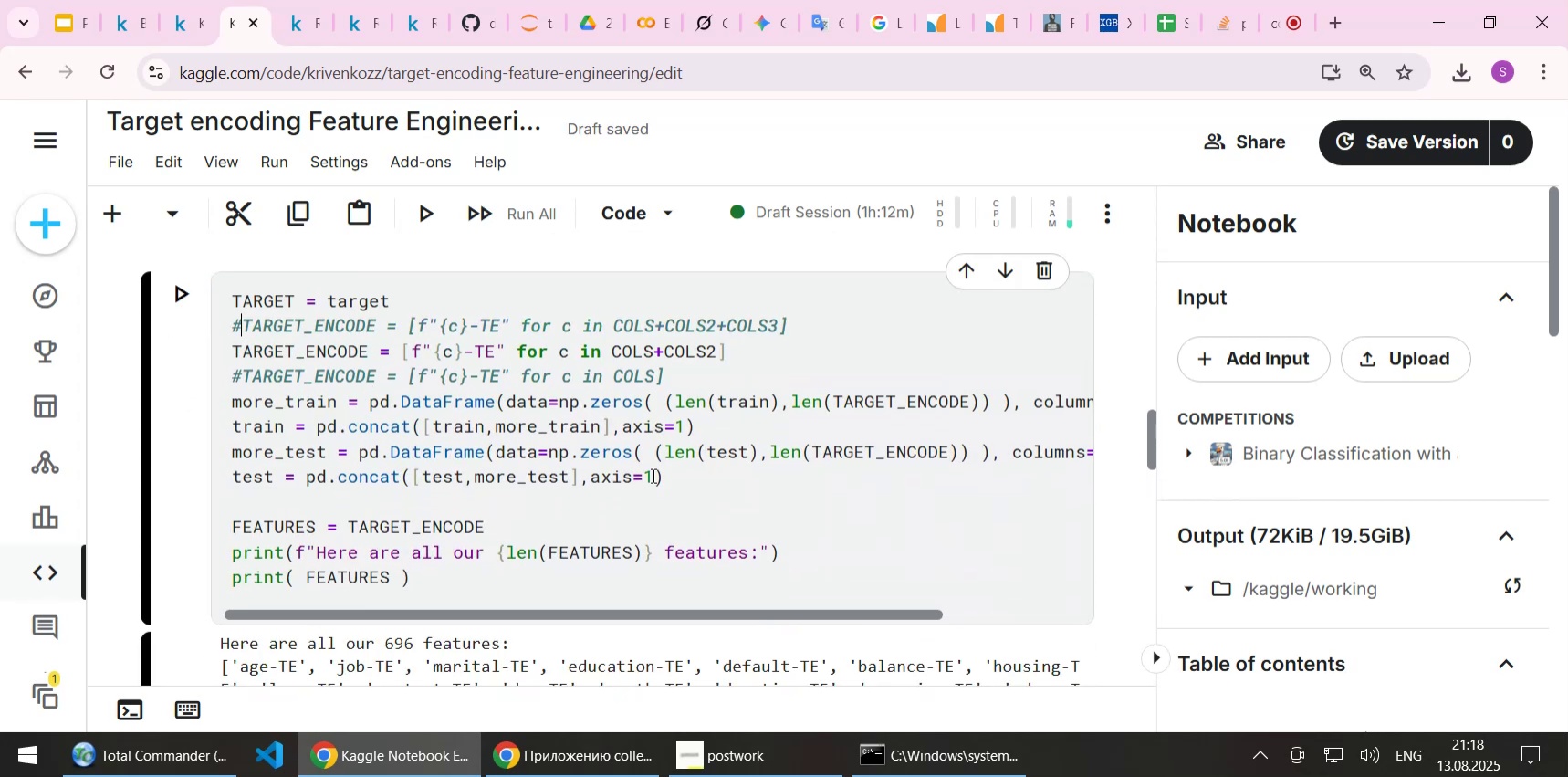 
scroll: coordinate [652, 475], scroll_direction: up, amount: 1.0
 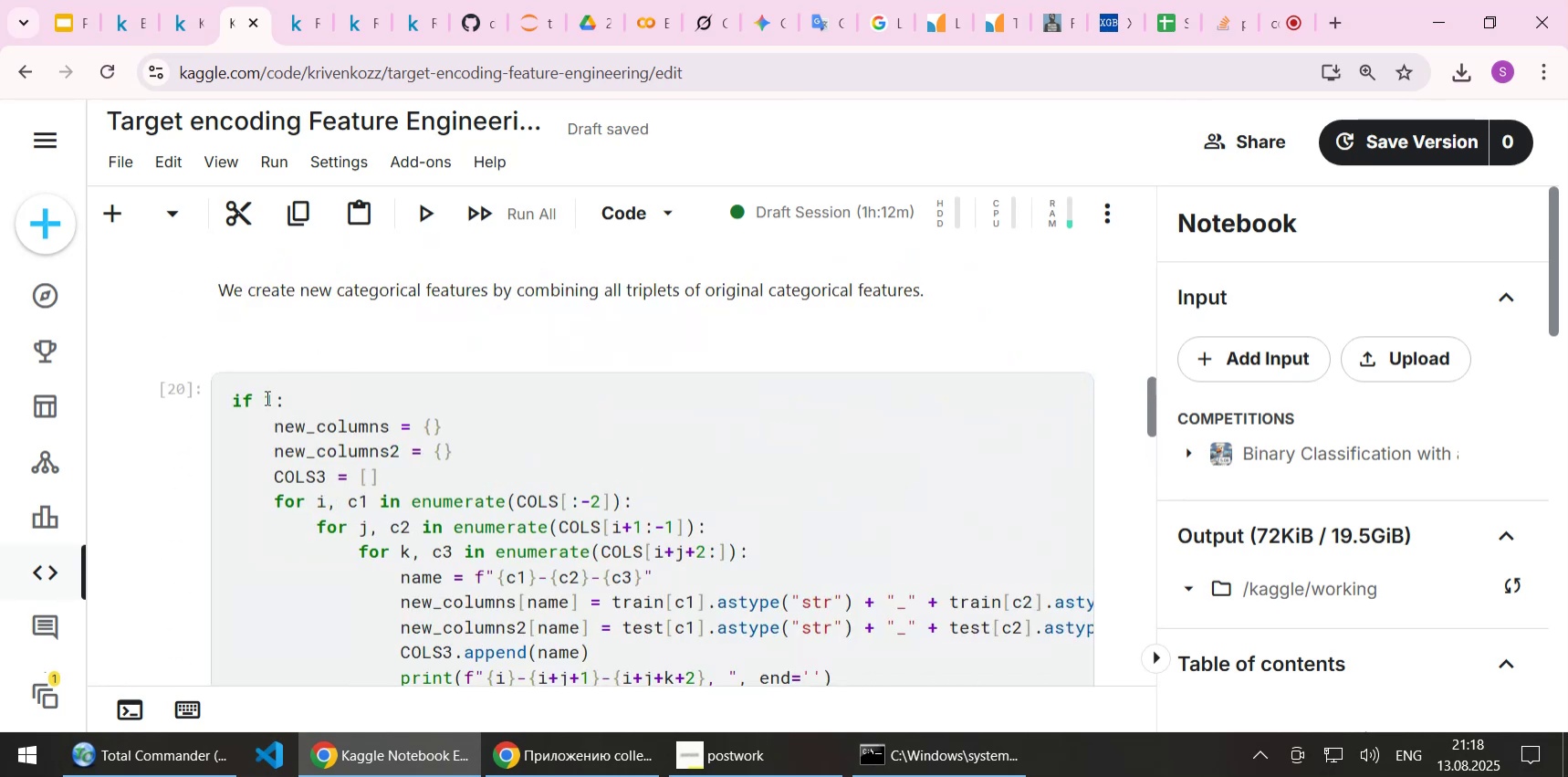 
left_click([264, 397])
 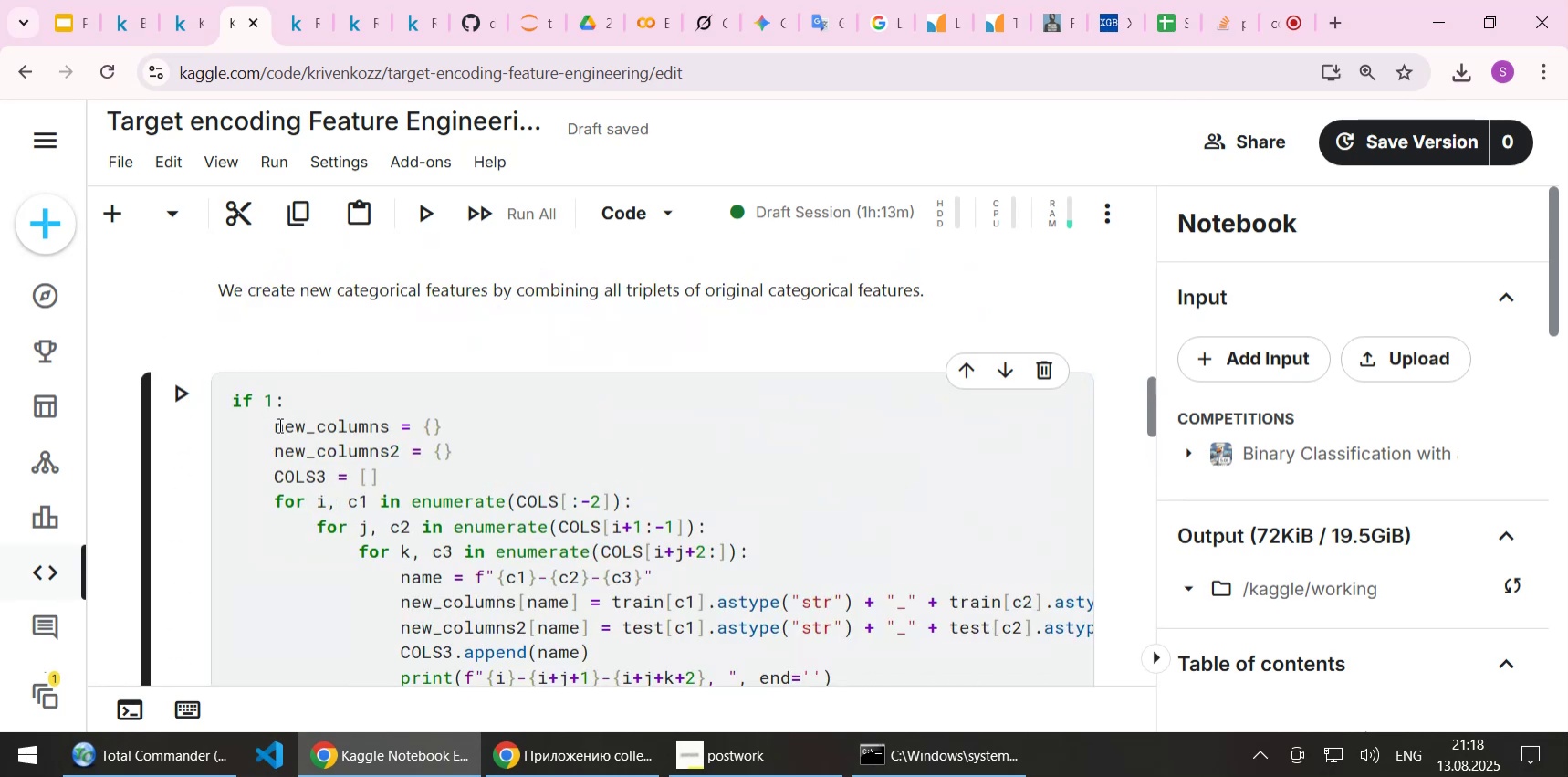 
key(Delete)
 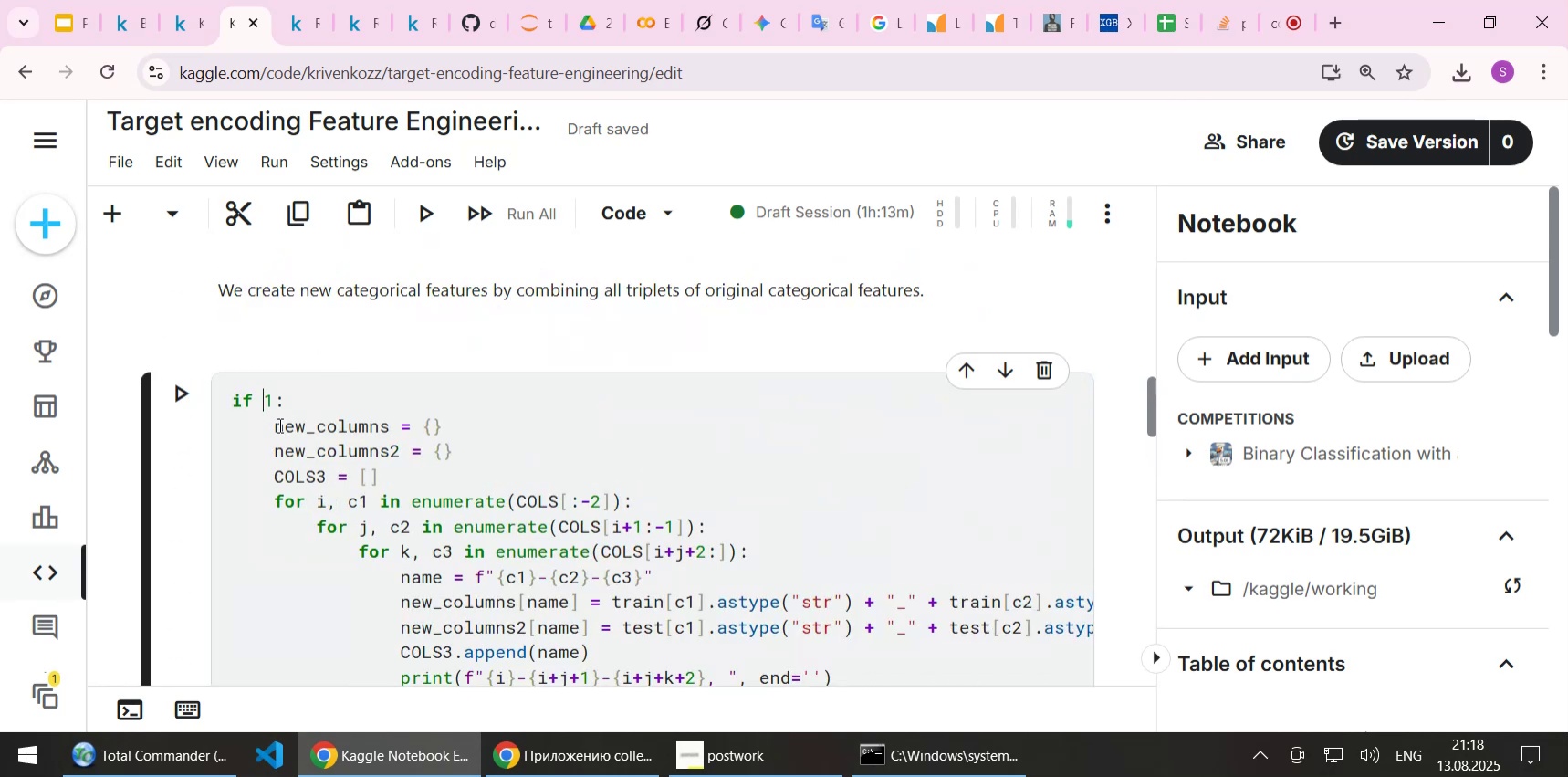 
key(0)
 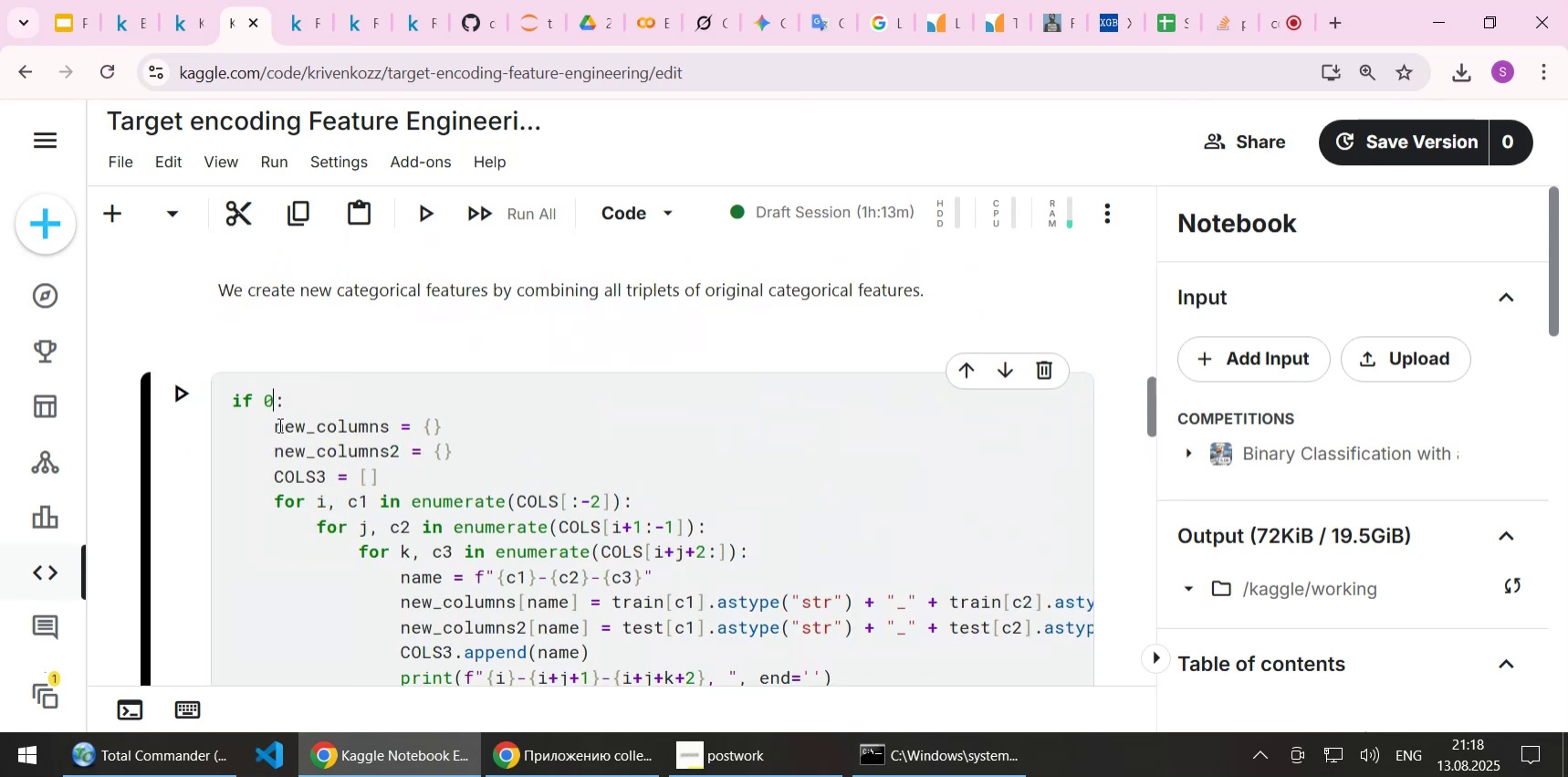 
scroll: coordinate [278, 425], scroll_direction: up, amount: 2.0
 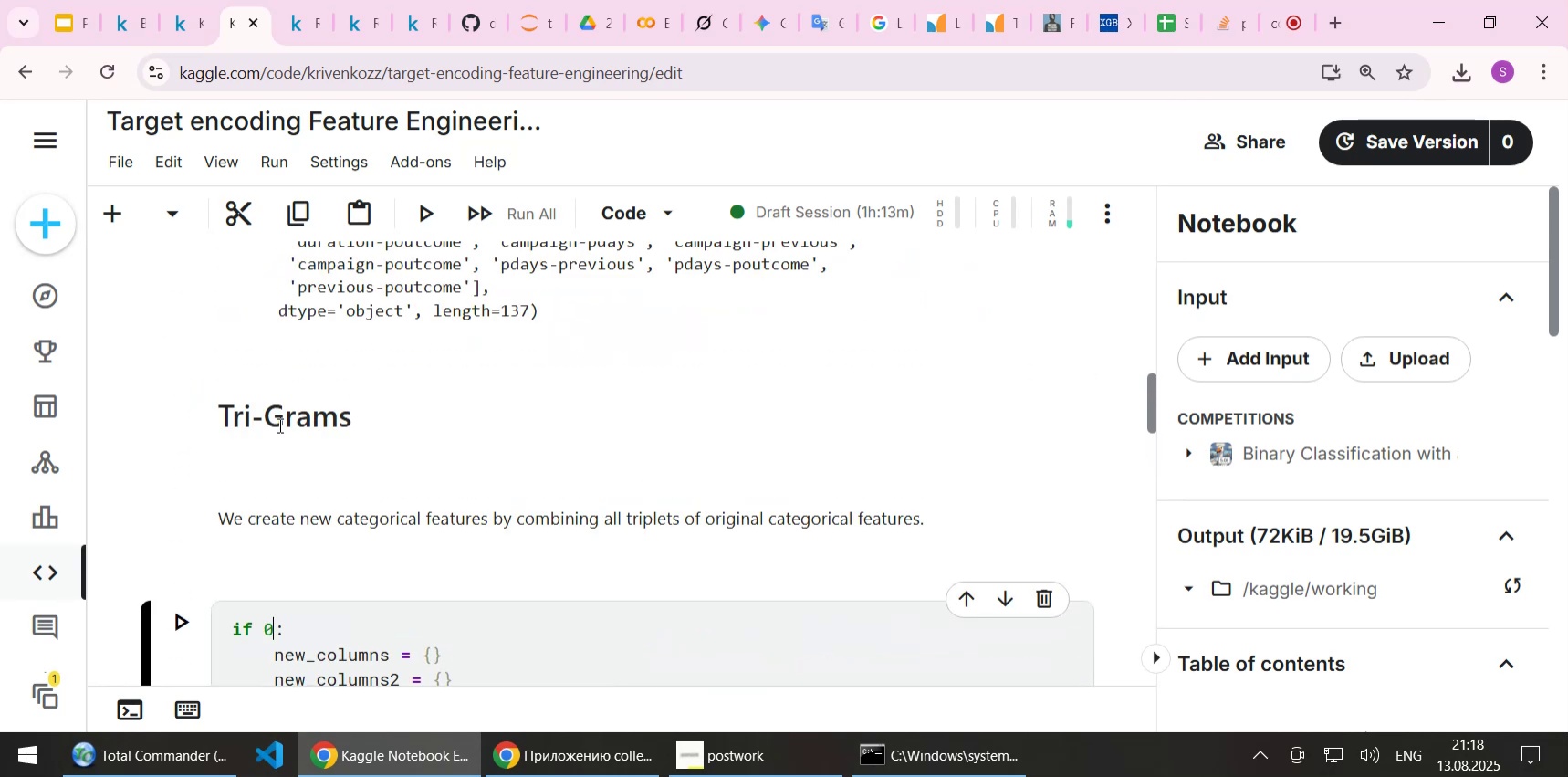 
key(Control+S)
 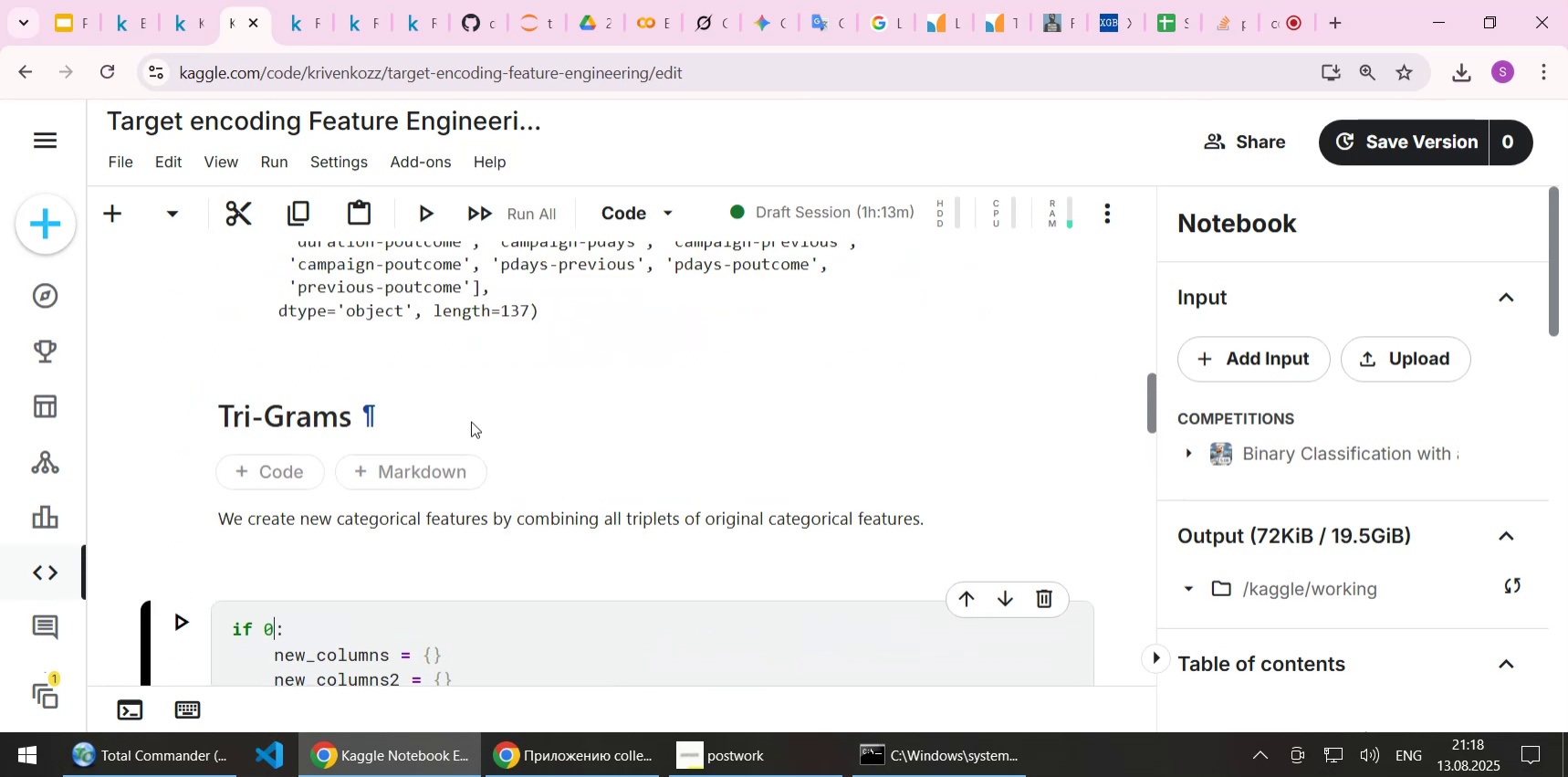 
scroll: coordinate [471, 421], scroll_direction: up, amount: 5.0
 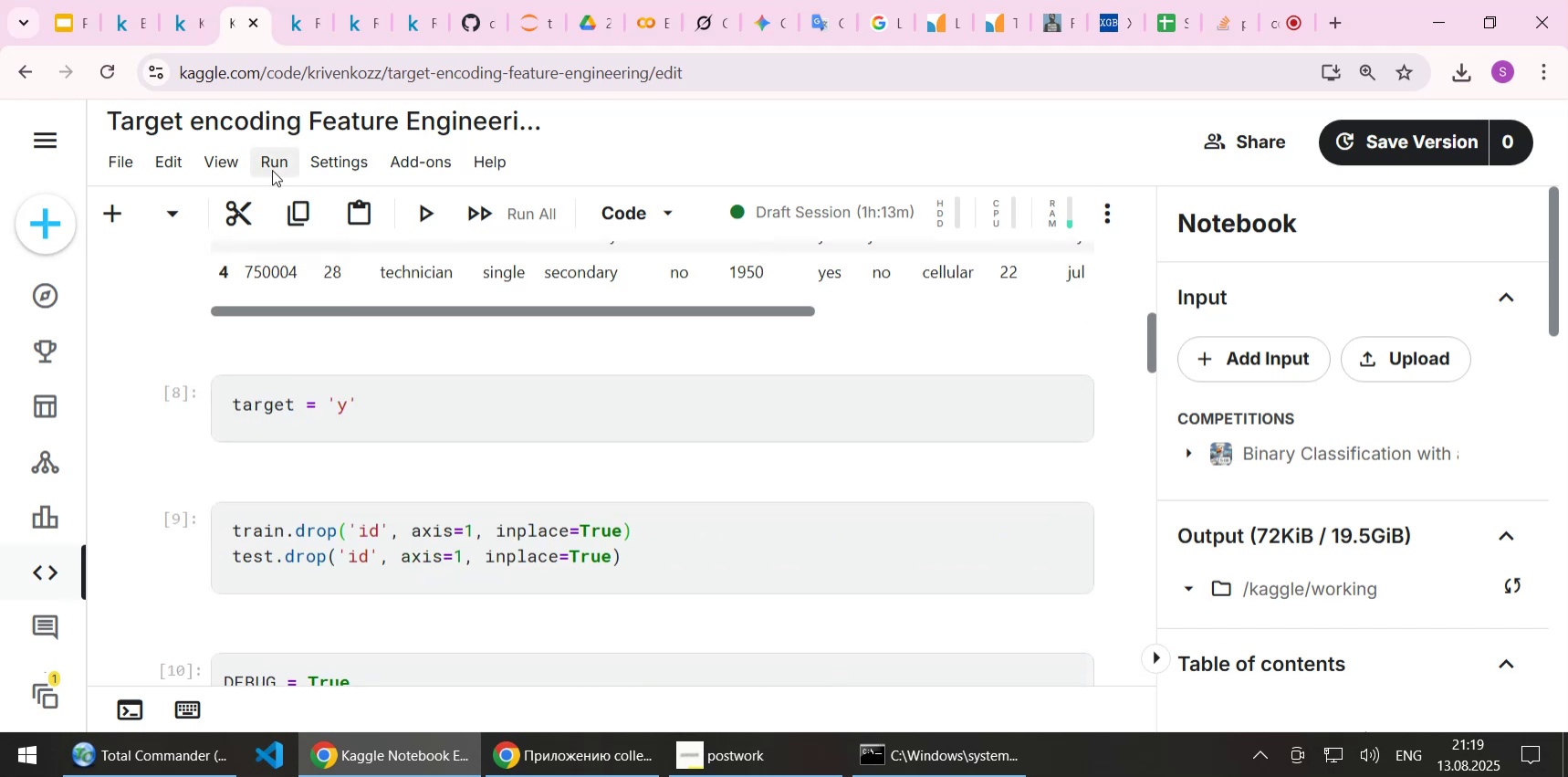 
left_click([272, 170])
 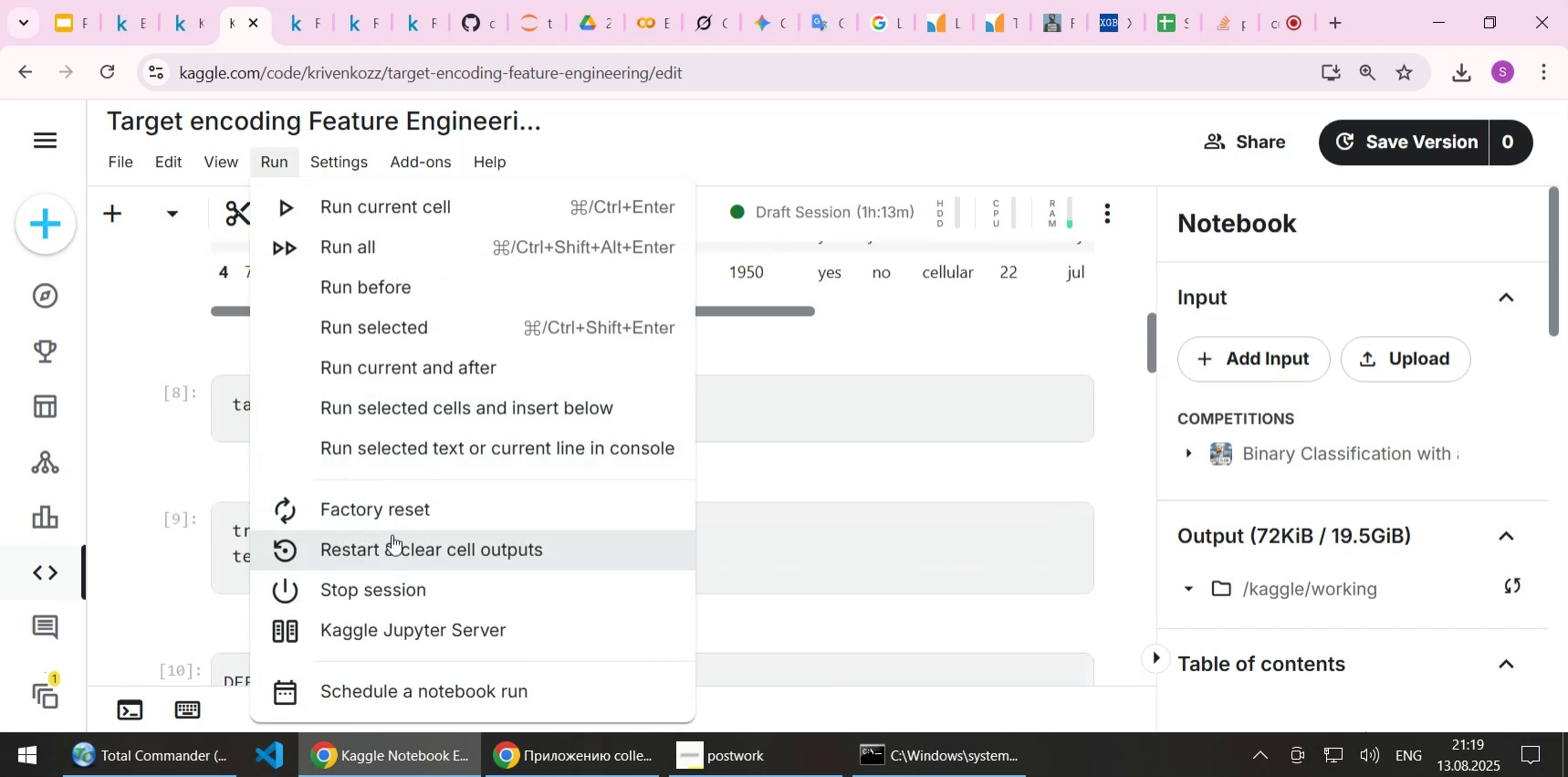 
left_click([392, 549])
 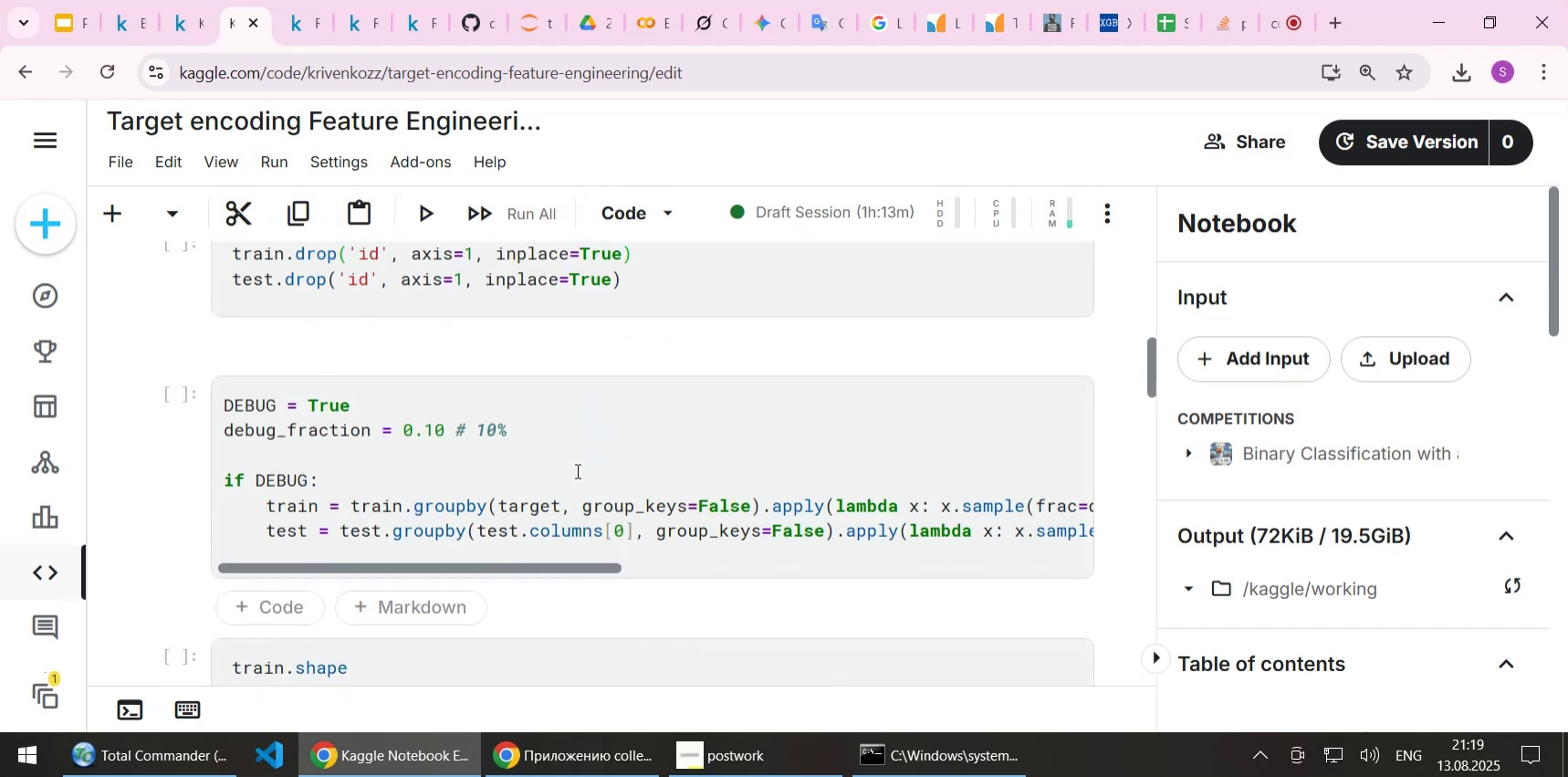 
scroll: coordinate [576, 470], scroll_direction: up, amount: 13.0
 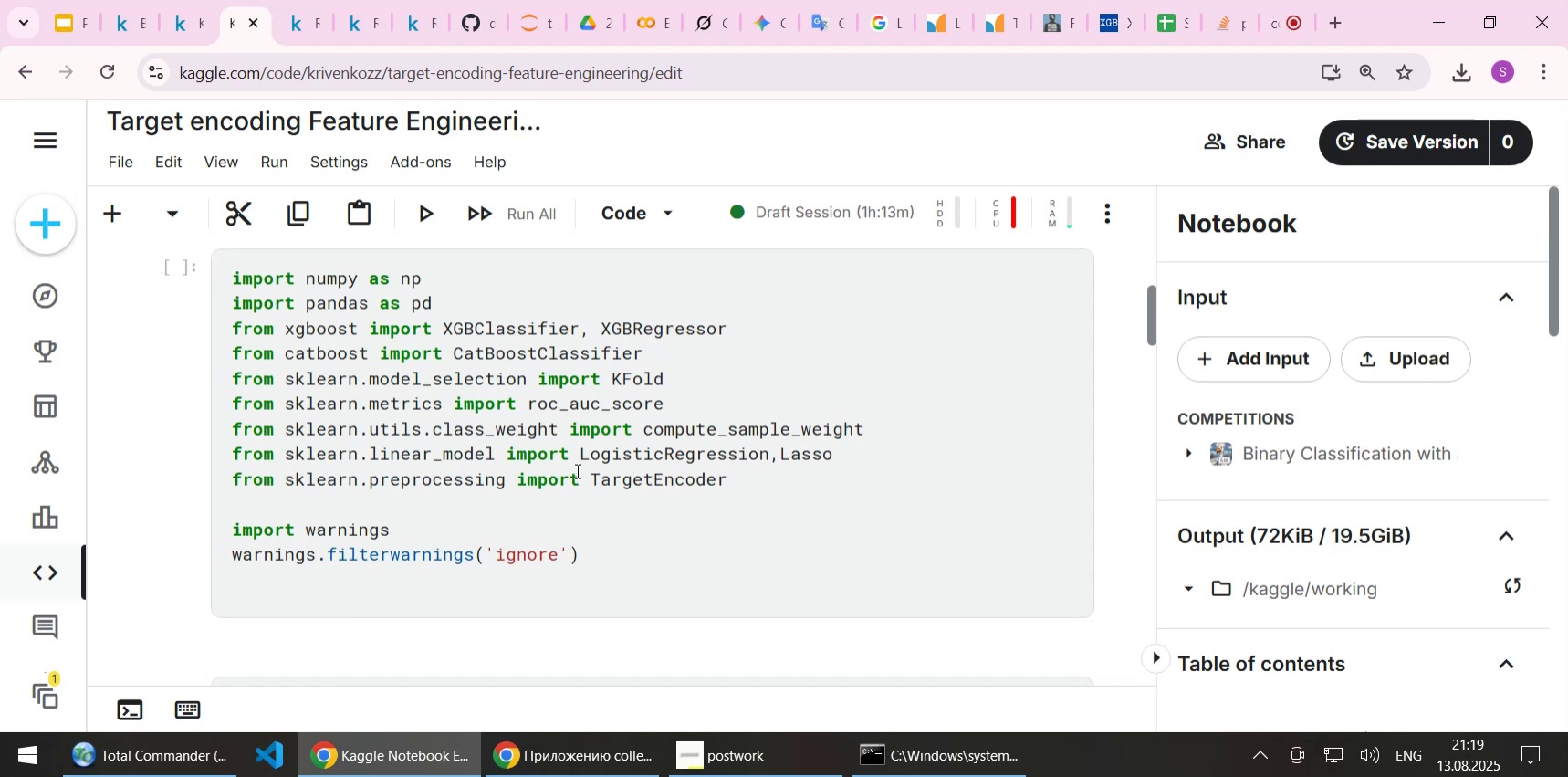 
scroll: coordinate [576, 470], scroll_direction: down, amount: 30.0
 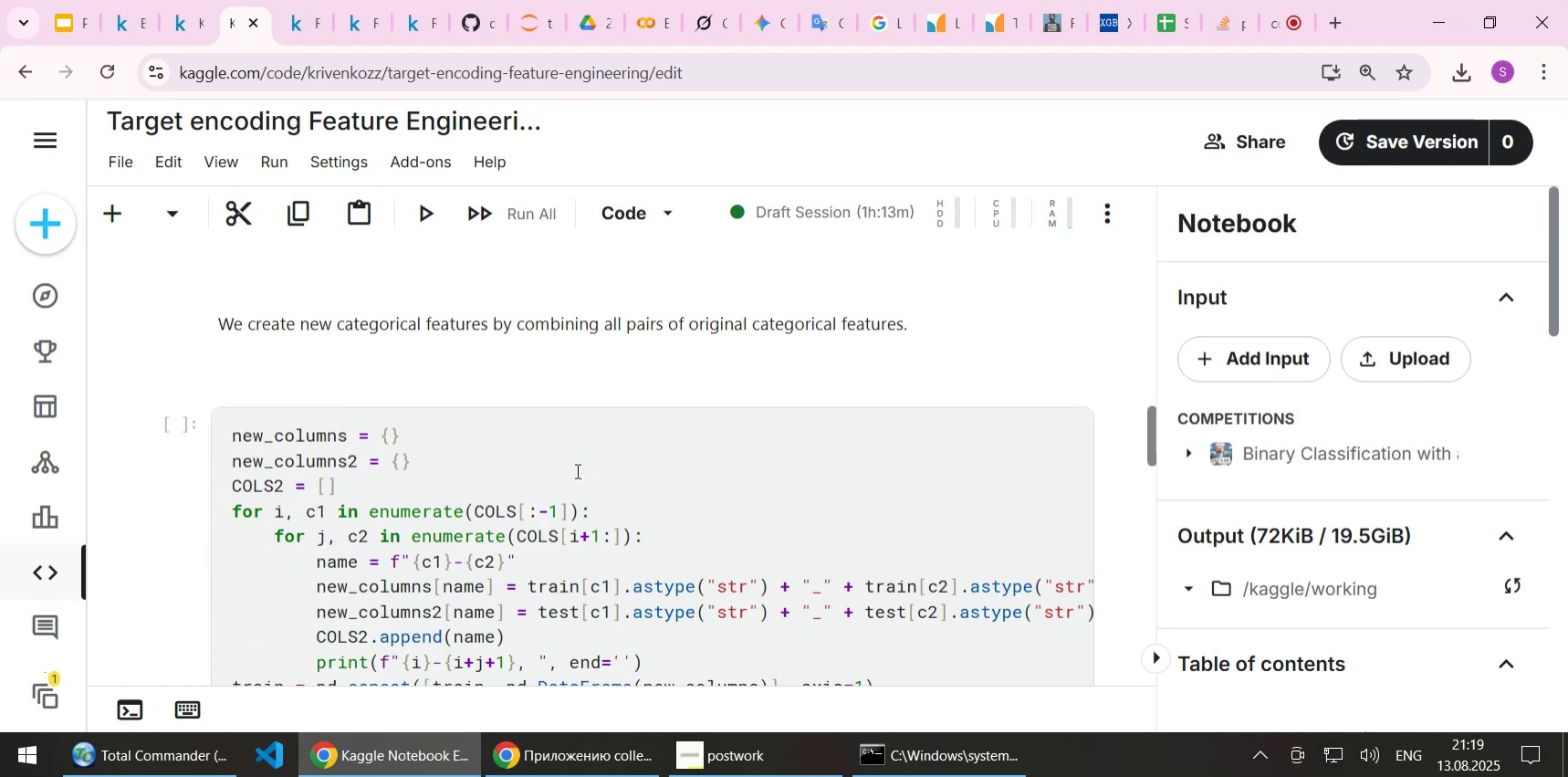 
scroll: coordinate [576, 470], scroll_direction: up, amount: 14.0
 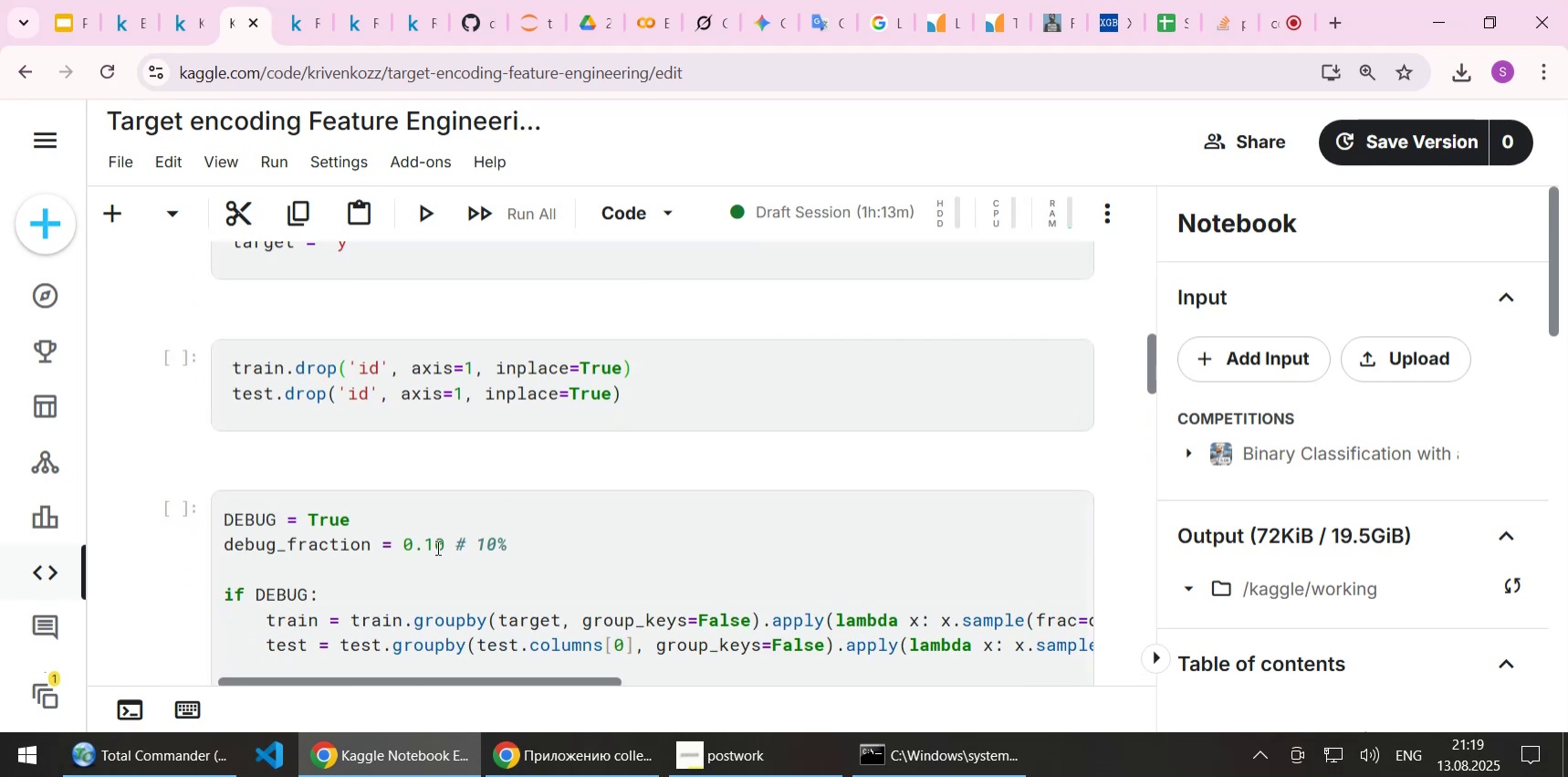 
left_click([427, 546])
 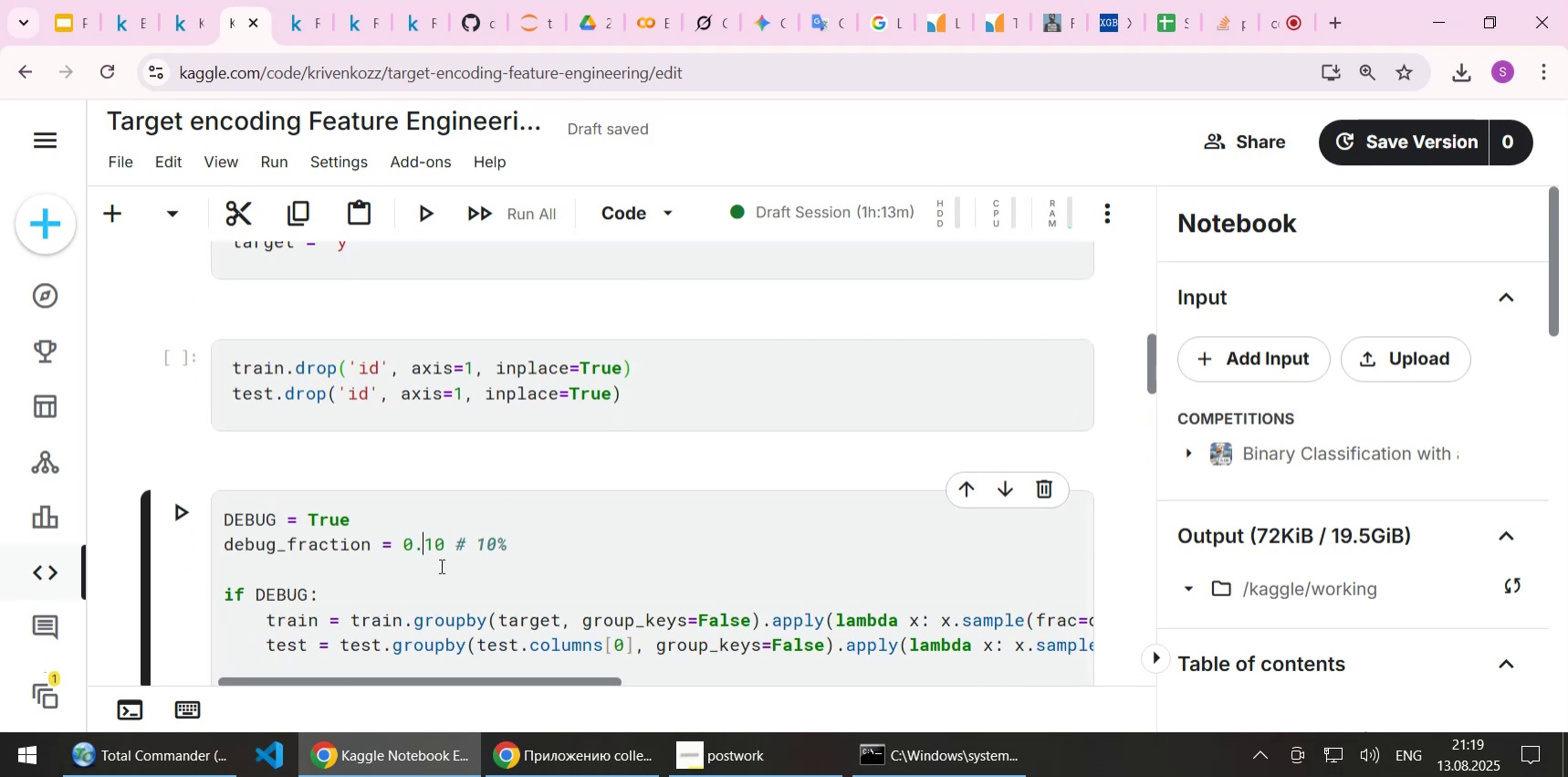 
key(ArrowDown)
 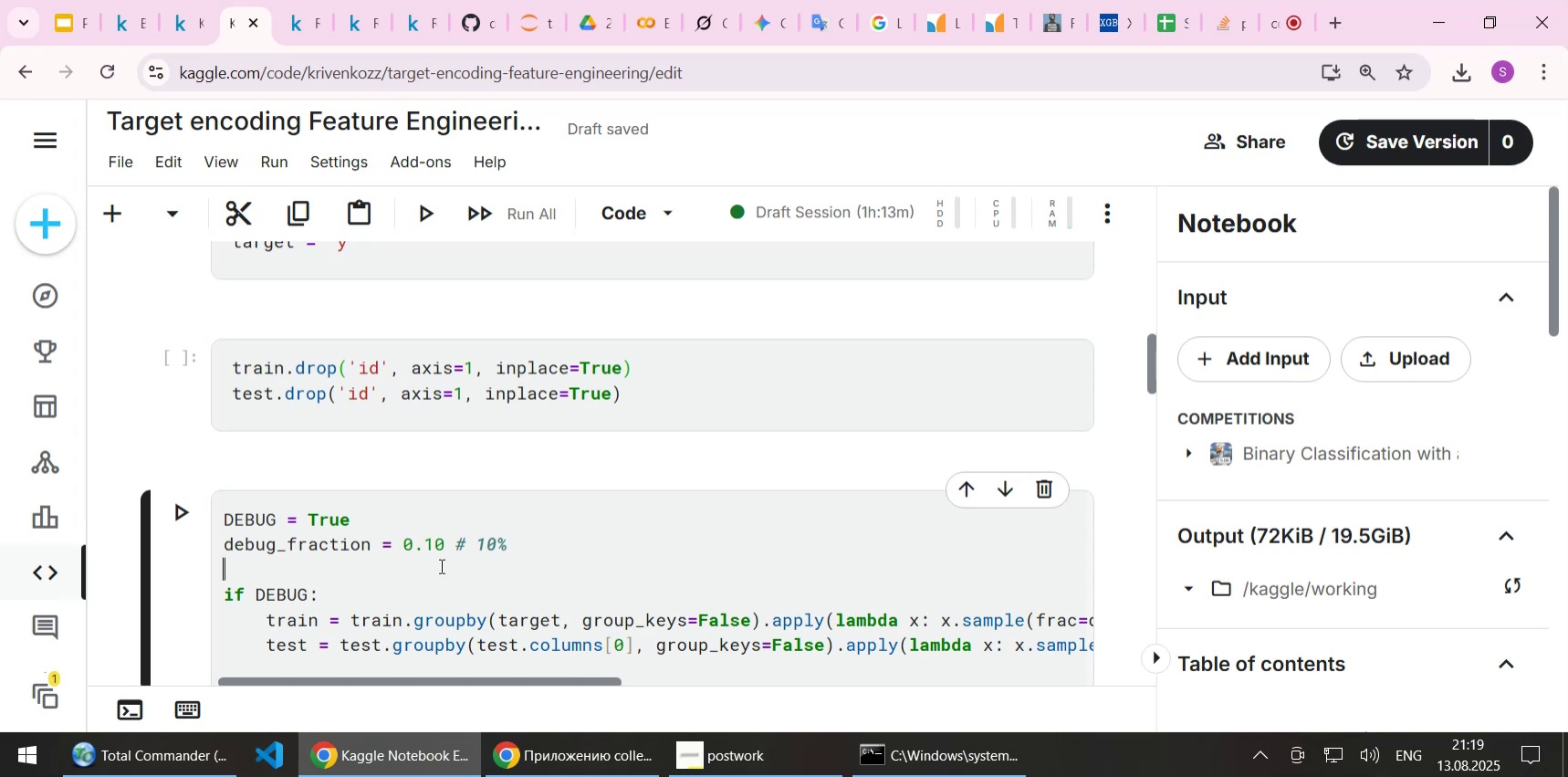 
key(ArrowDown)
 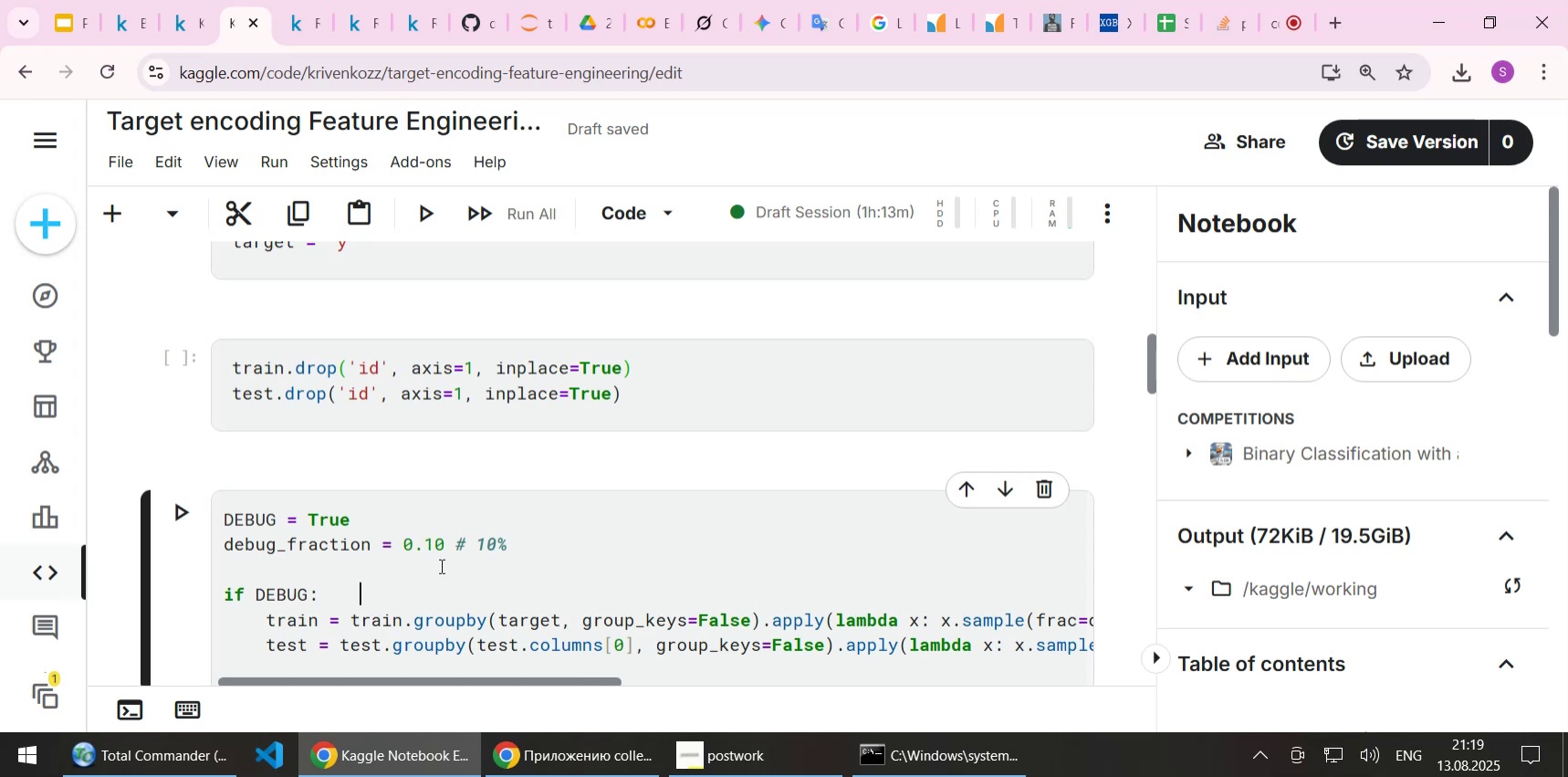 
key(ArrowDown)
 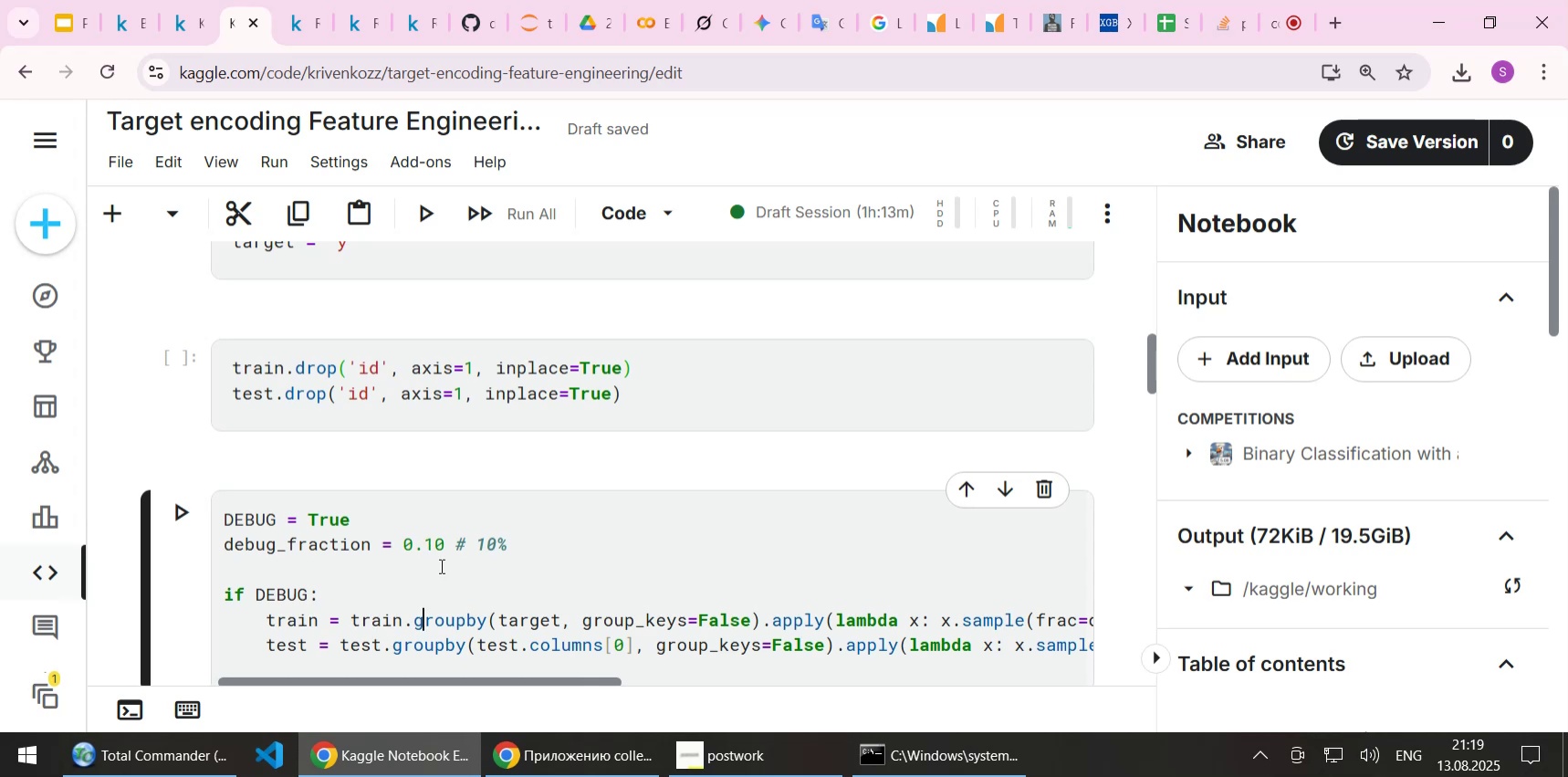 
key(ArrowDown)
 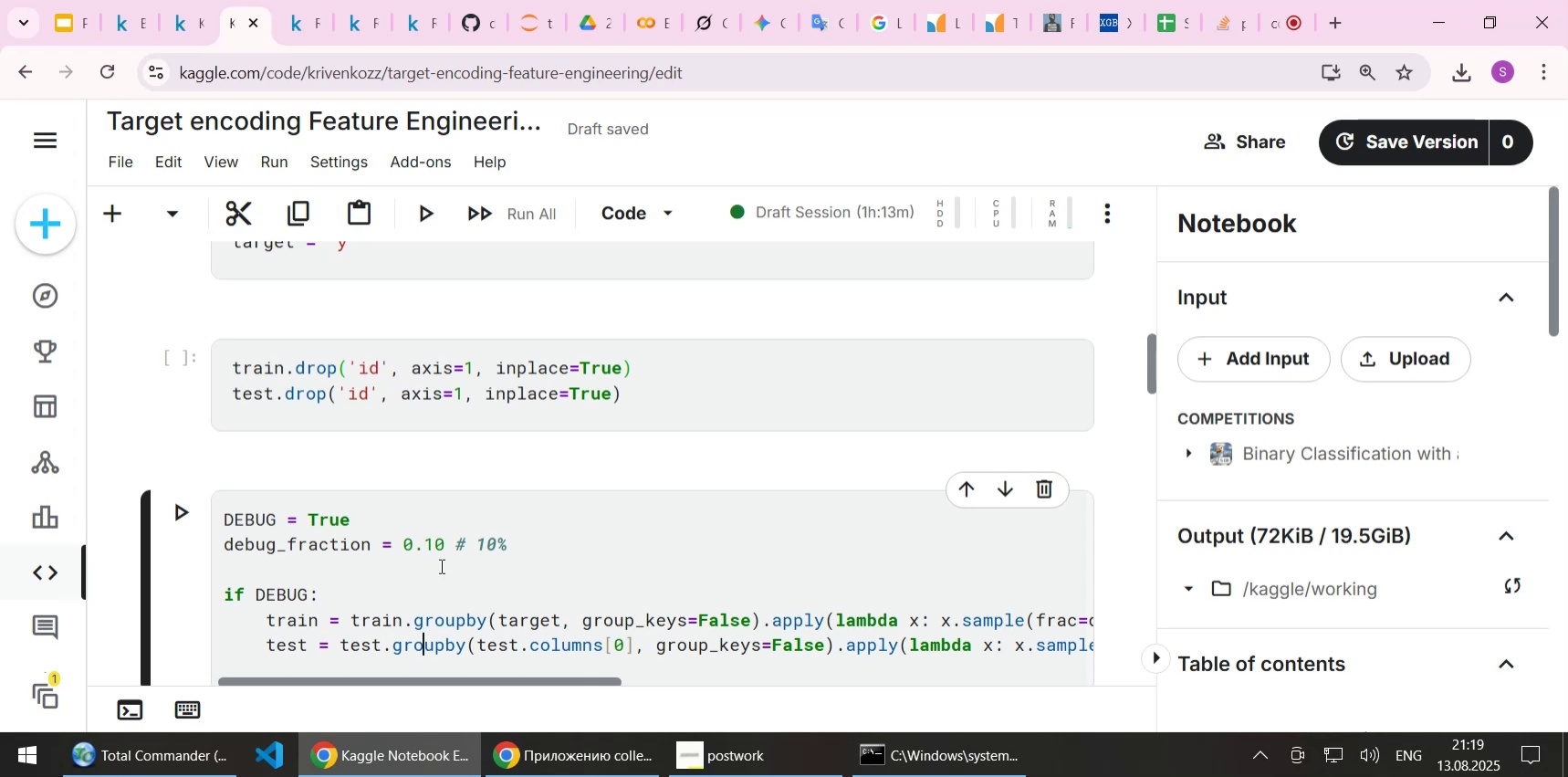 
key(Home)
 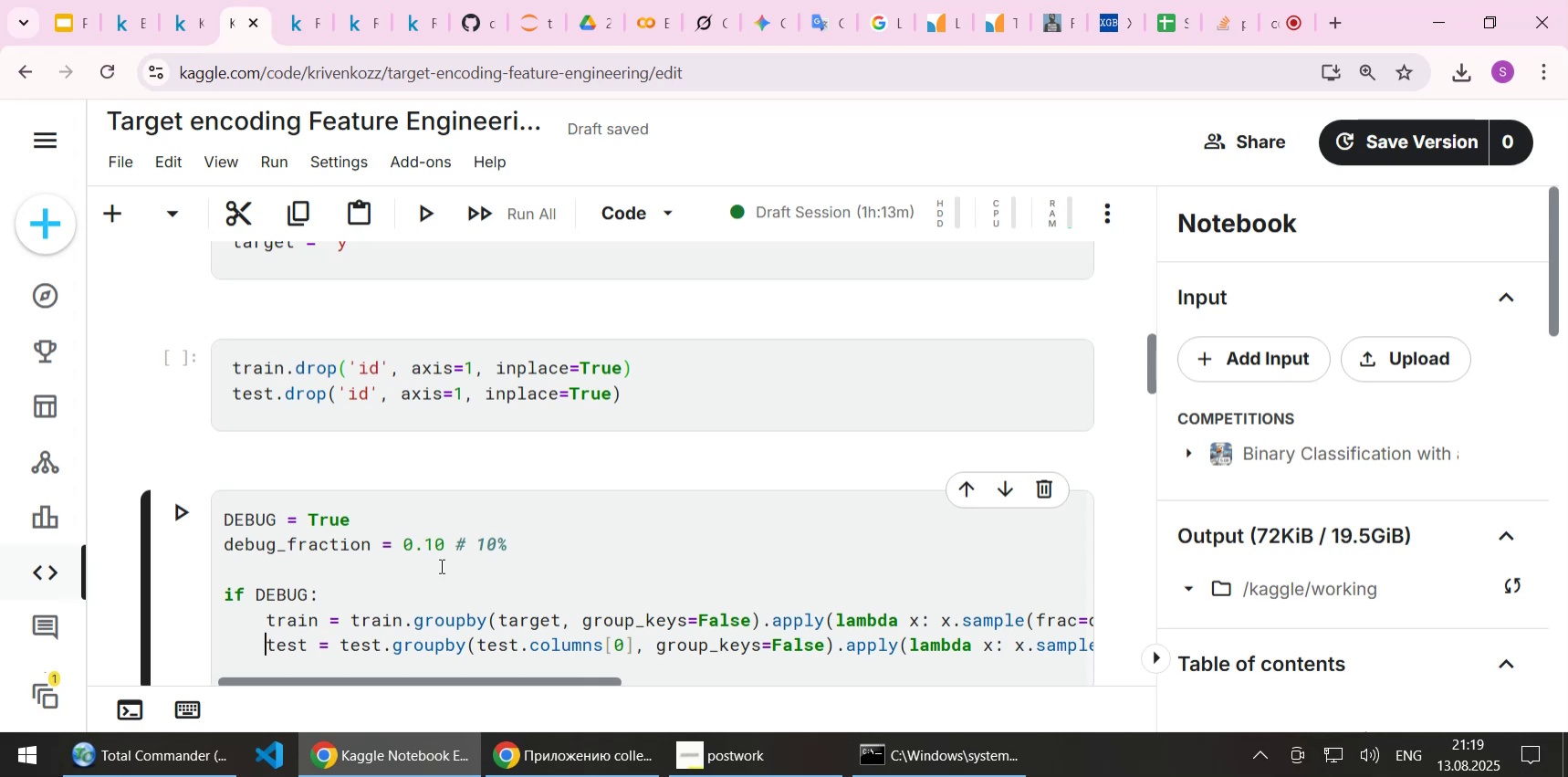 
key(Shift+3)
 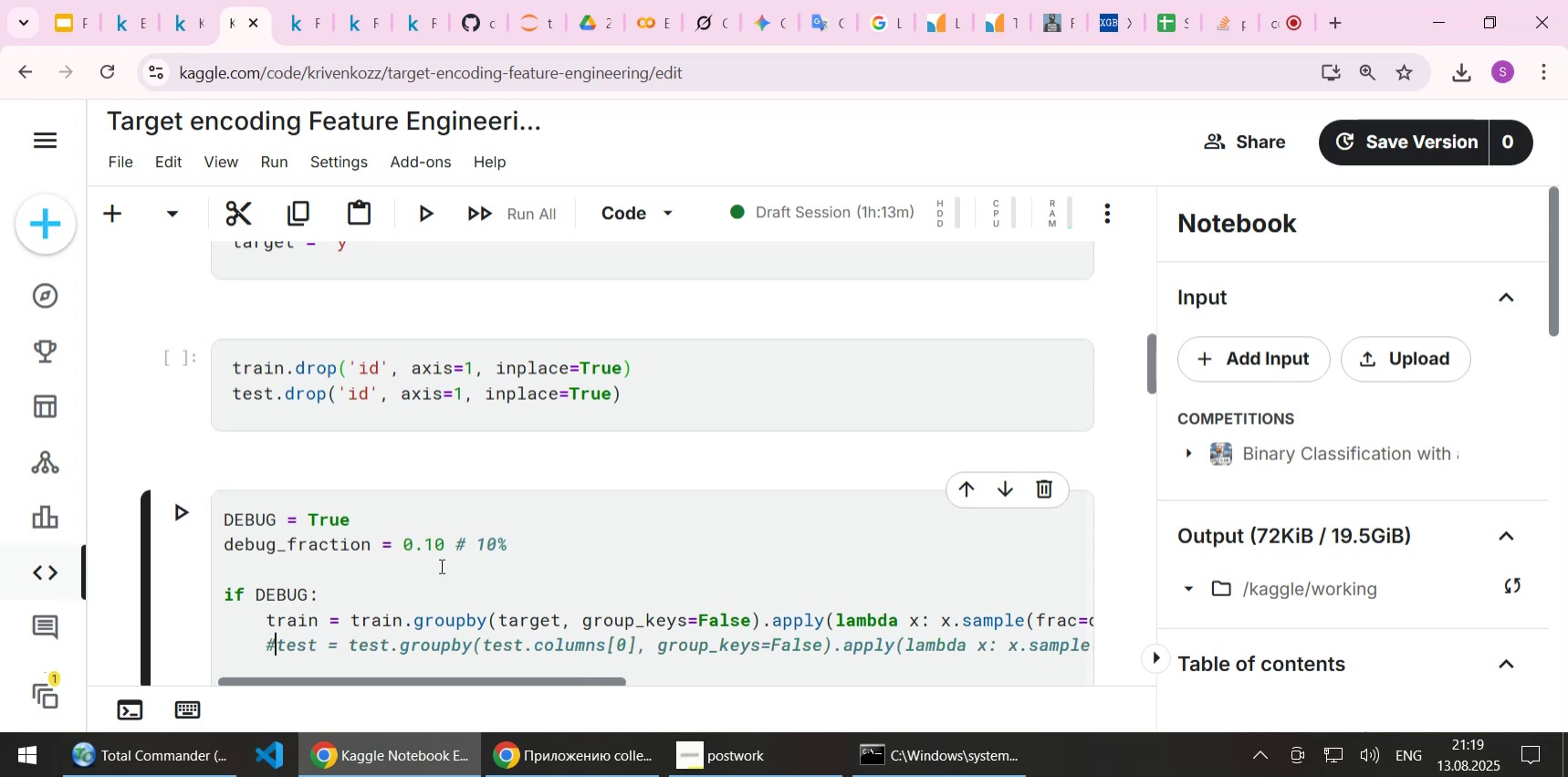 
key(ArrowUp)
 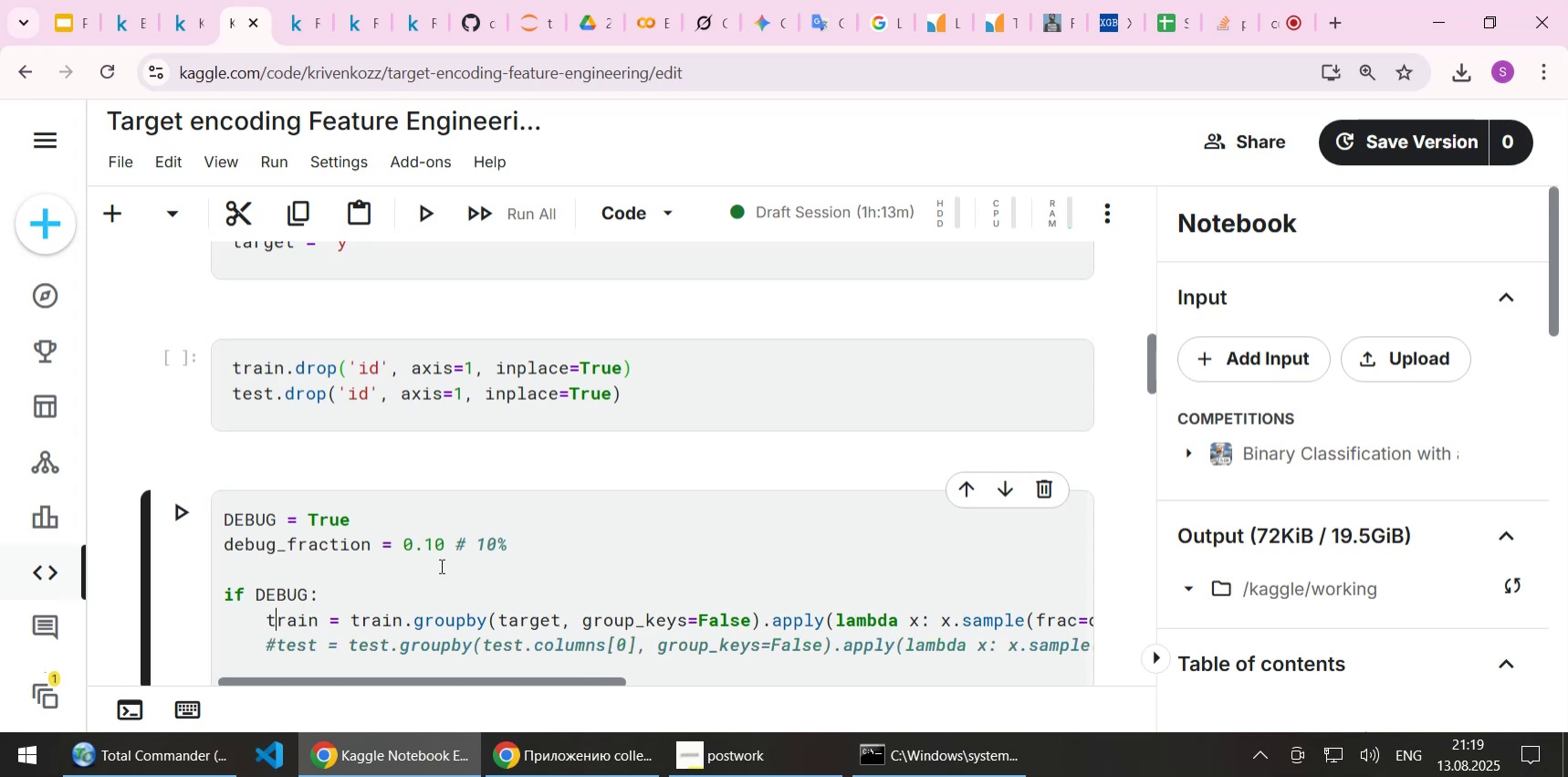 
key(ArrowUp)
 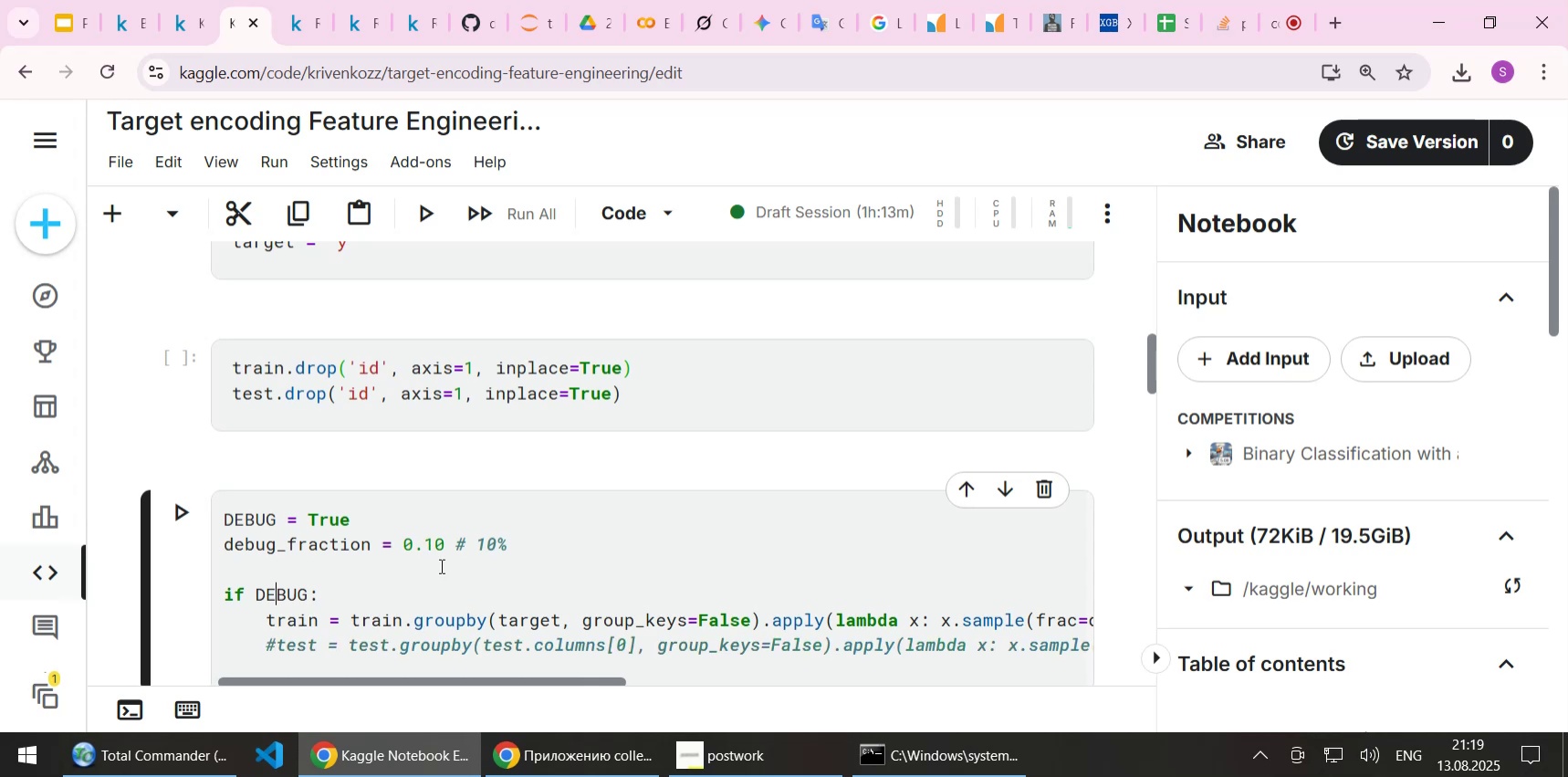 
key(ArrowUp)
 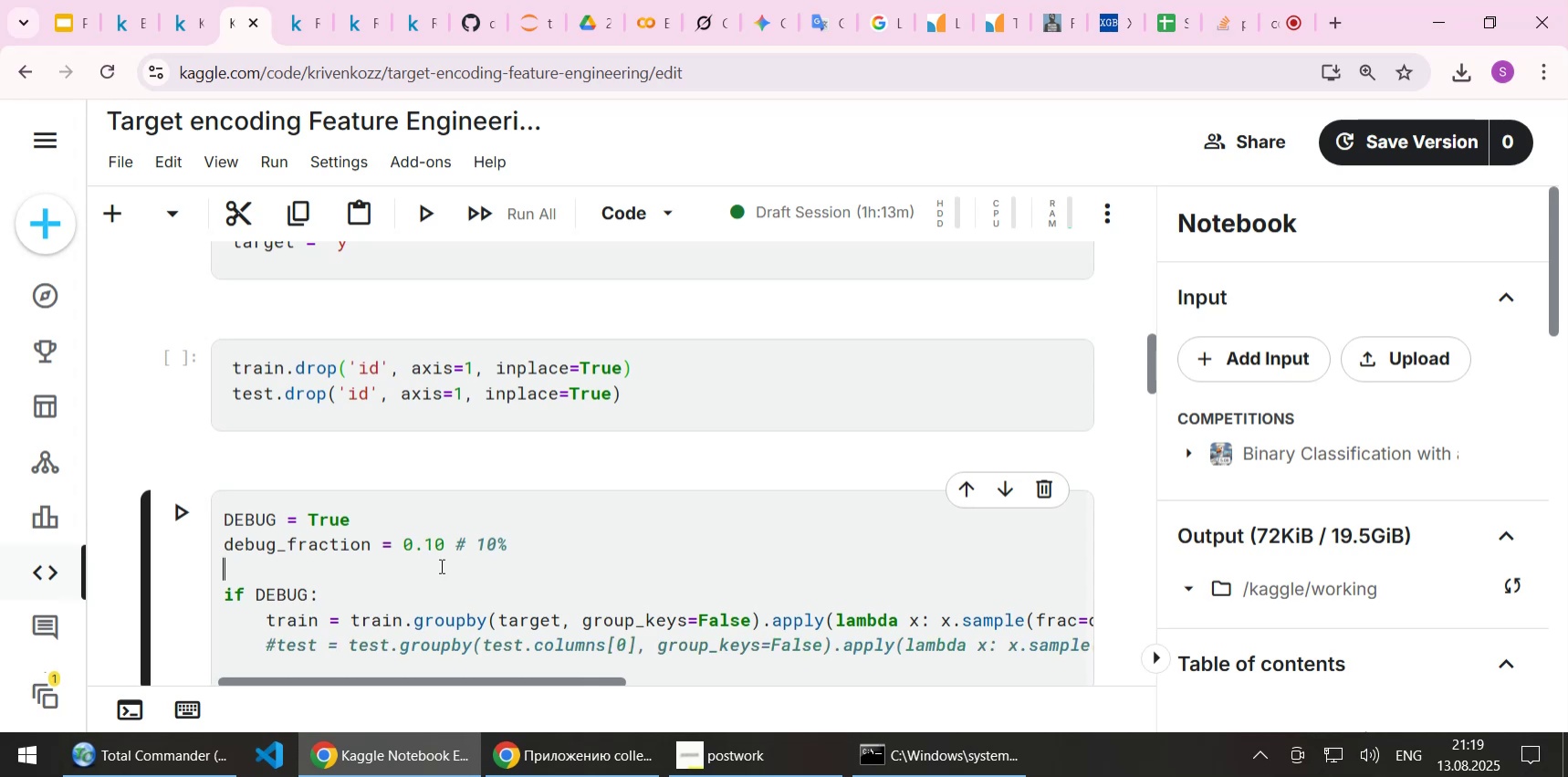 
key(ArrowUp)
 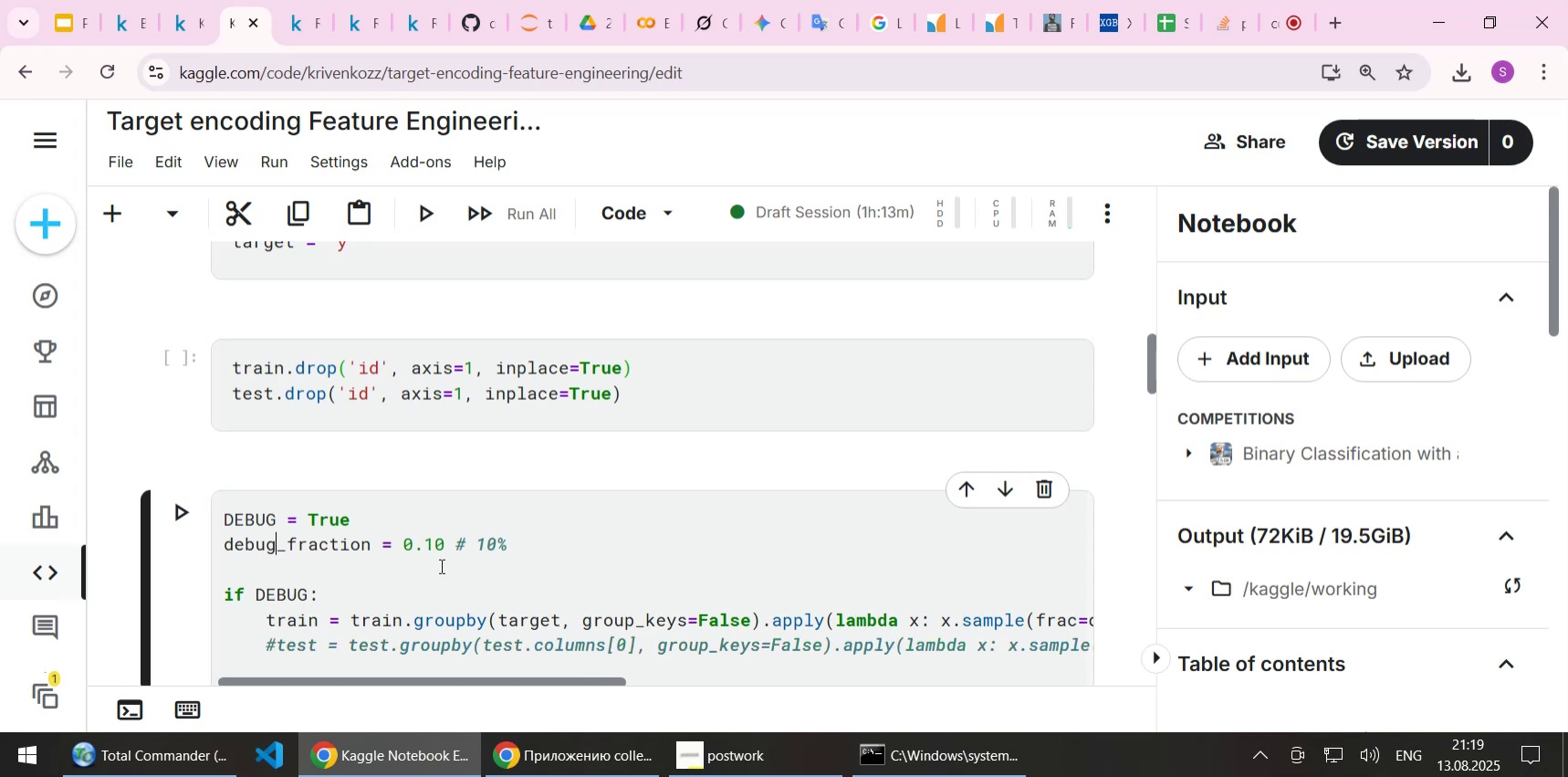 
key(End)
 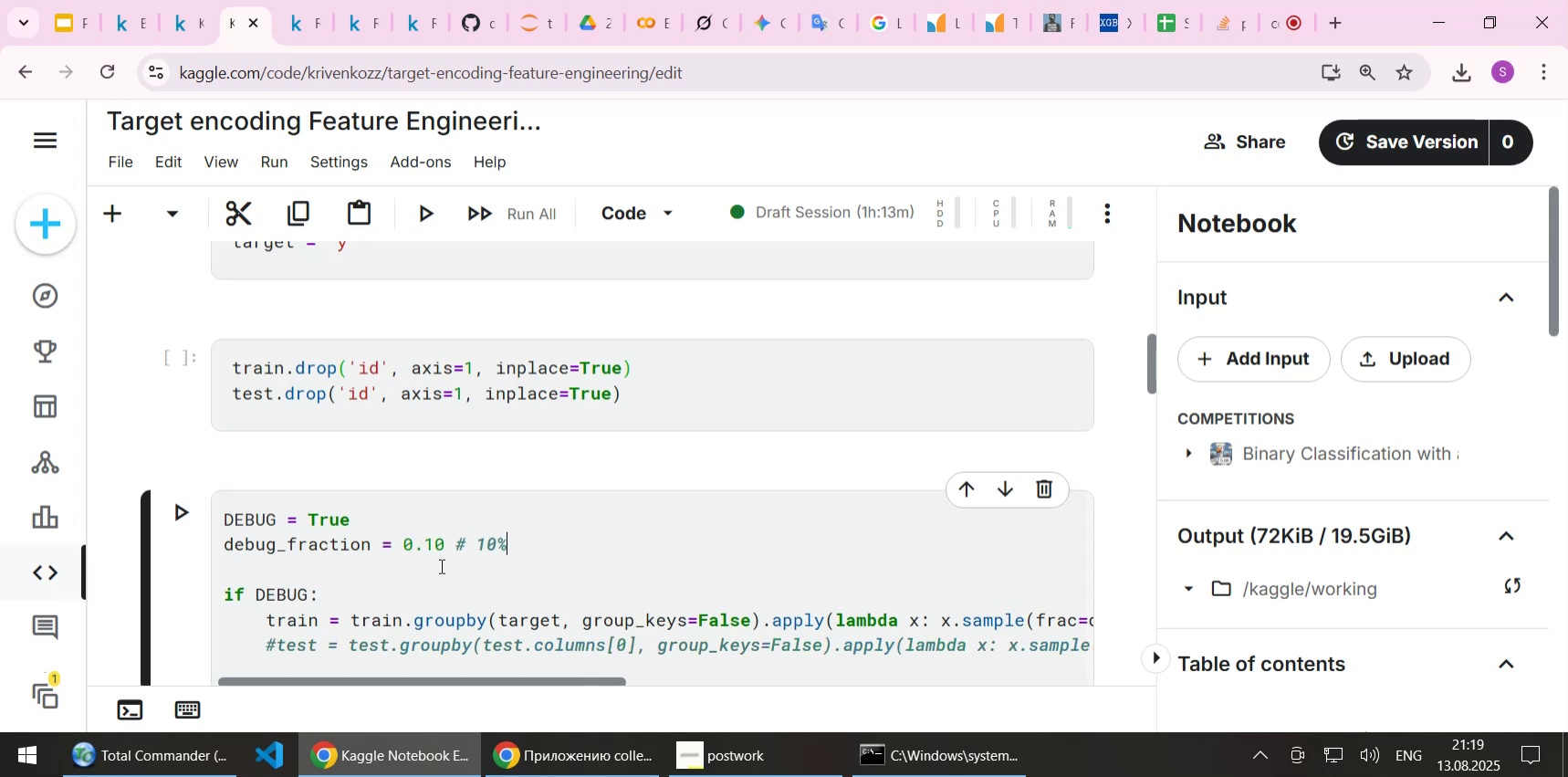 
key(ArrowLeft)
 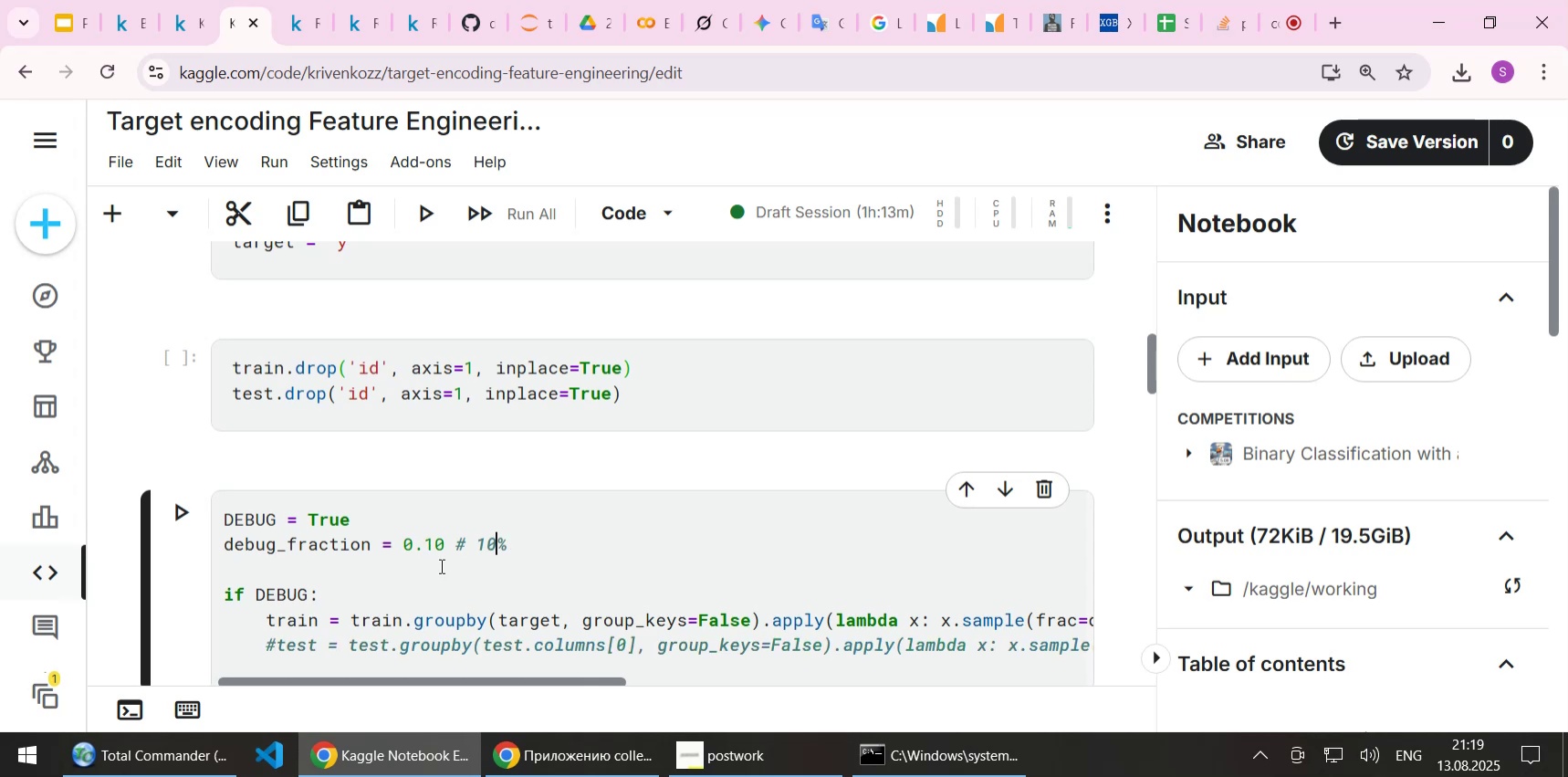 
key(ArrowLeft)
 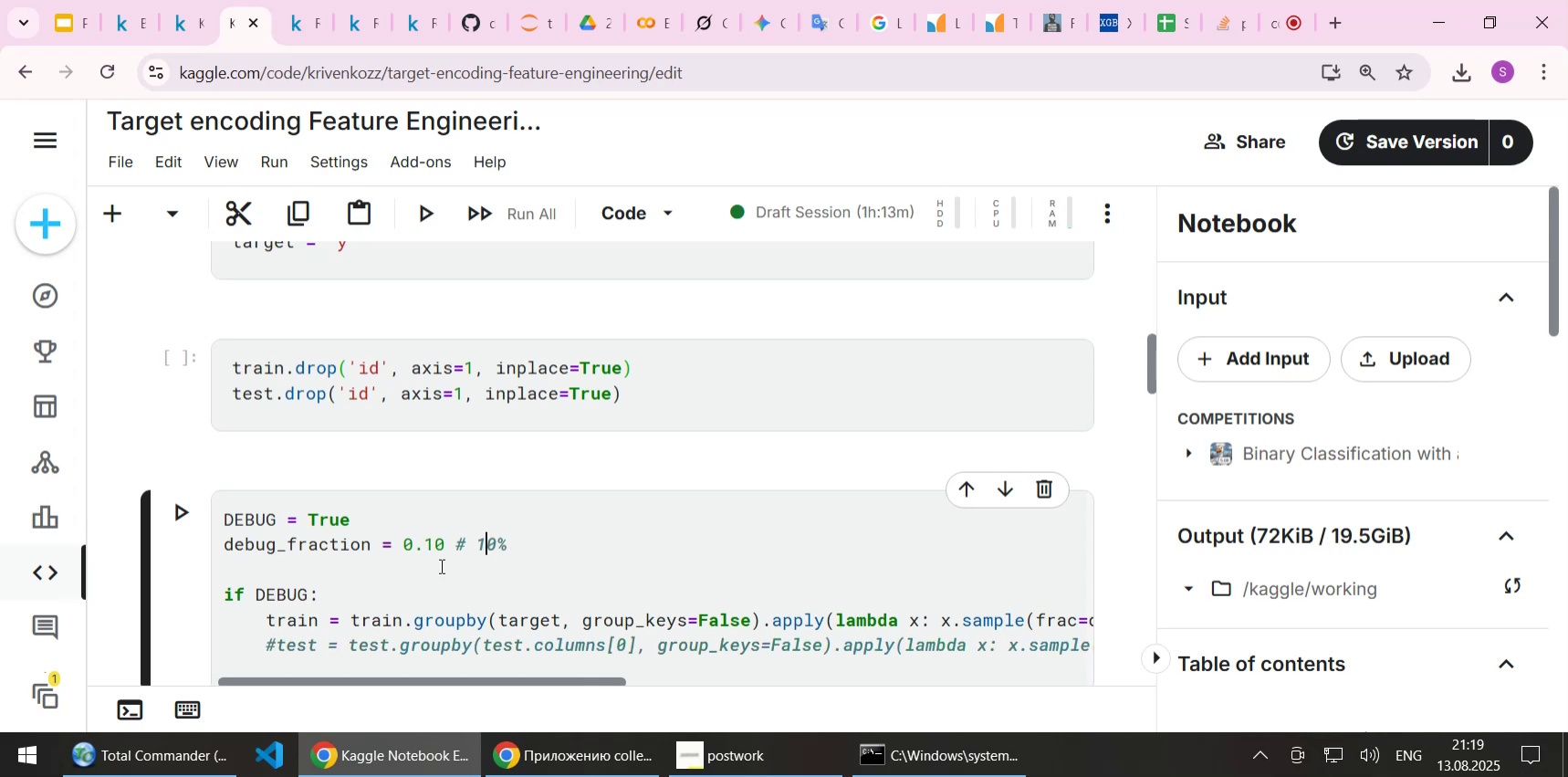 
key(ArrowLeft)
 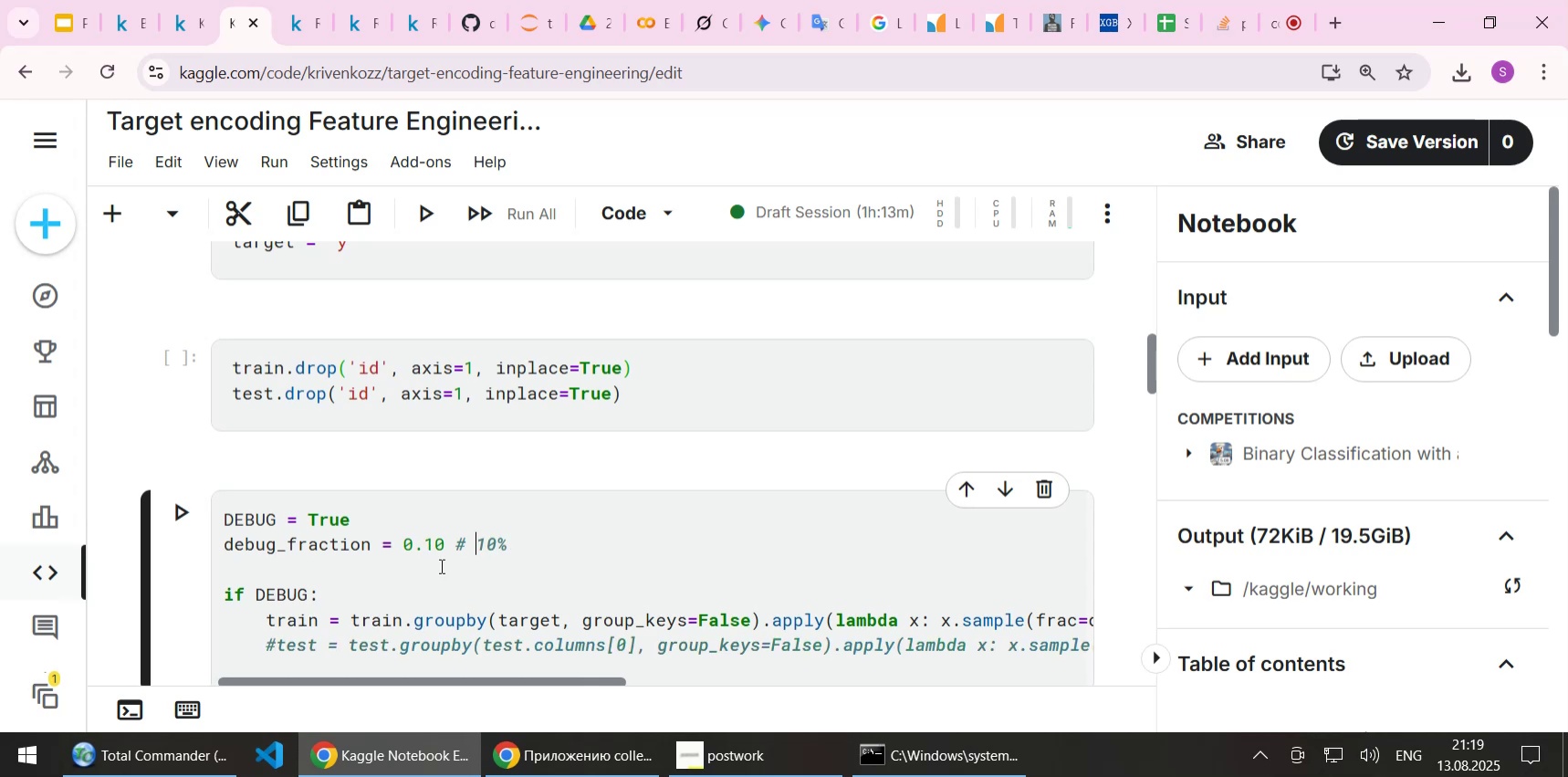 
key(ArrowLeft)
 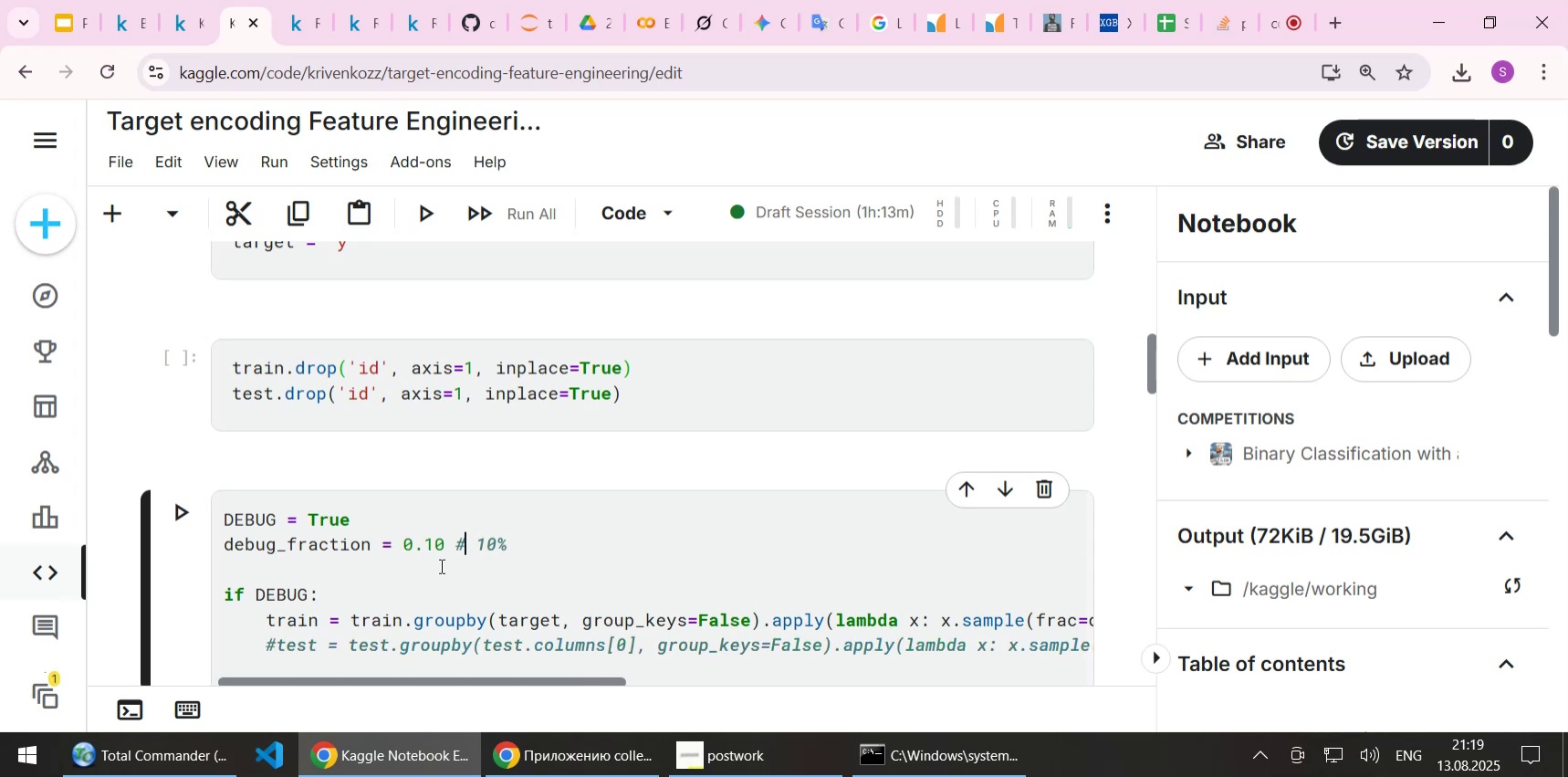 
key(ArrowLeft)
 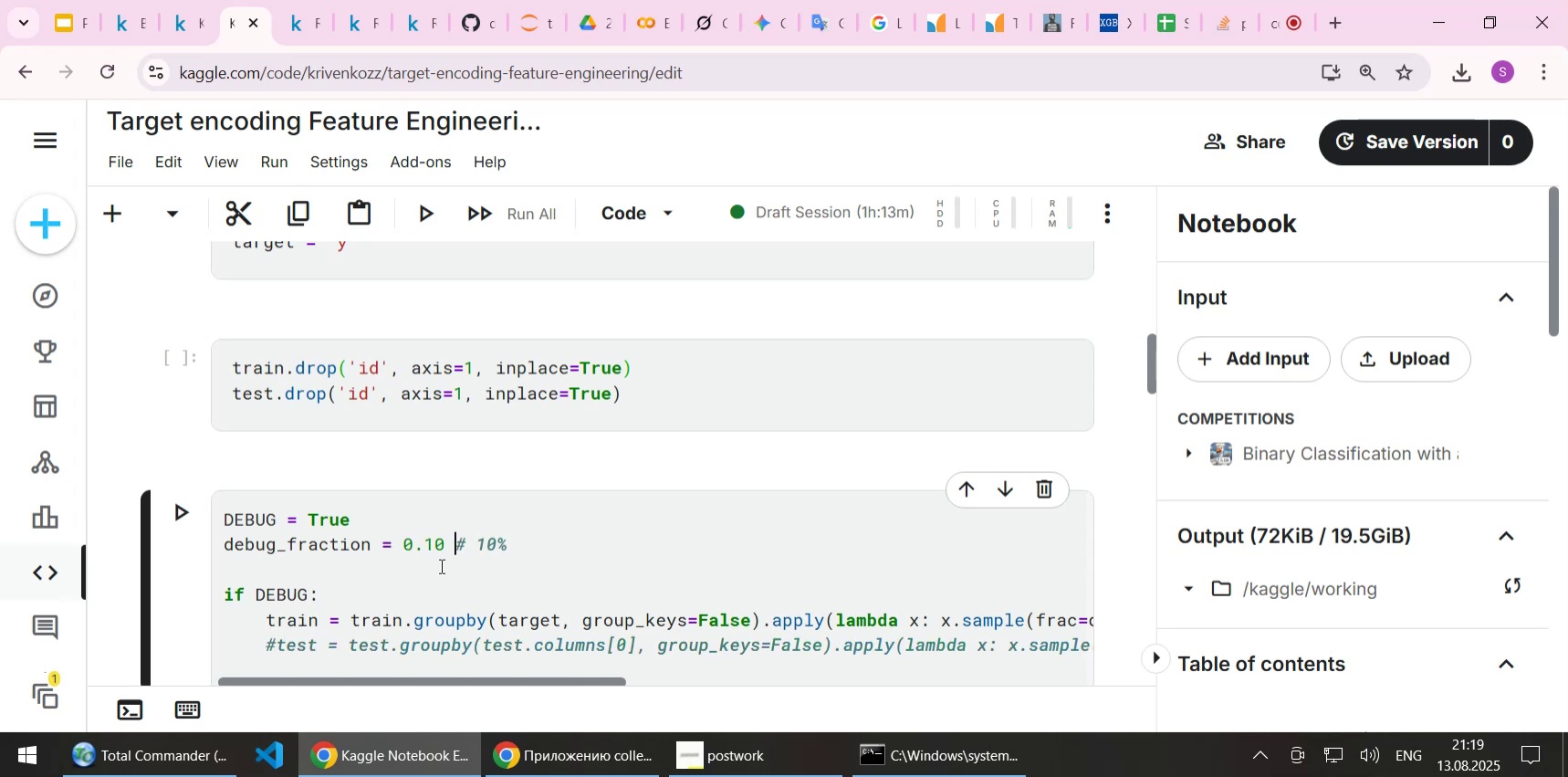 
key(ArrowLeft)
 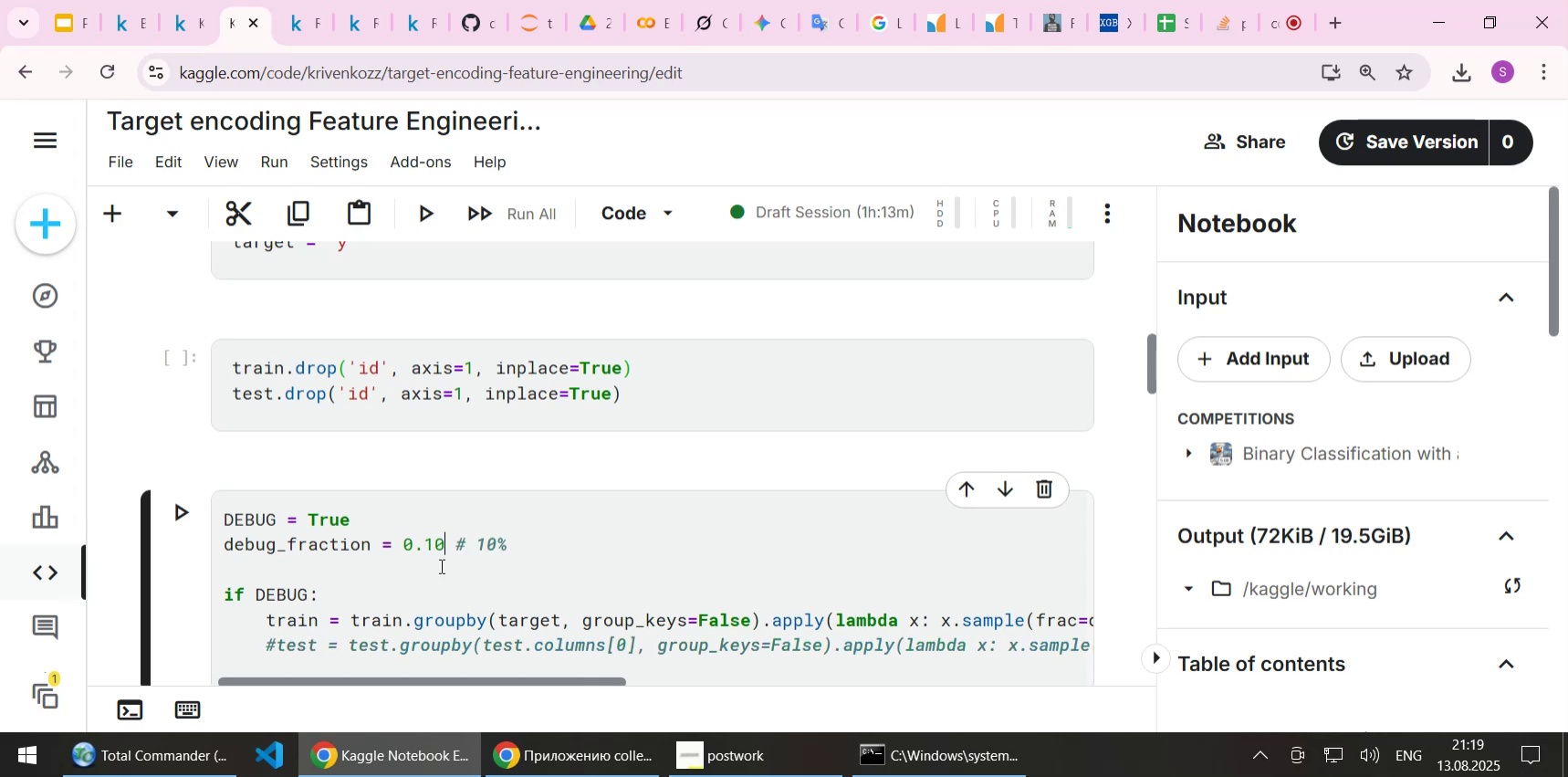 
key(ArrowLeft)
 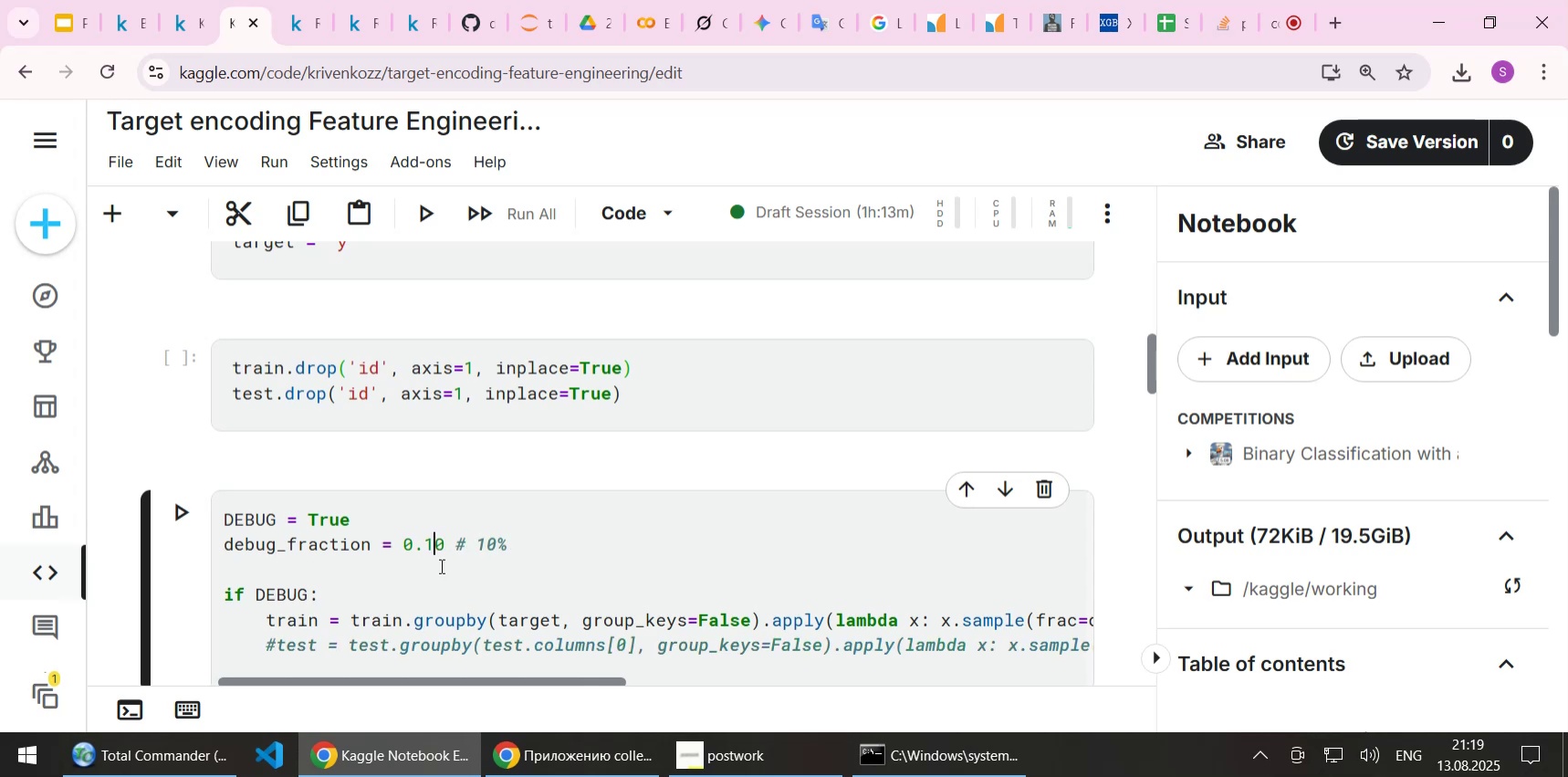 
key(ArrowLeft)
 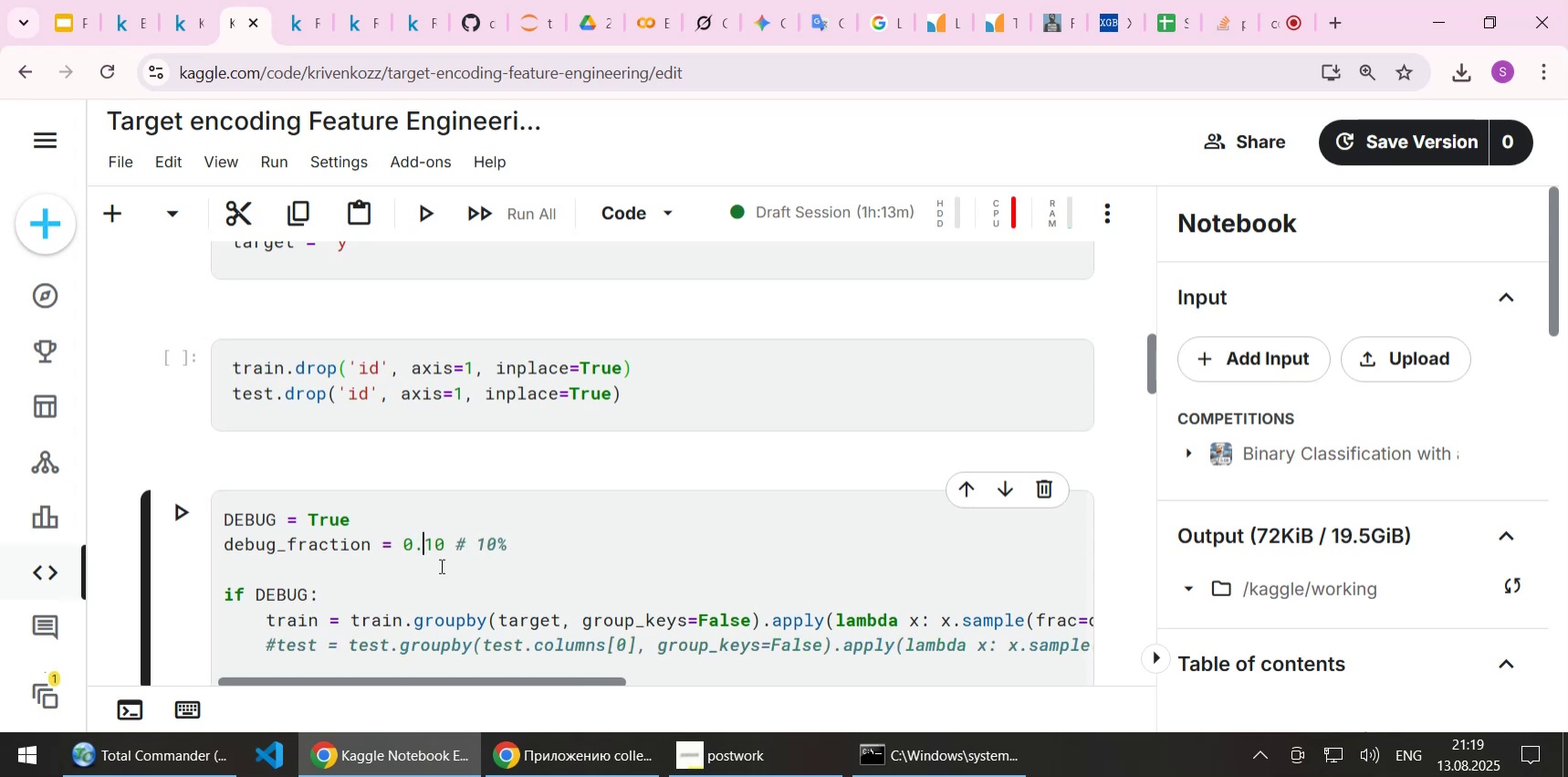 
key(Delete)
 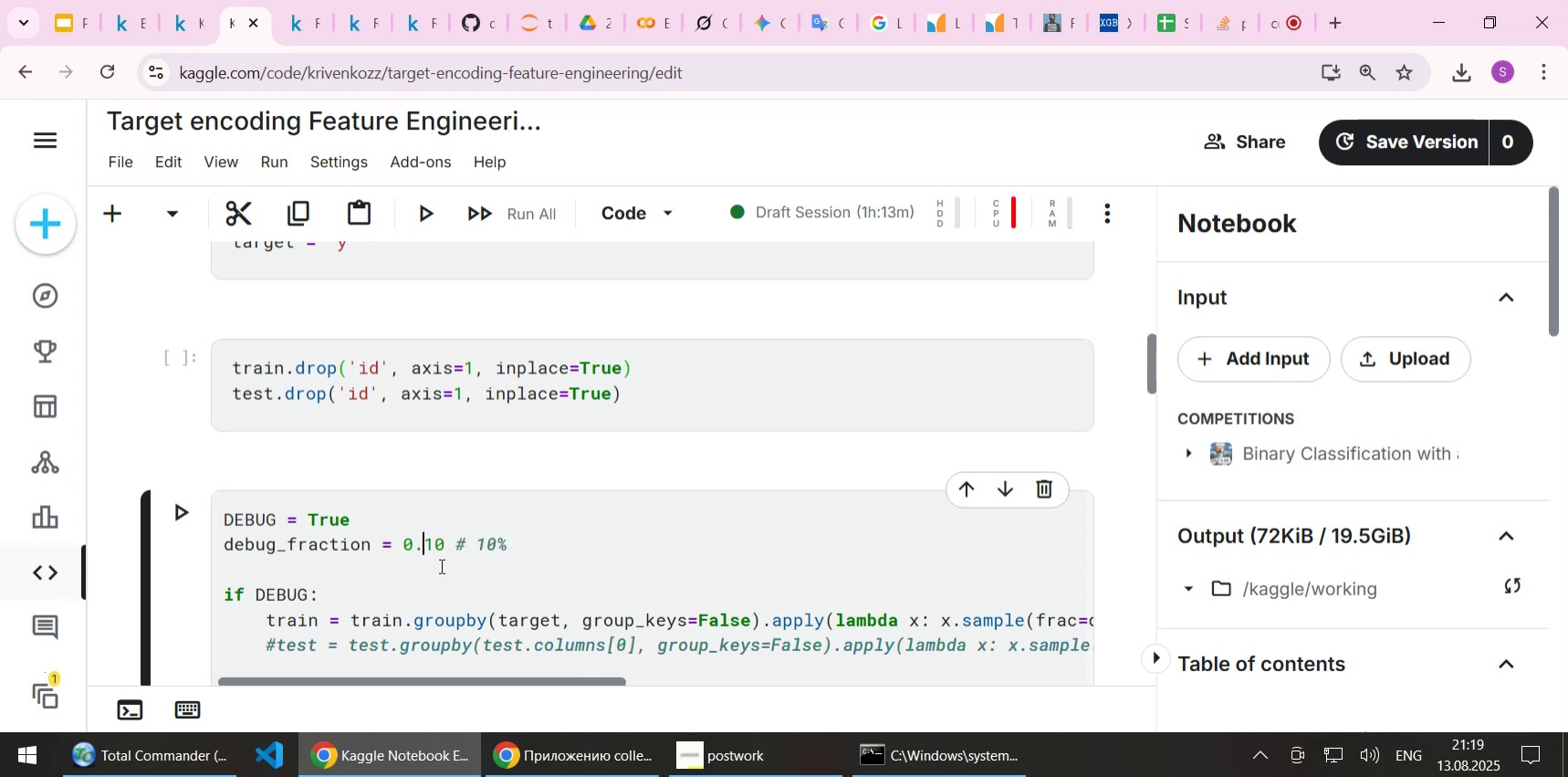 
key(2)
 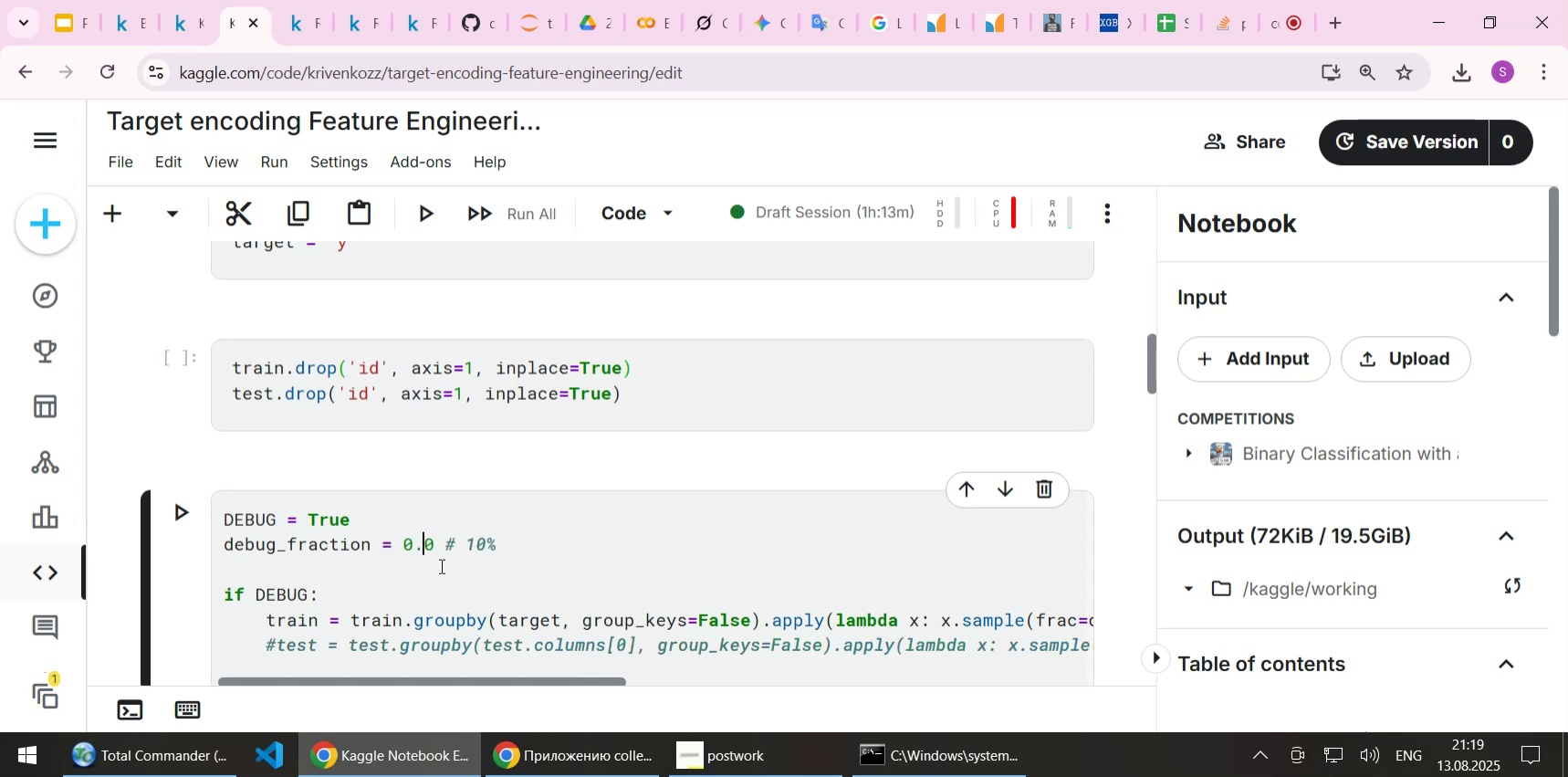 
key(ArrowRight)
 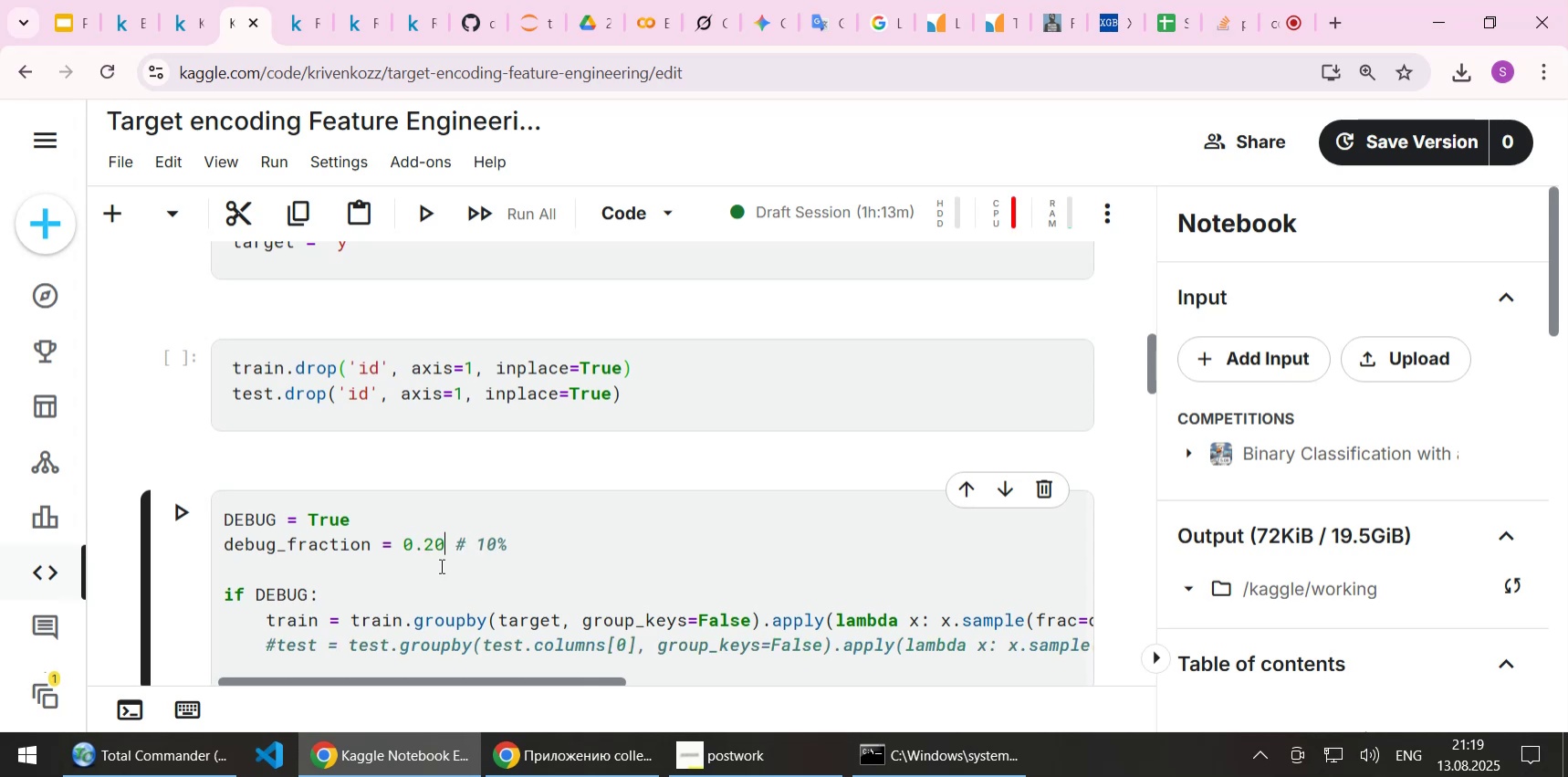 
key(ArrowRight)
 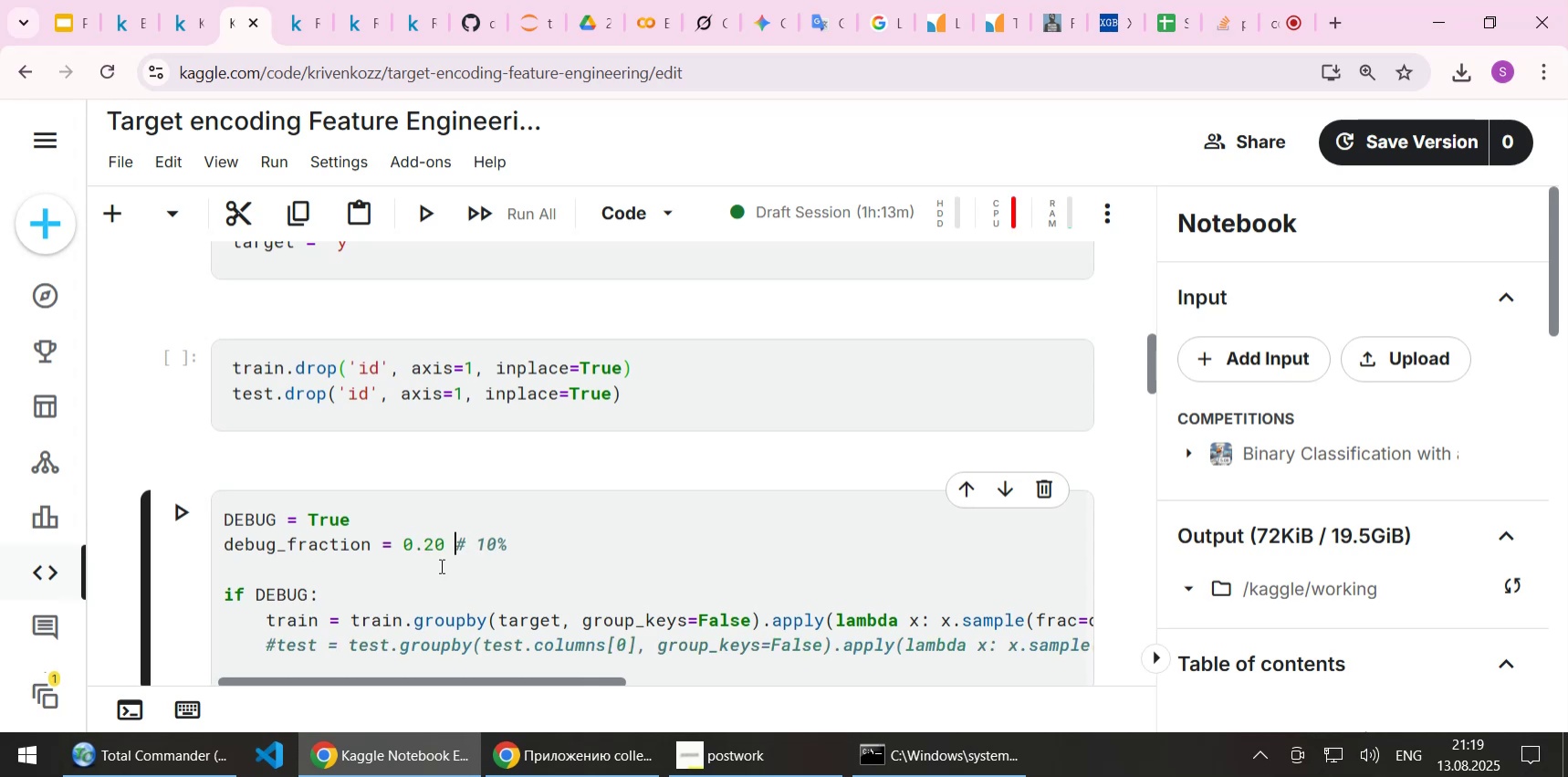 
key(ArrowRight)
 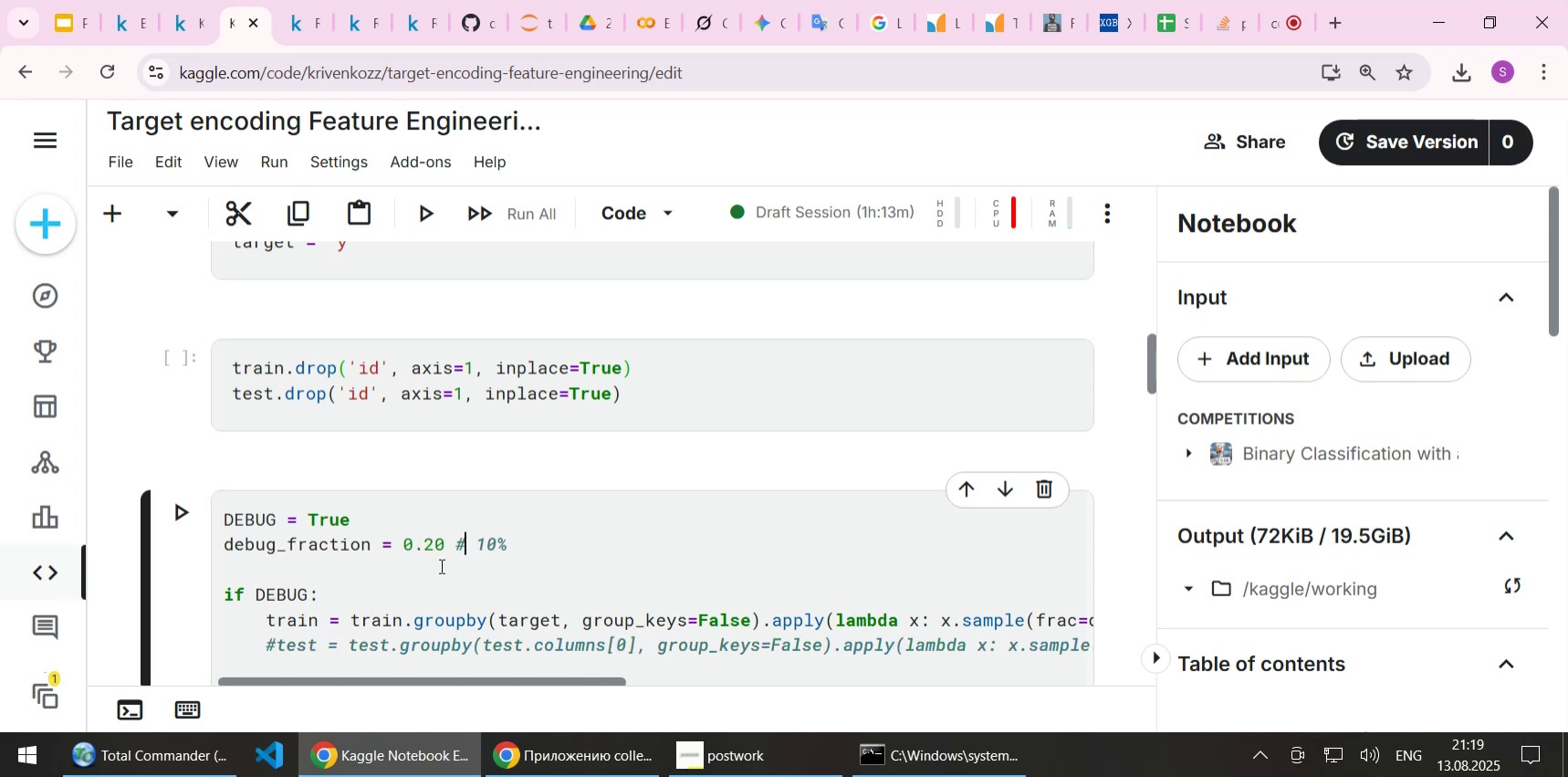 
key(ArrowRight)
 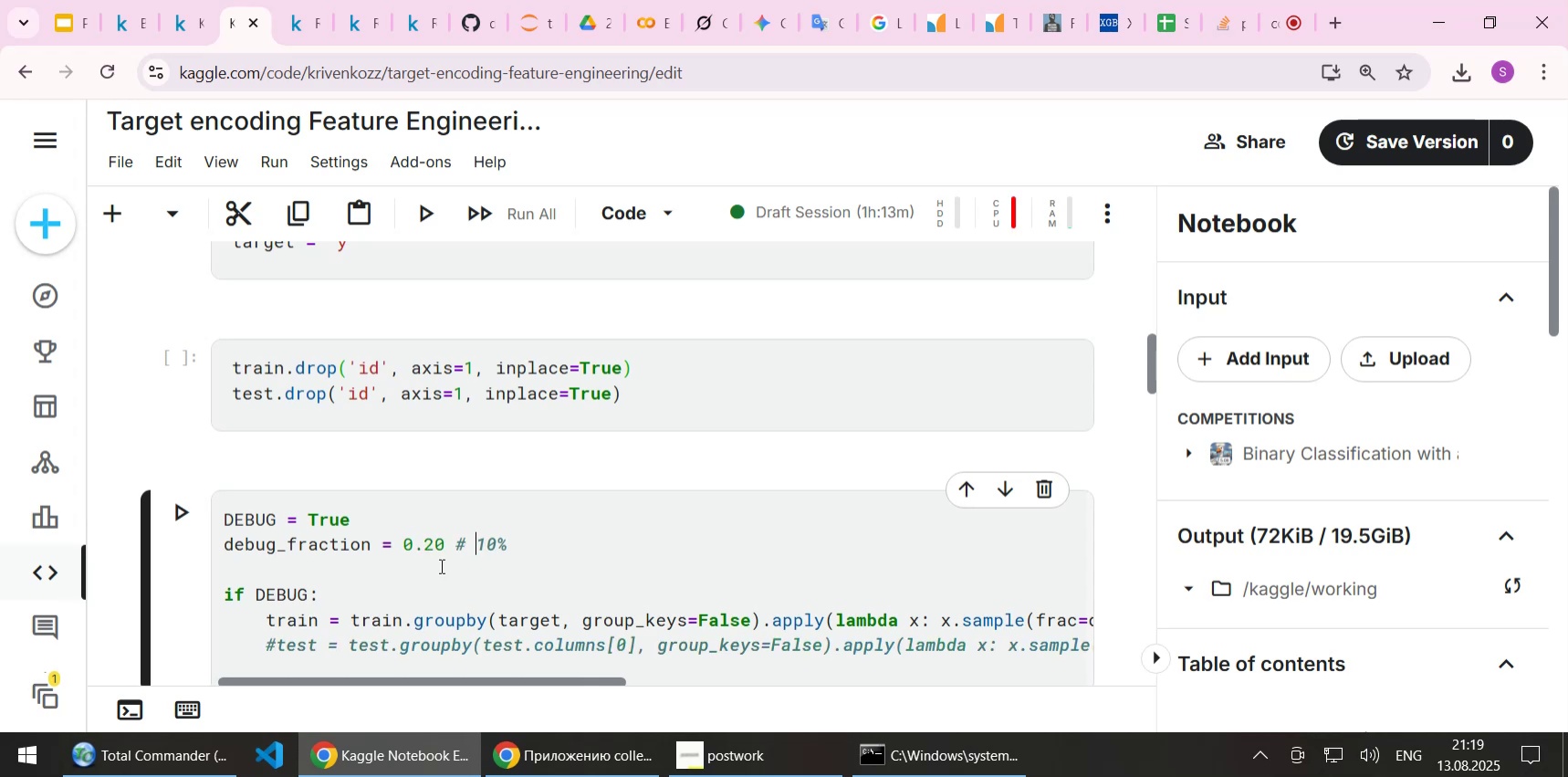 
key(Delete)
 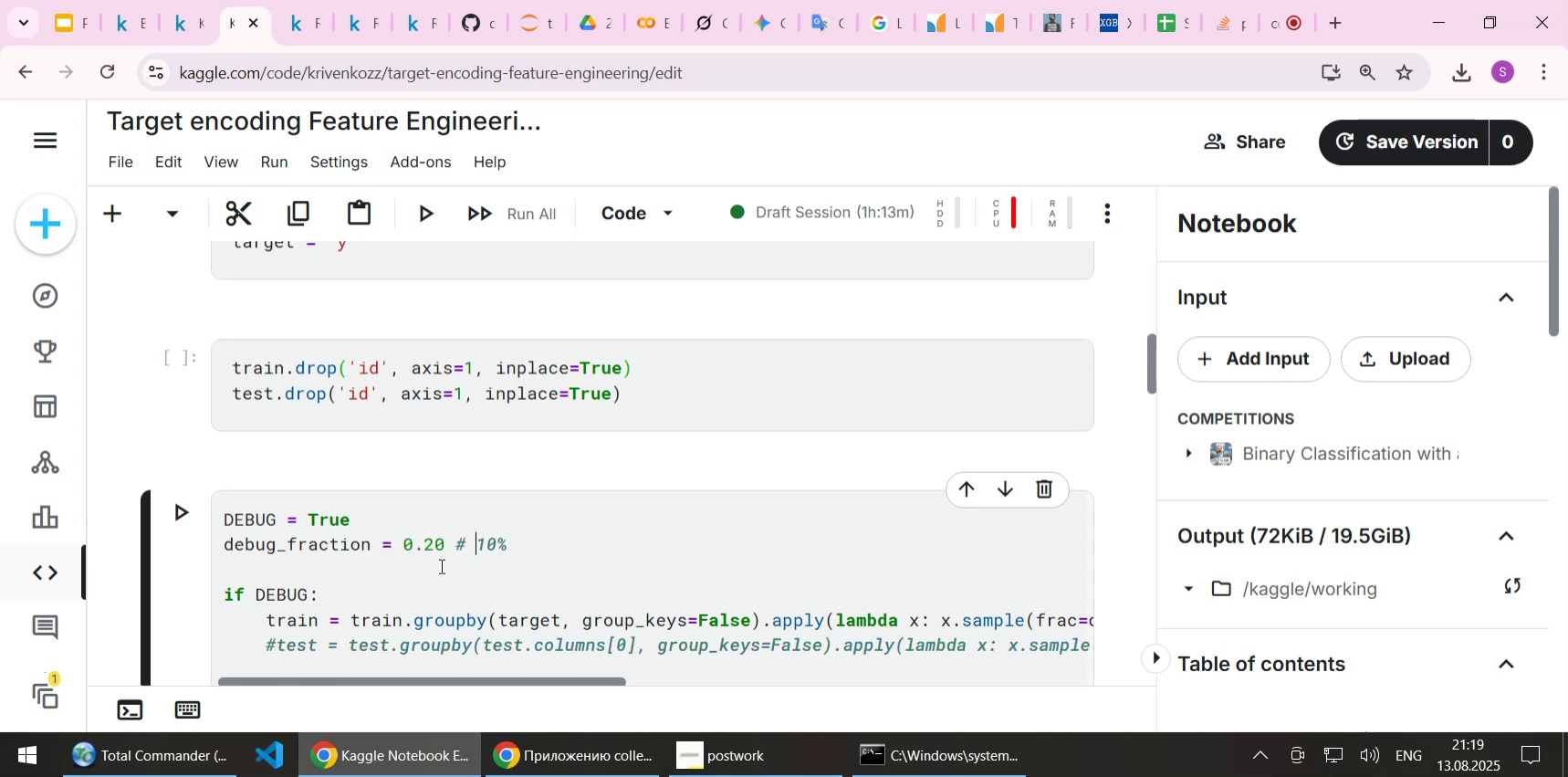 
key(2)
 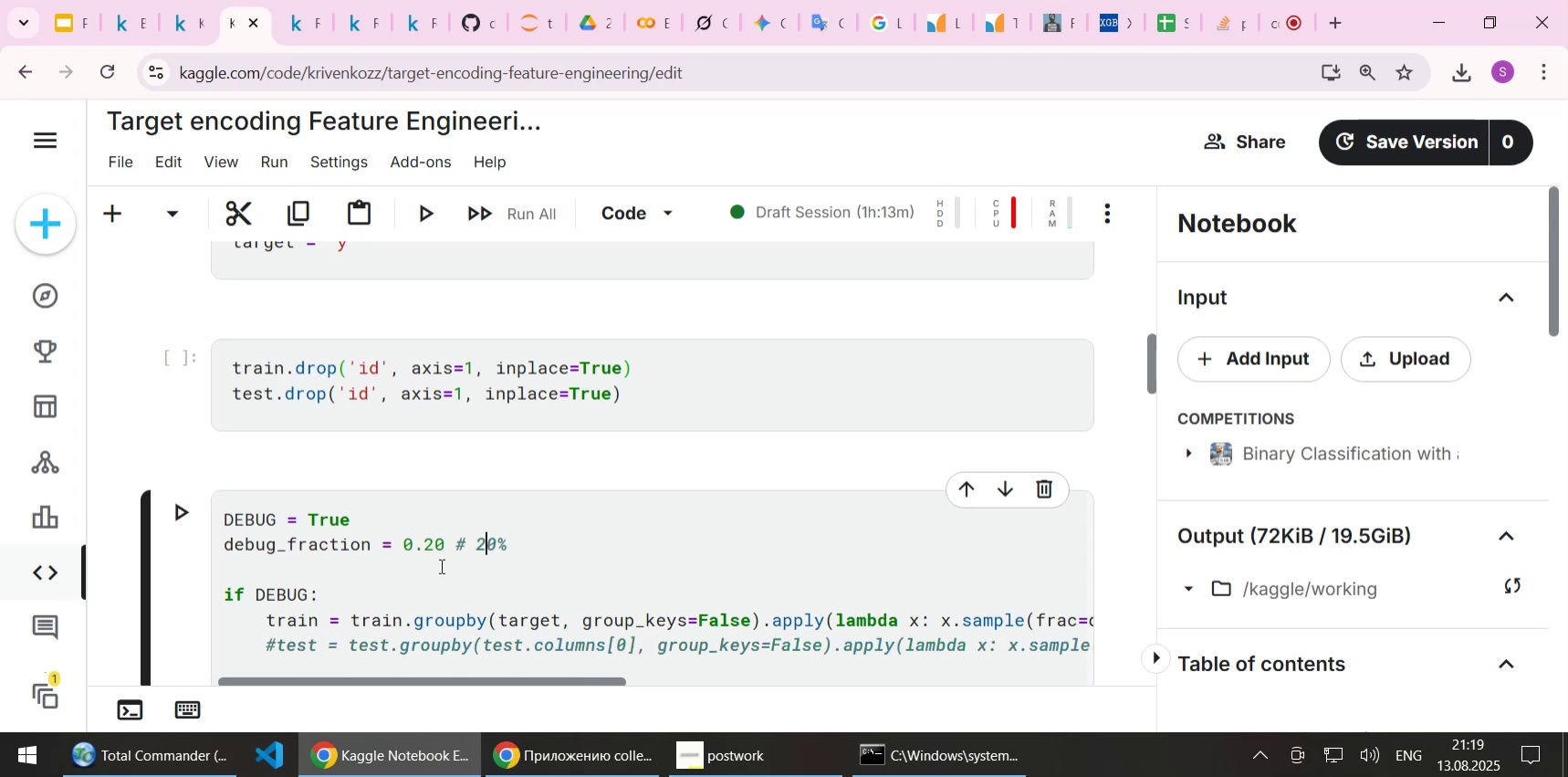 
key(Control+S)
 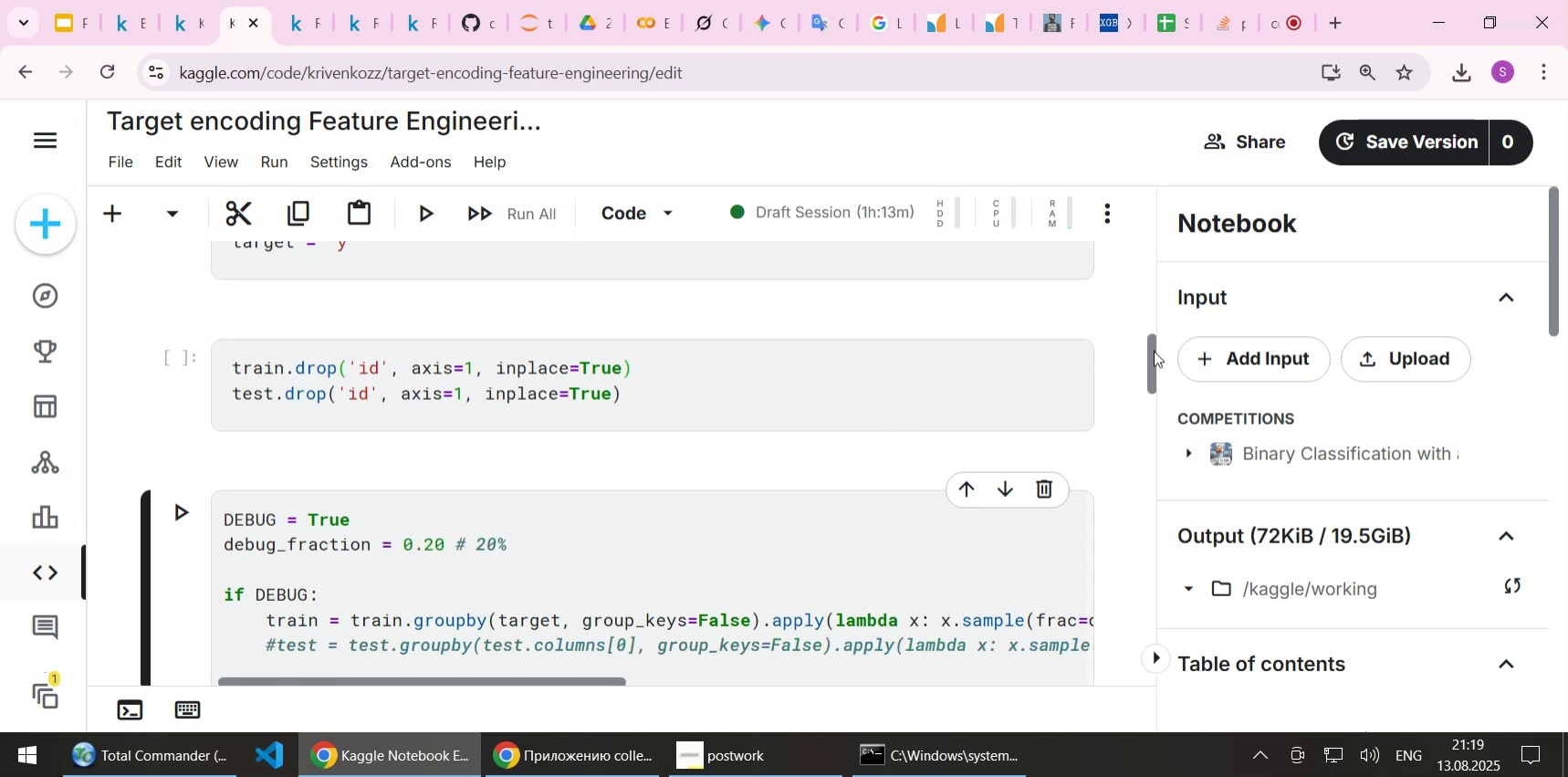 
left_click_drag(start_coordinate=[1154, 352], to_coordinate=[1134, 615])
 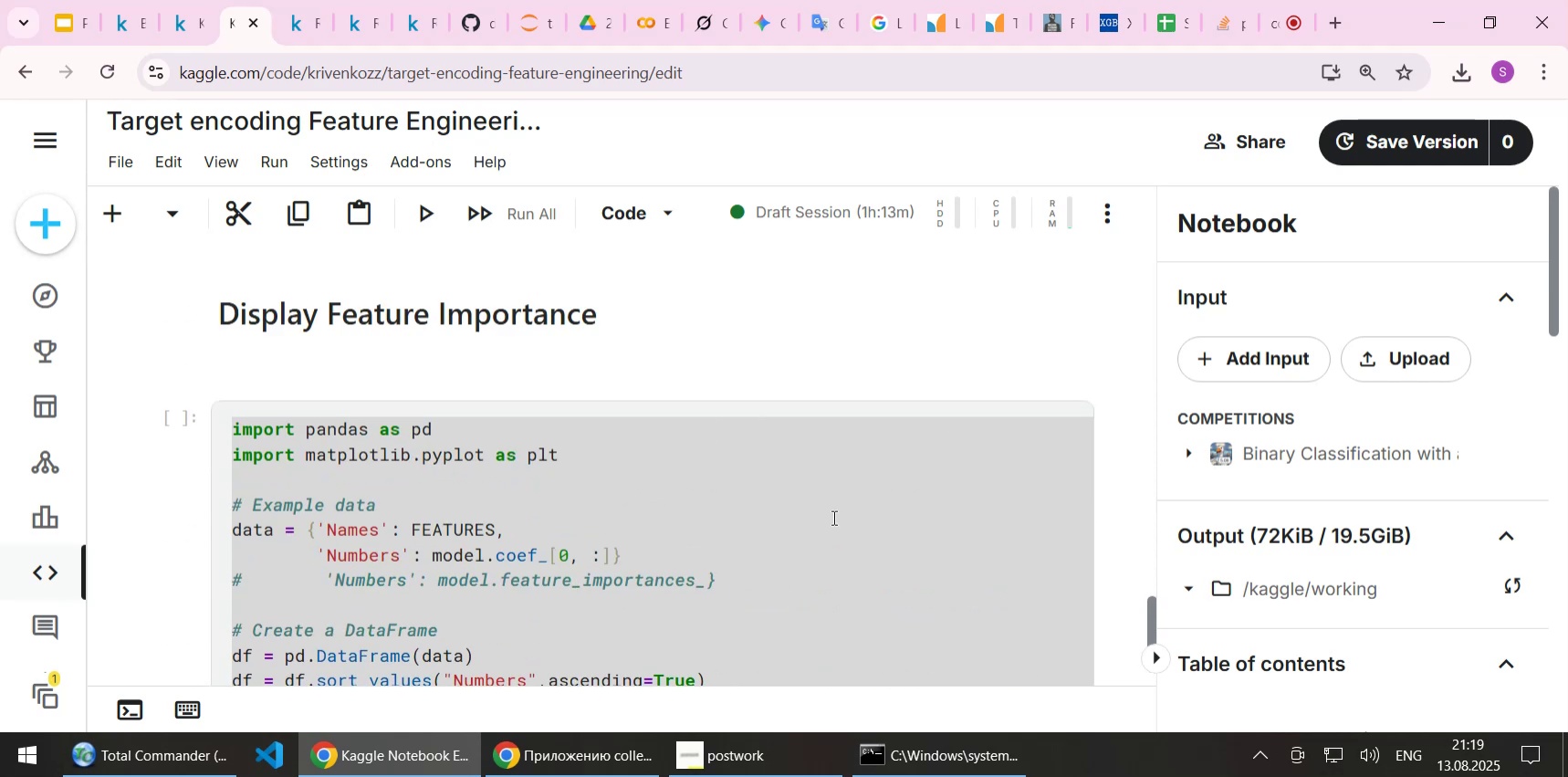 
left_click([832, 517])
 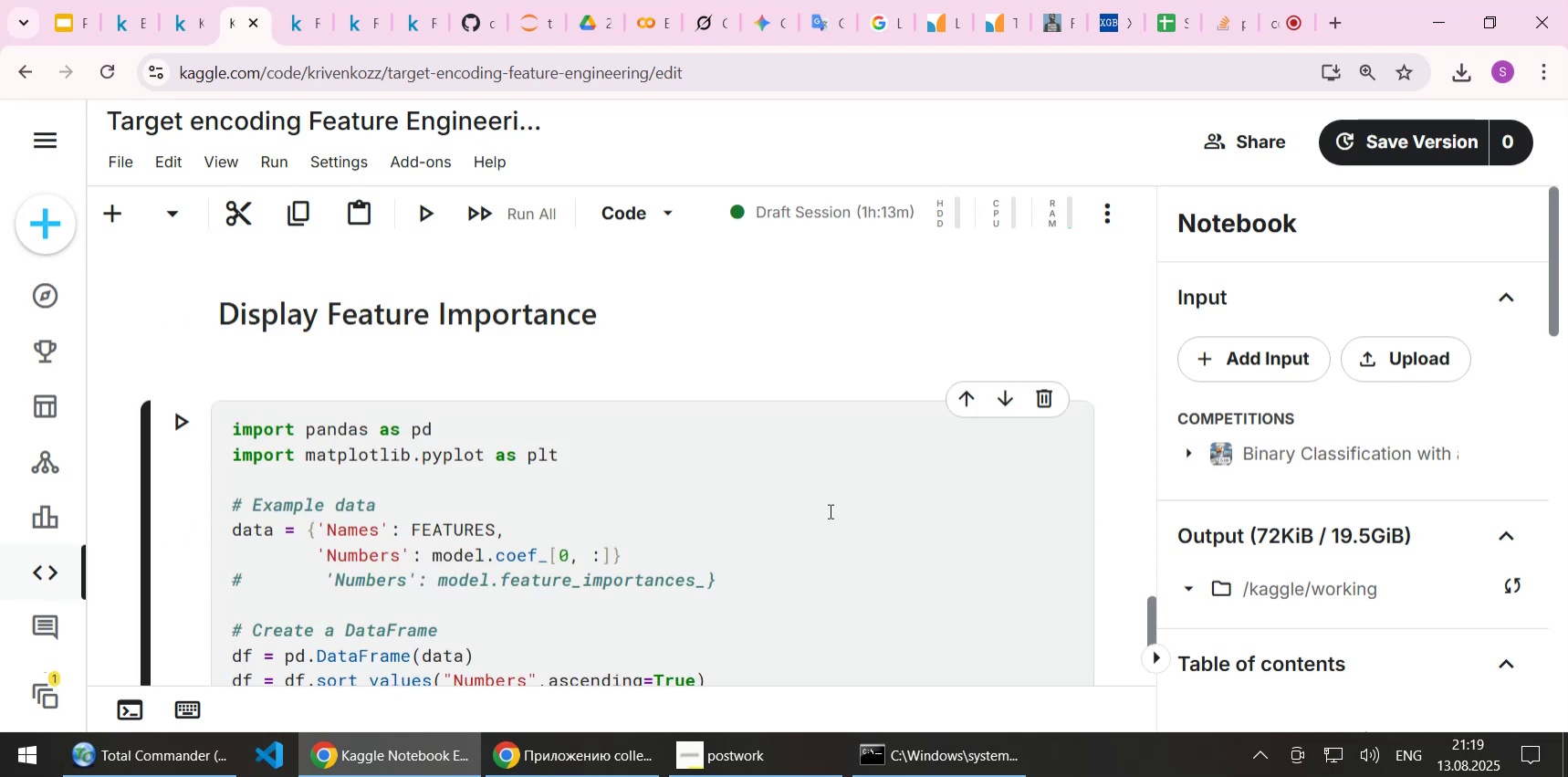 
left_click([739, 552])
 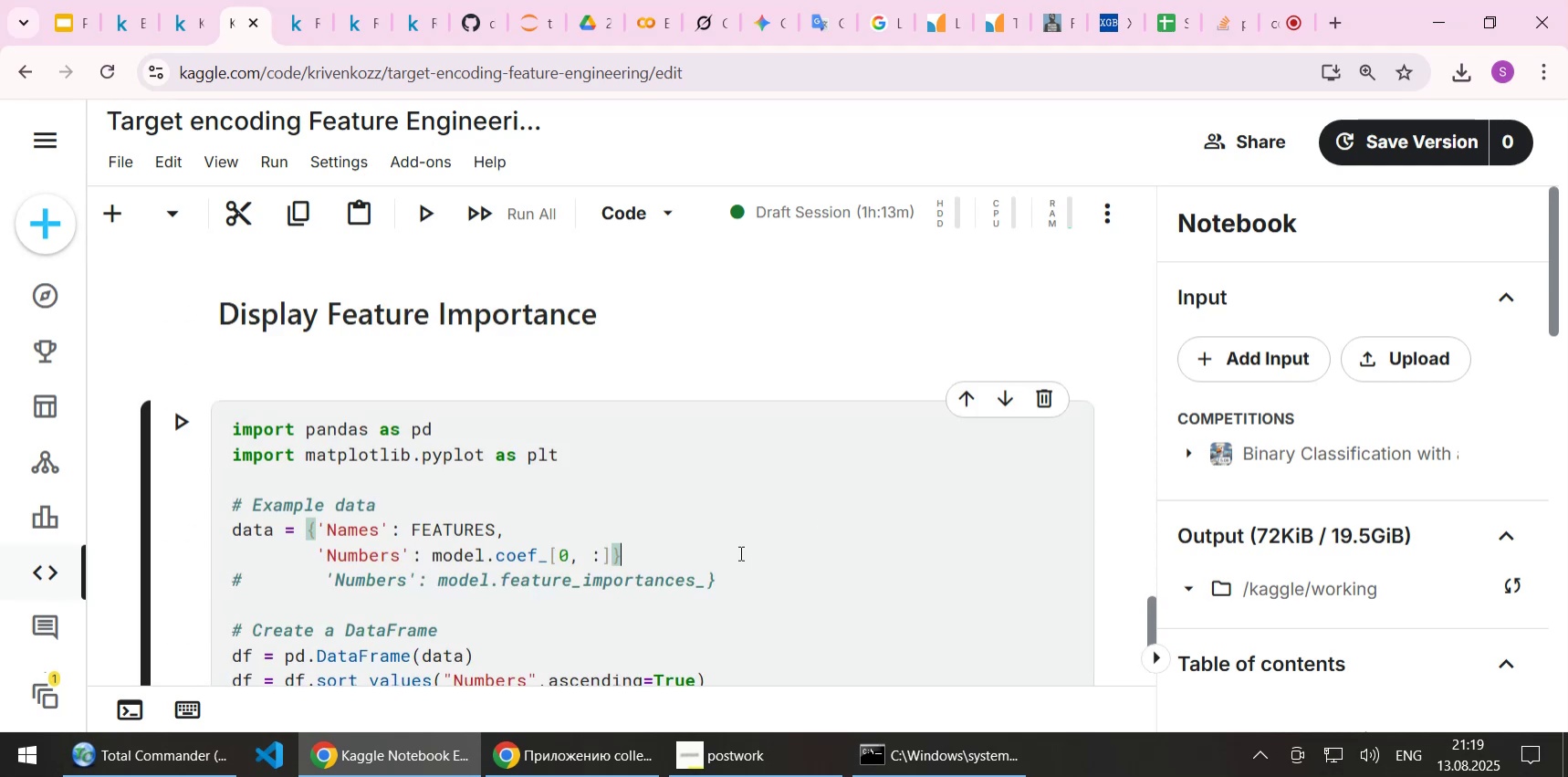 
key(Home)
 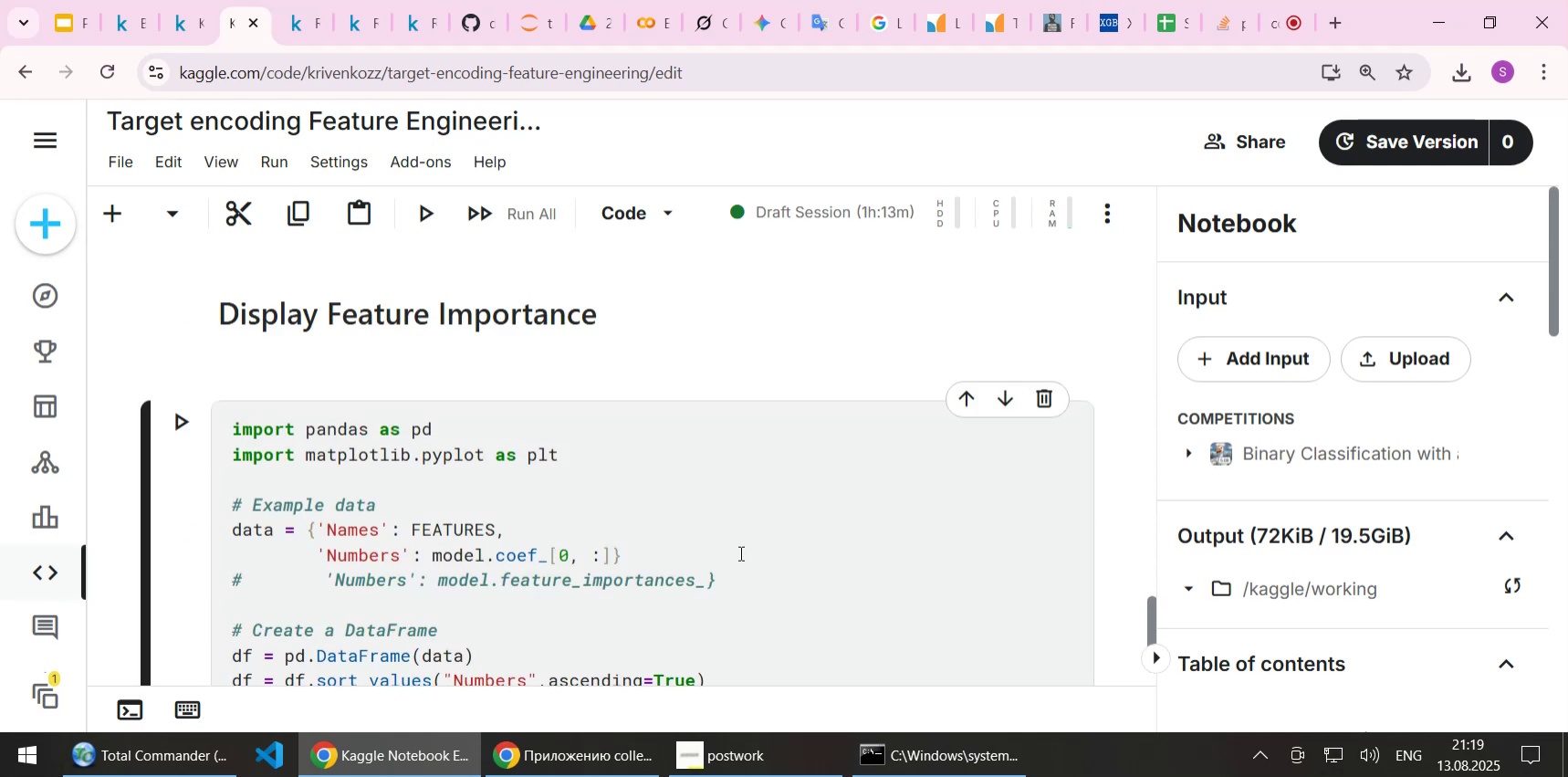 
key(Home)
 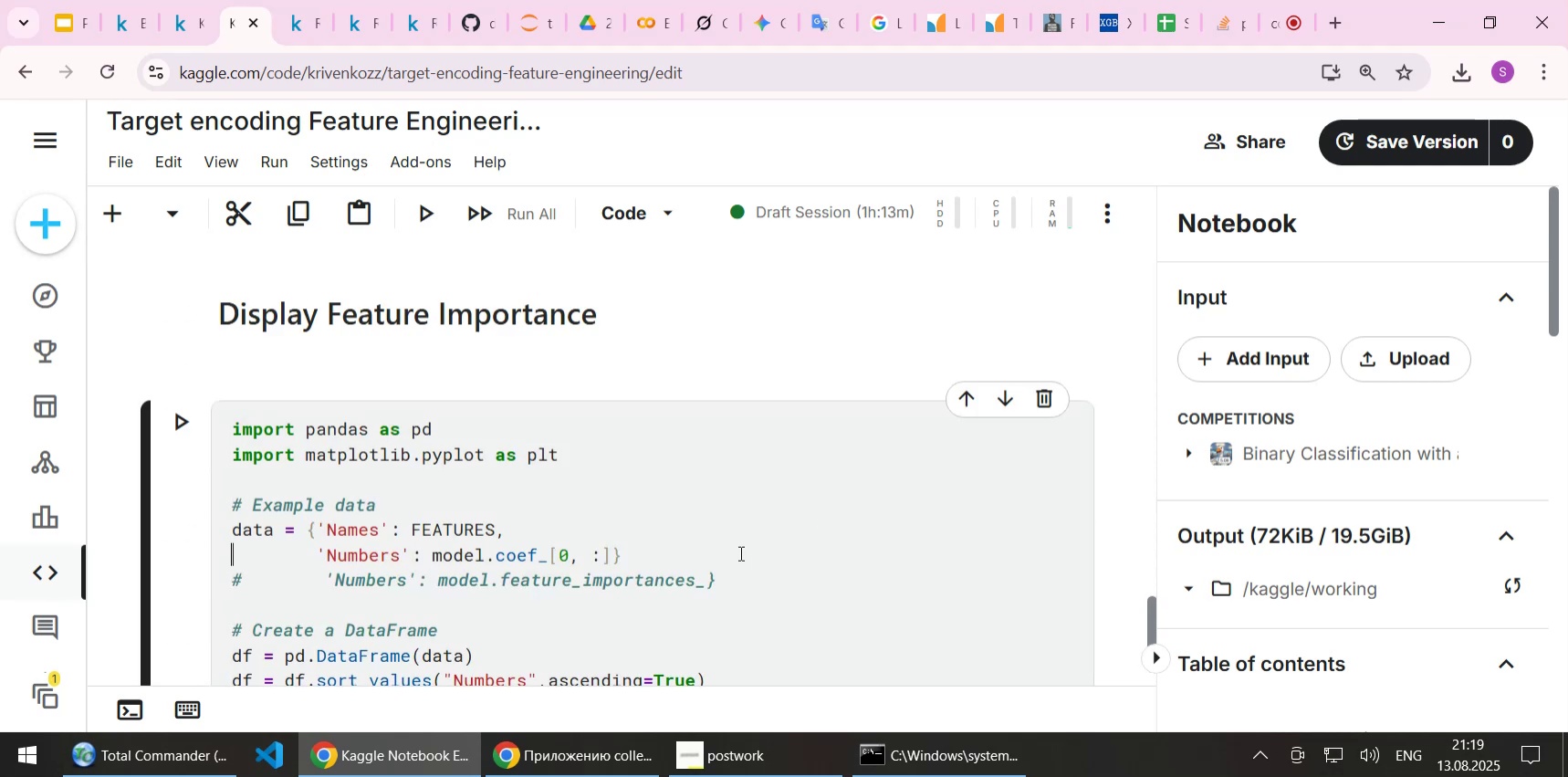 
key(Shift+3)
 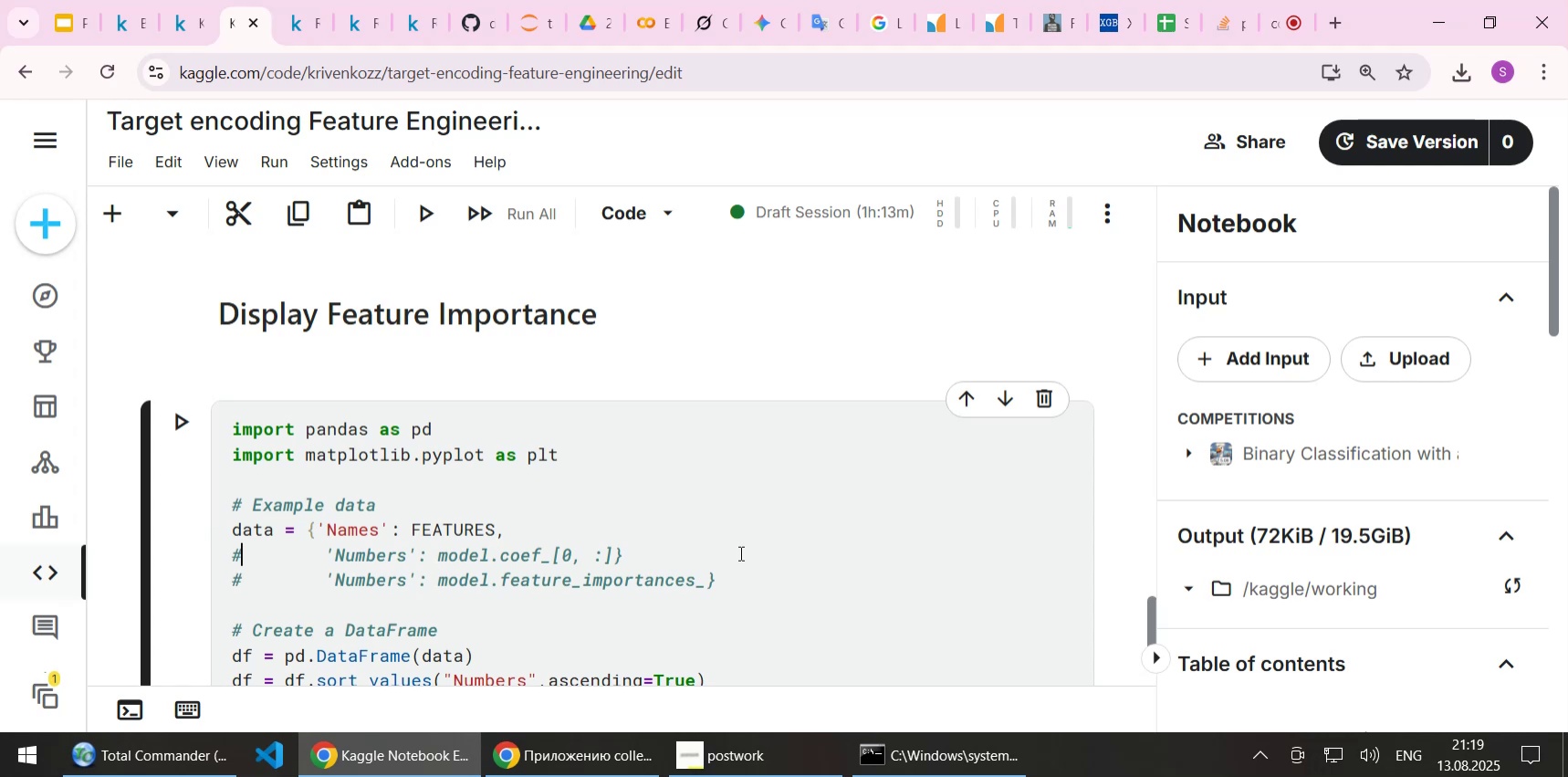 
key(ArrowDown)
 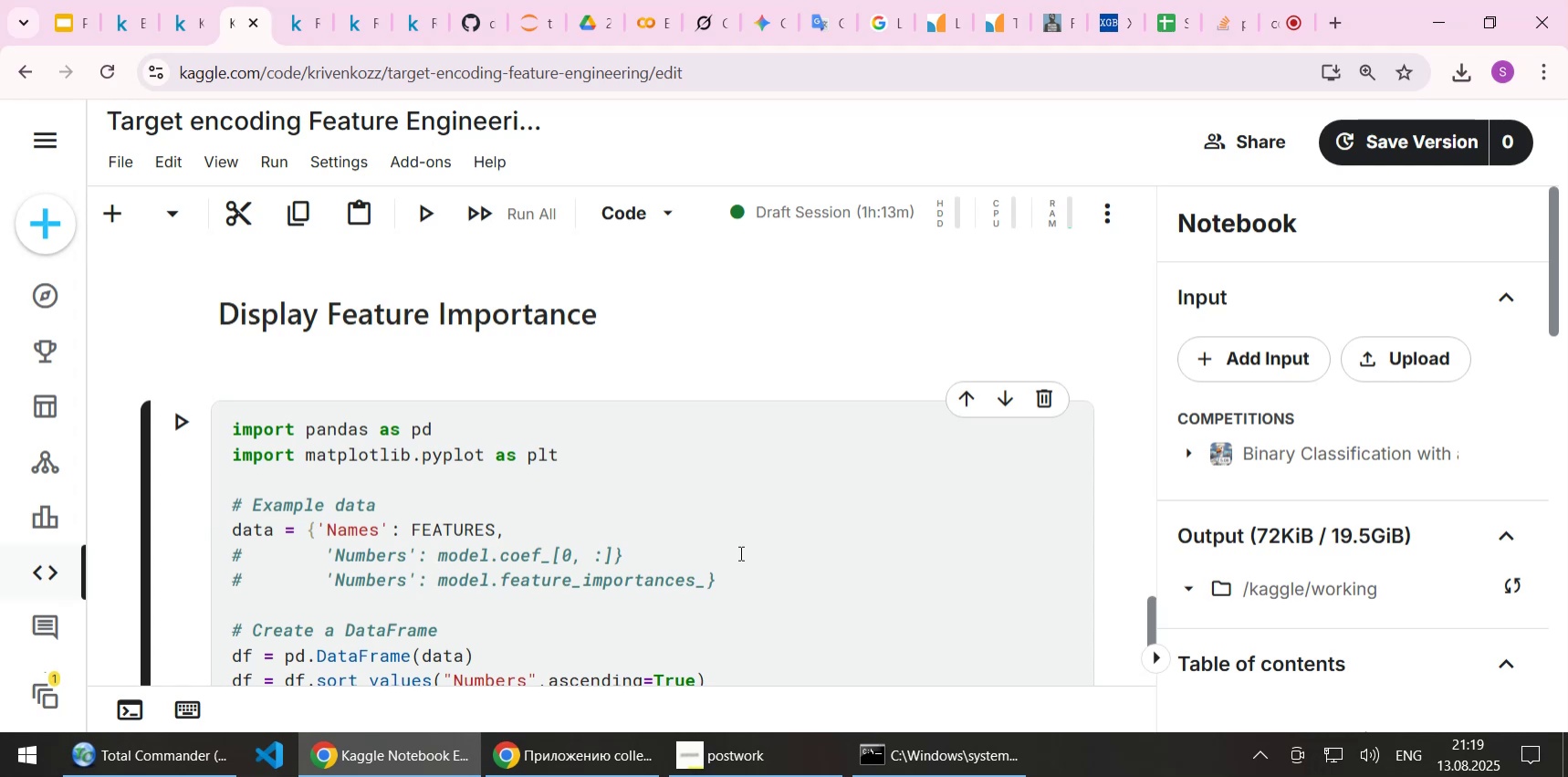 
key(ArrowLeft)
 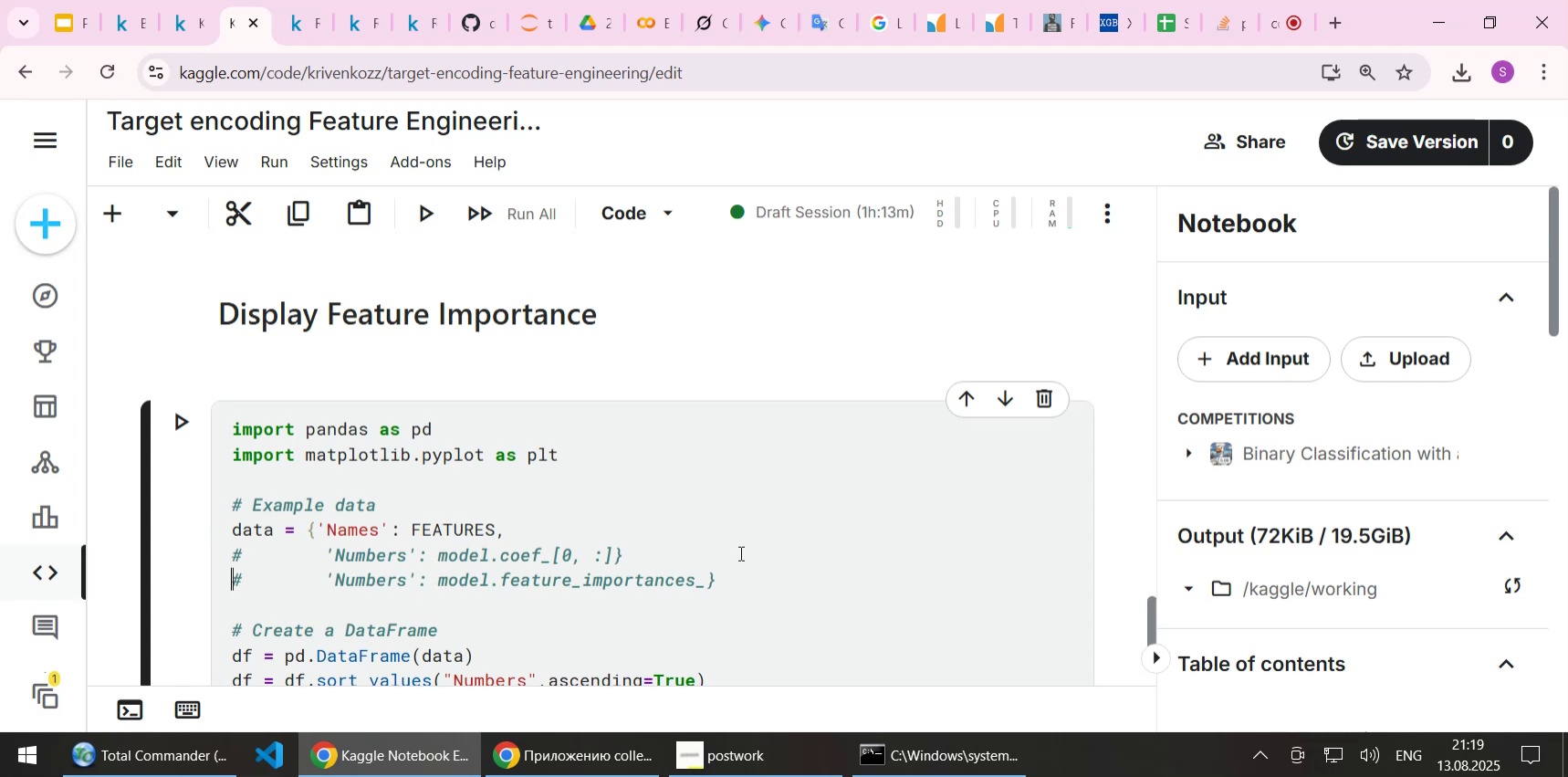 
key(Delete)
 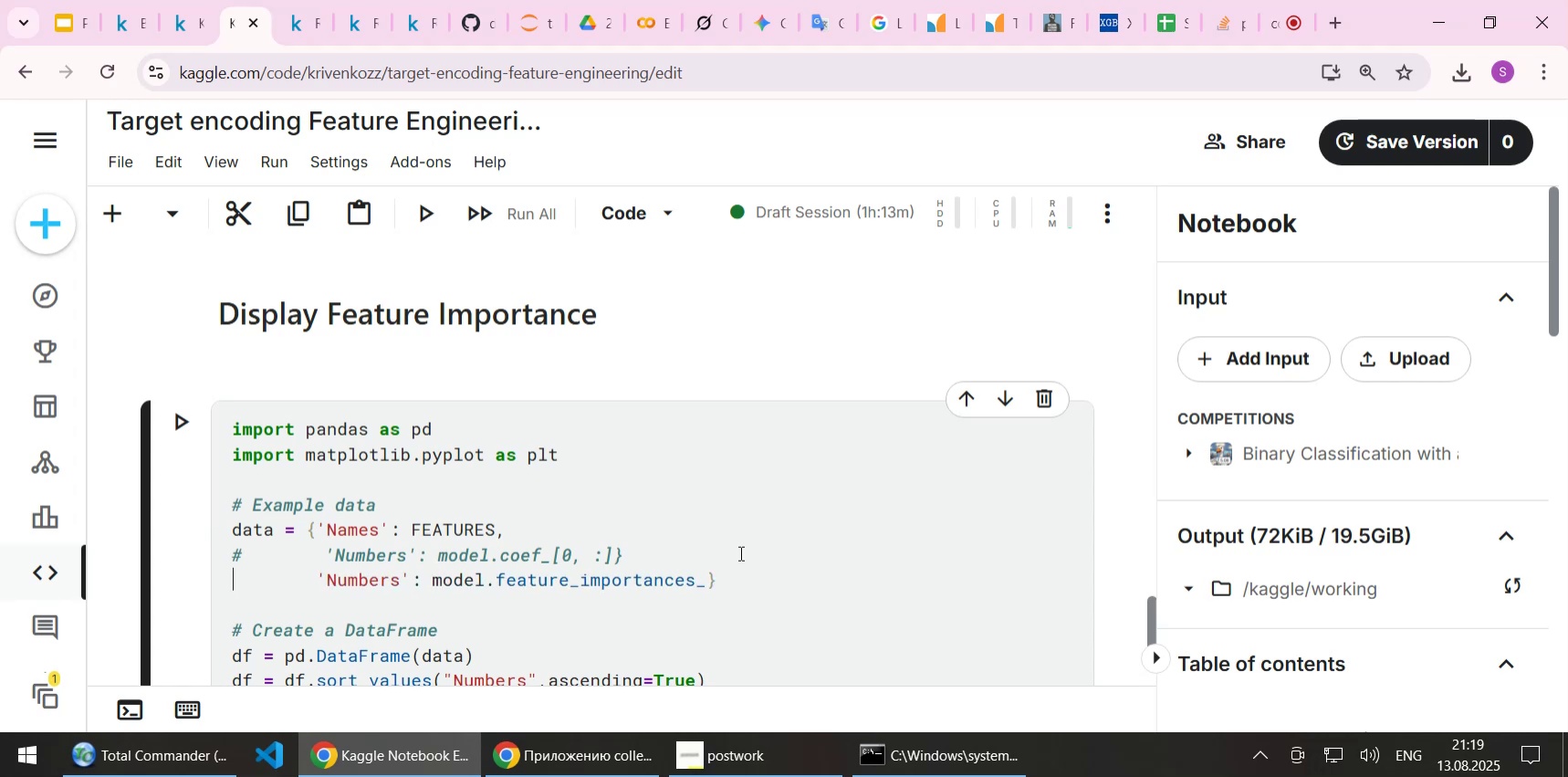 
key(Control+S)
 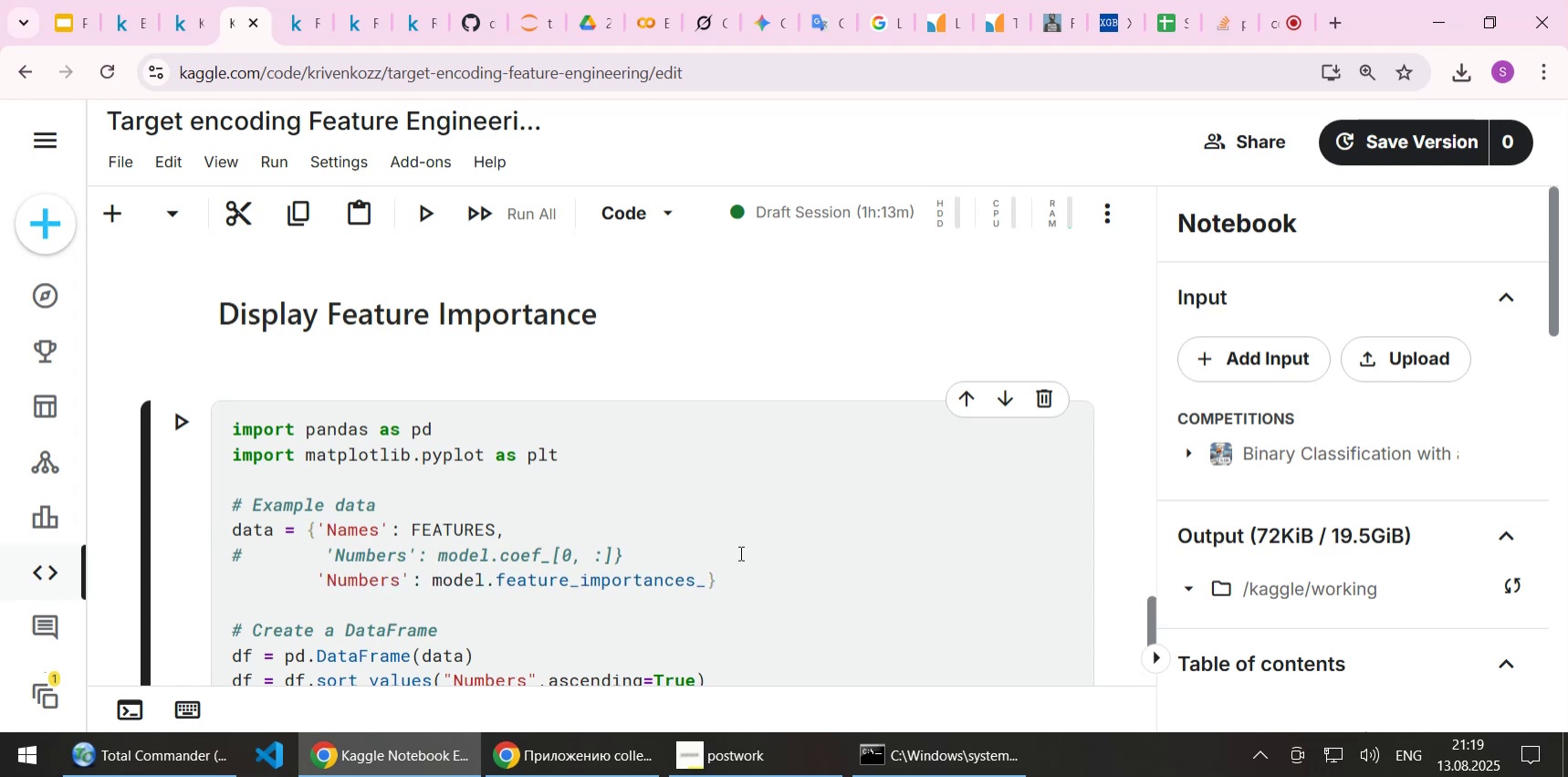 
scroll: coordinate [739, 552], scroll_direction: up, amount: 2.0
 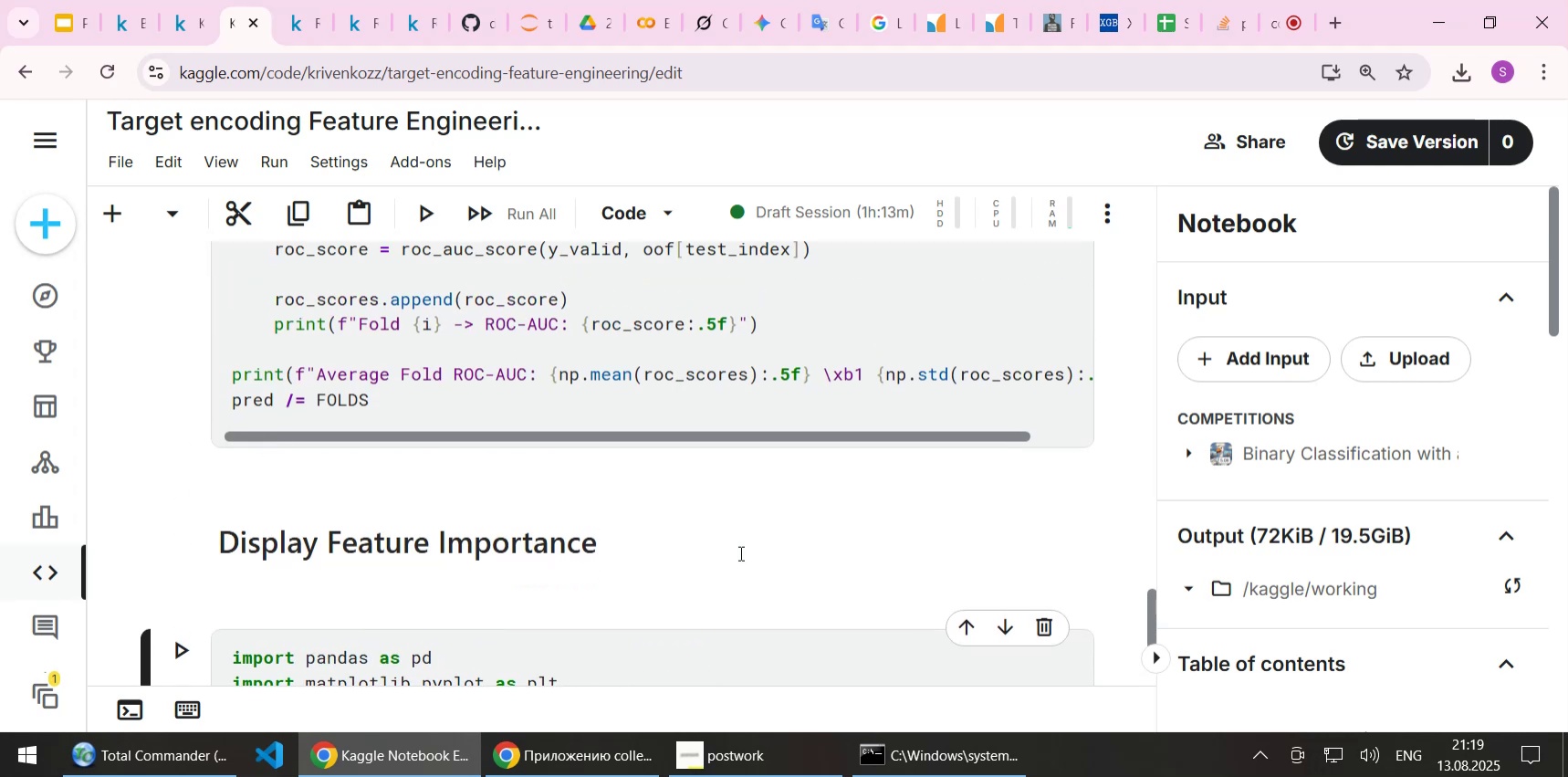 
scroll: coordinate [739, 552], scroll_direction: down, amount: 2.0
 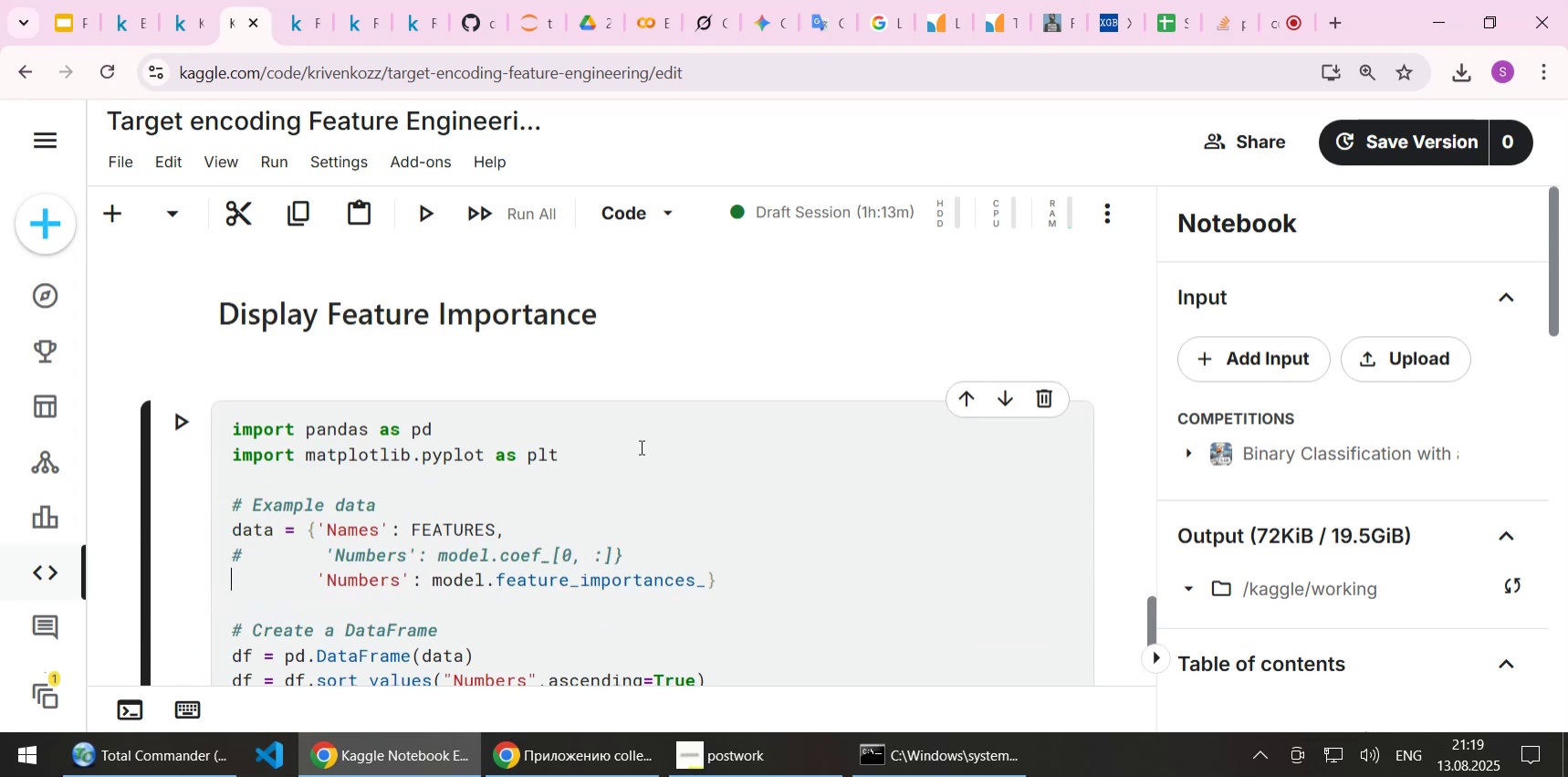 
left_click([630, 437])
 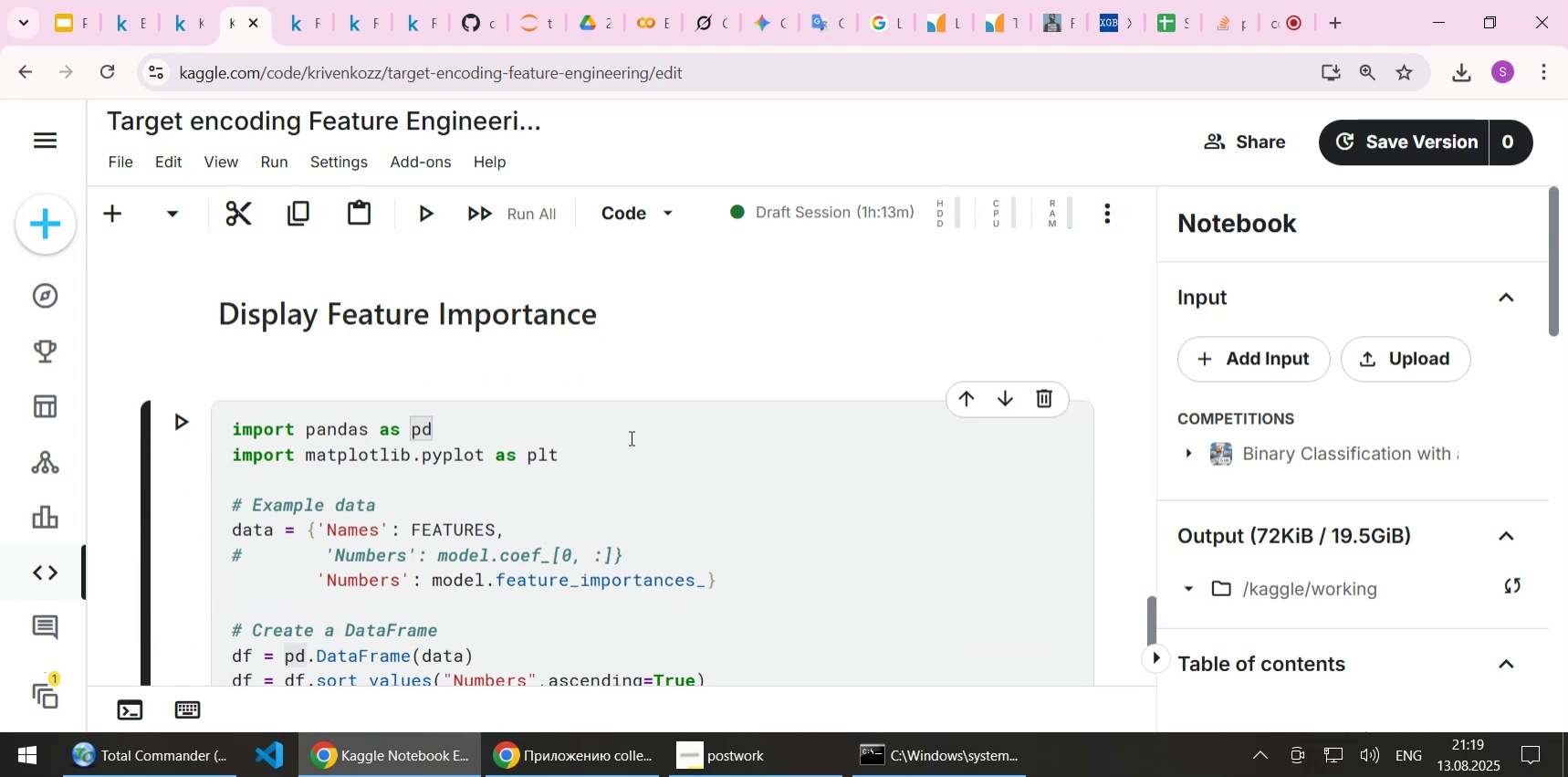 
key(Home)
 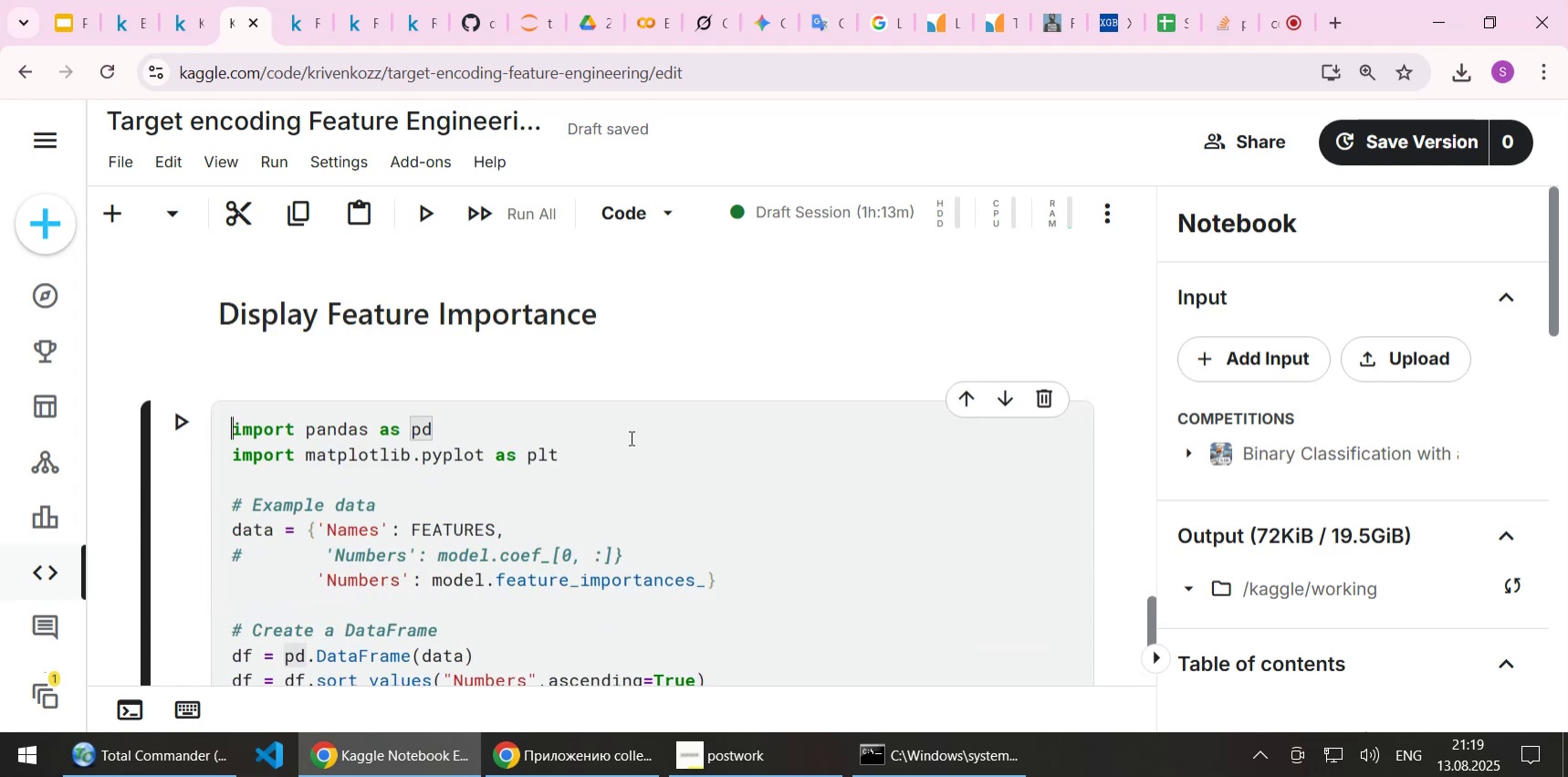 
key(Shift+ArrowDown)
 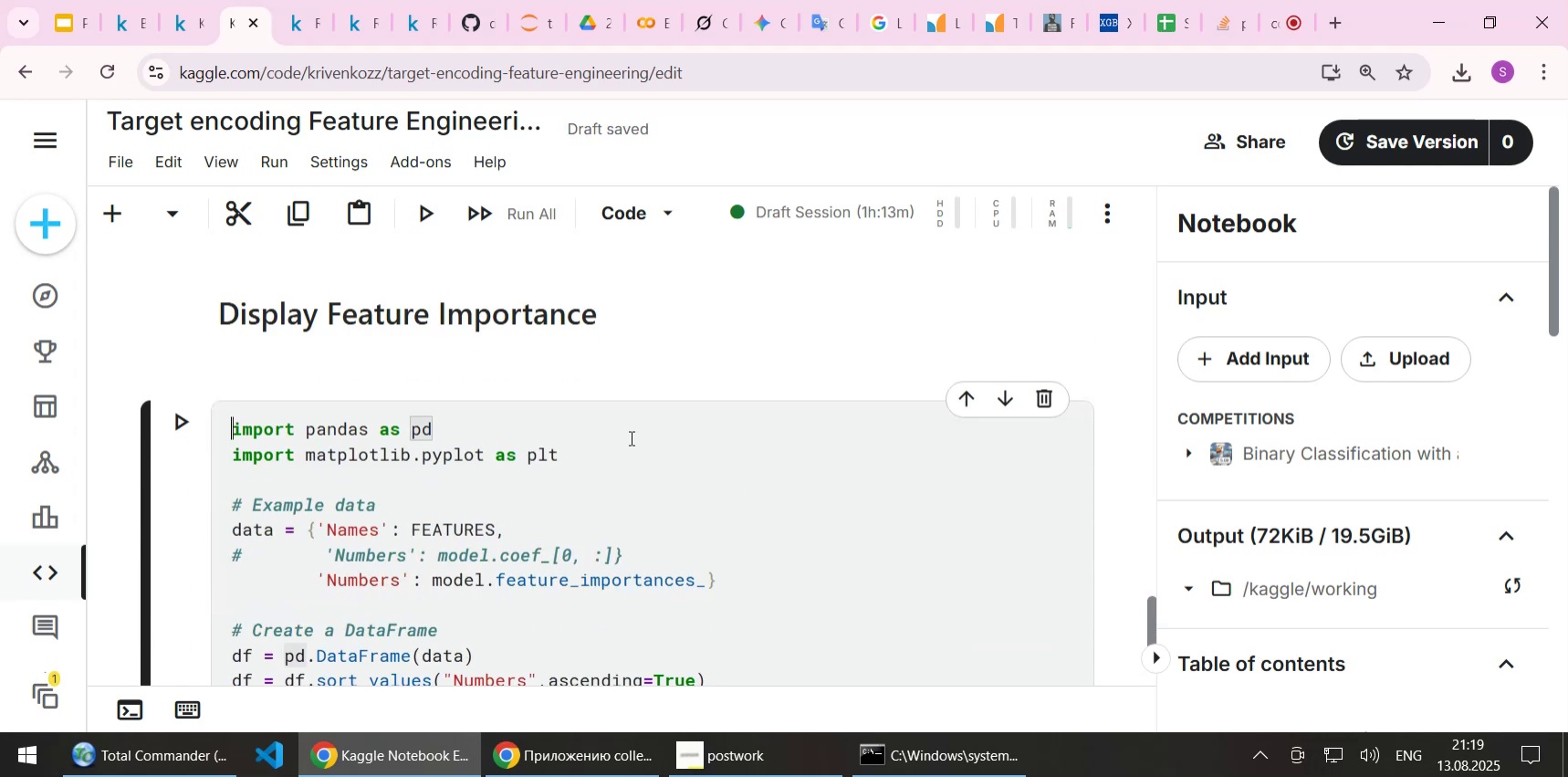 
key(Shift+ArrowDown)
 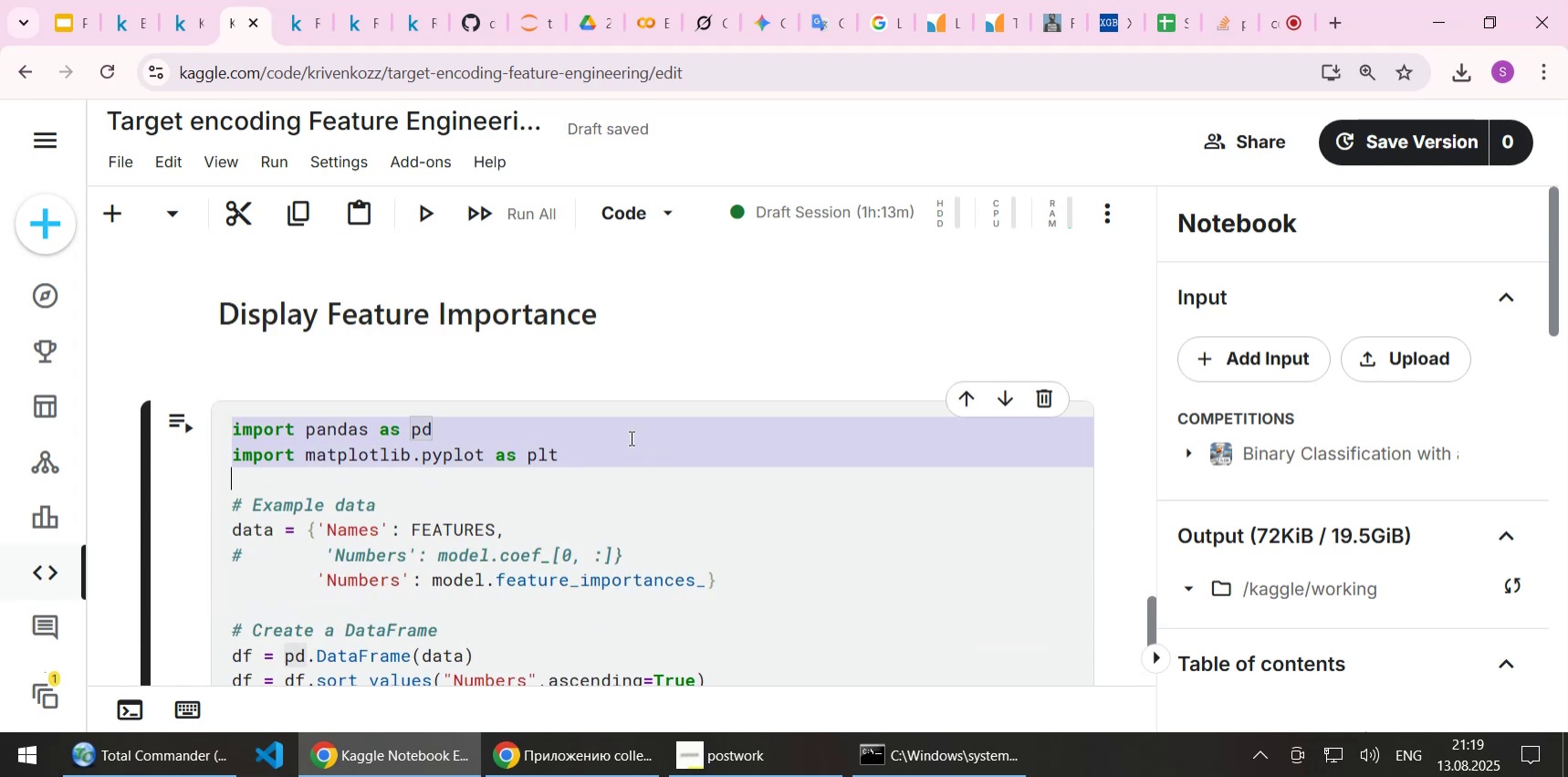 
type([Delete]if 0:)
 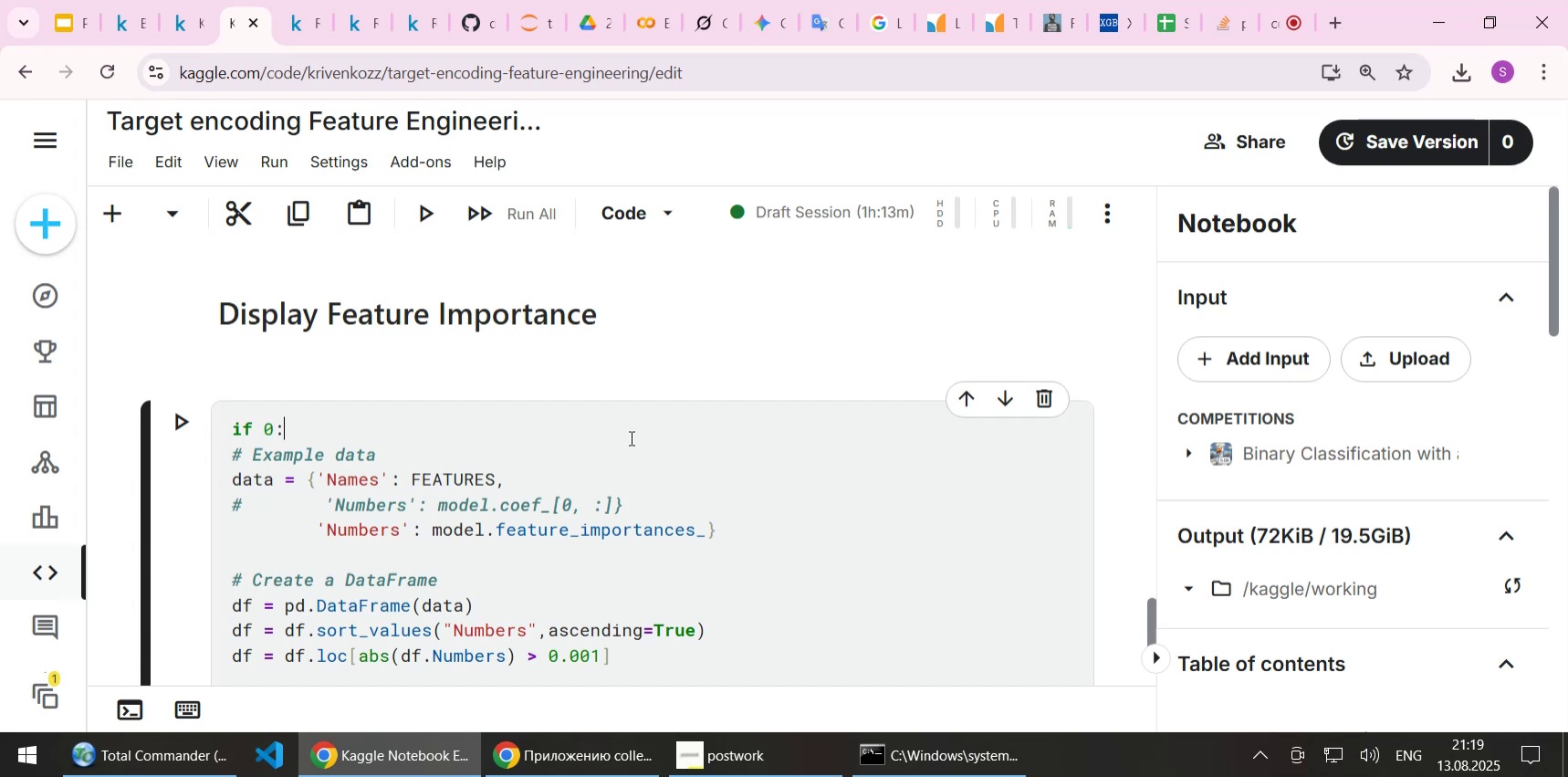 
key(ArrowDown)
 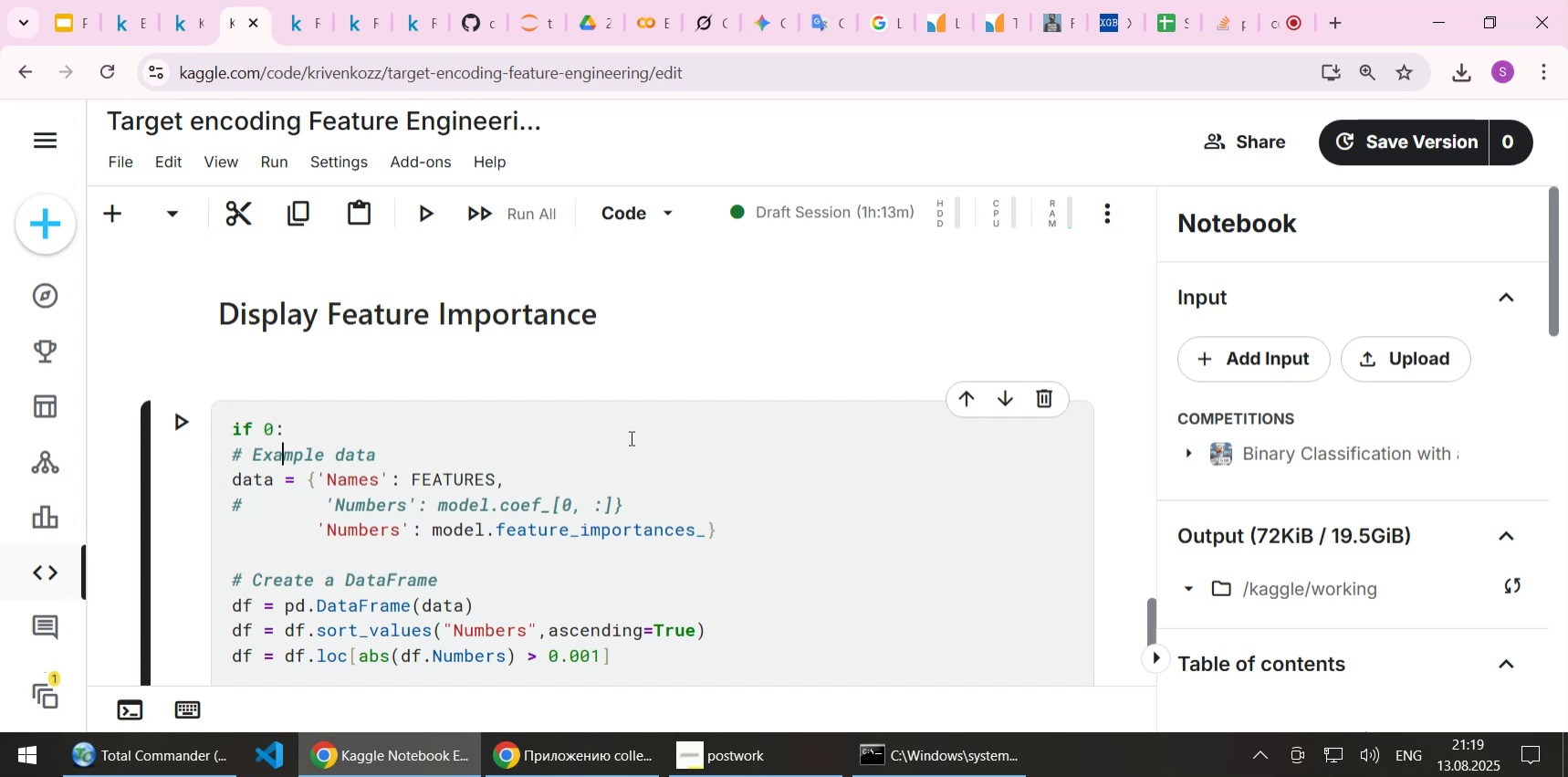 
key(Home)
 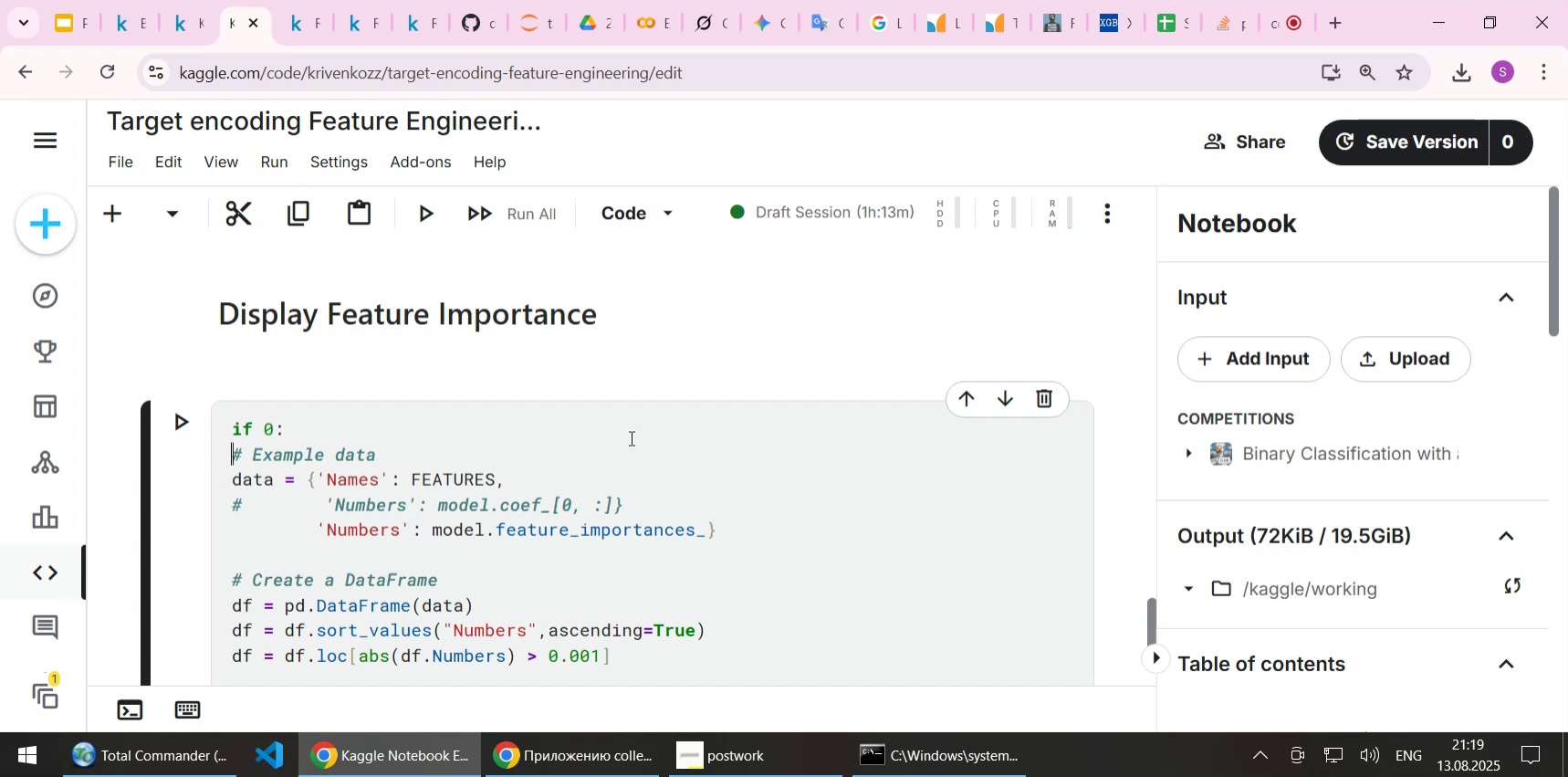 
key(Tab)
 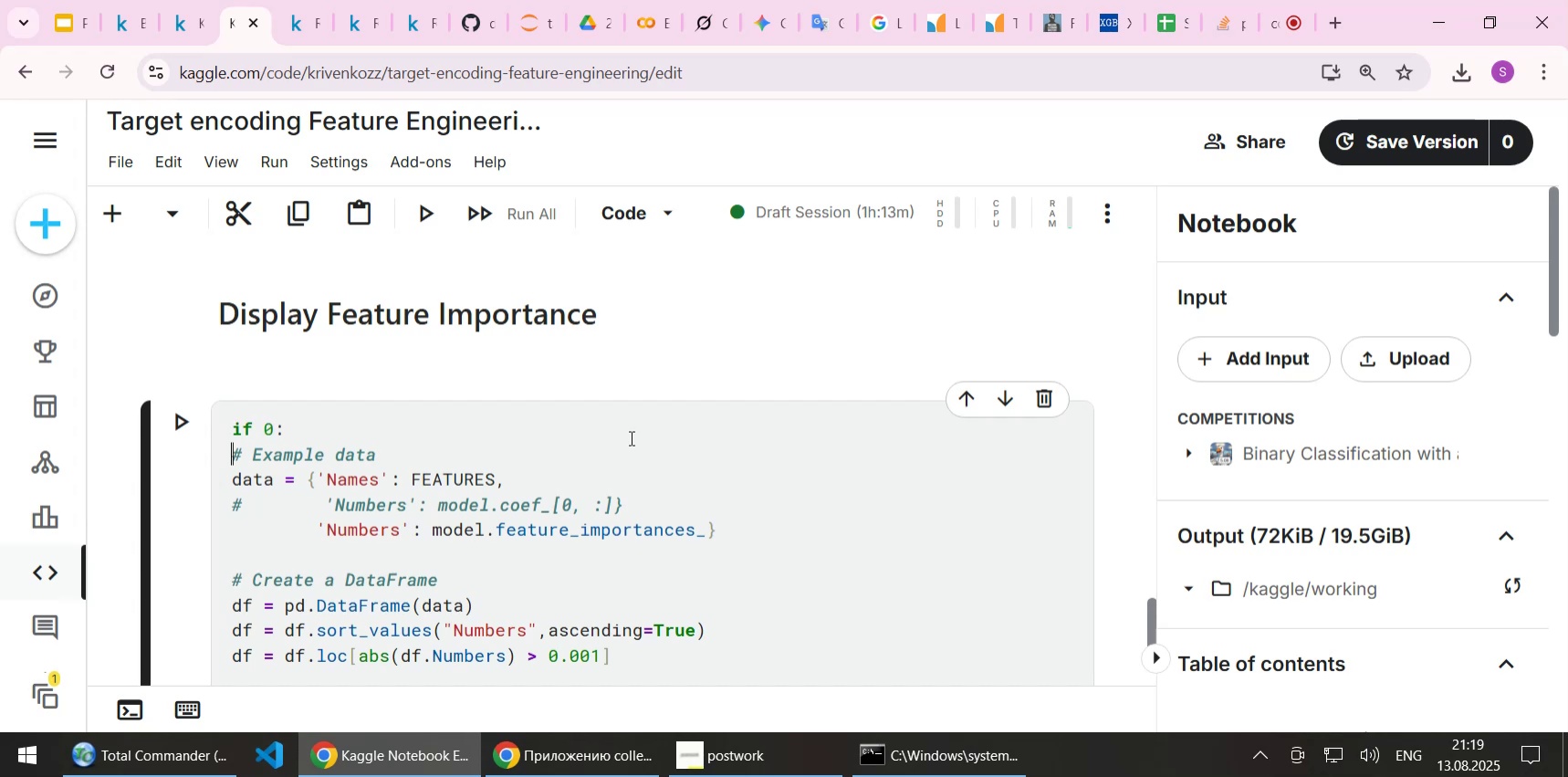 
key(ArrowDown)
 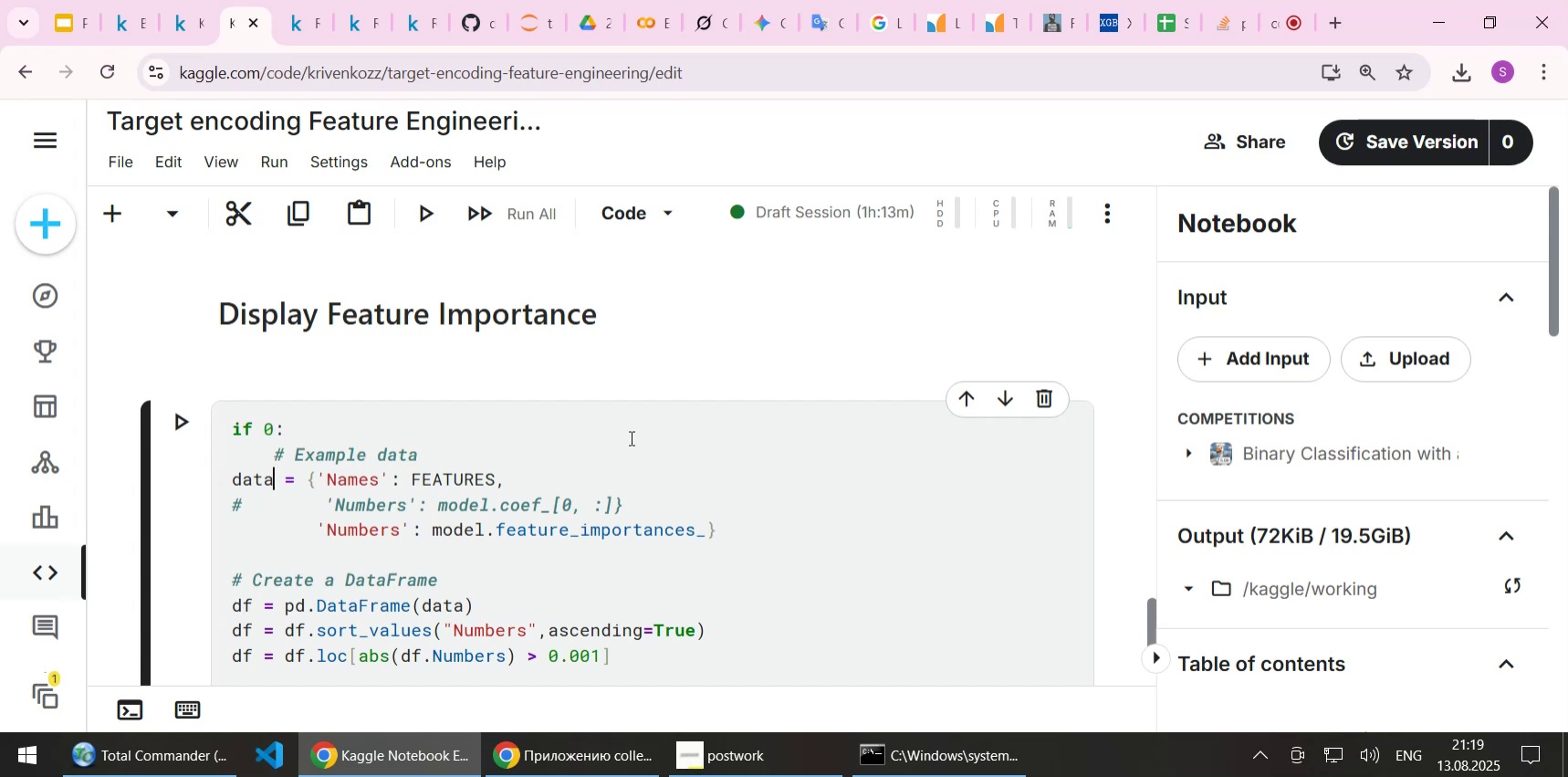 
key(Home)
 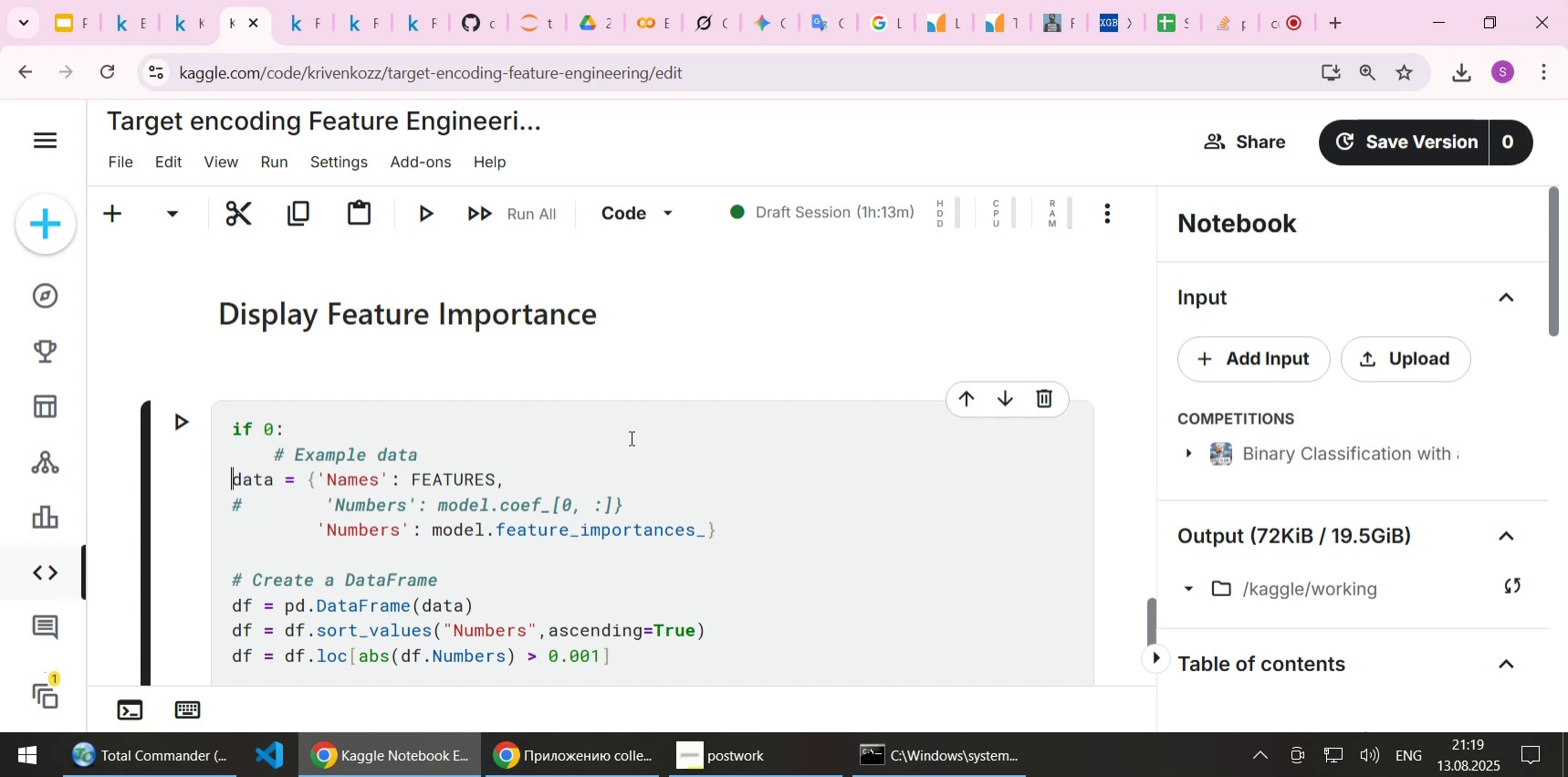 
key(Tab)
 